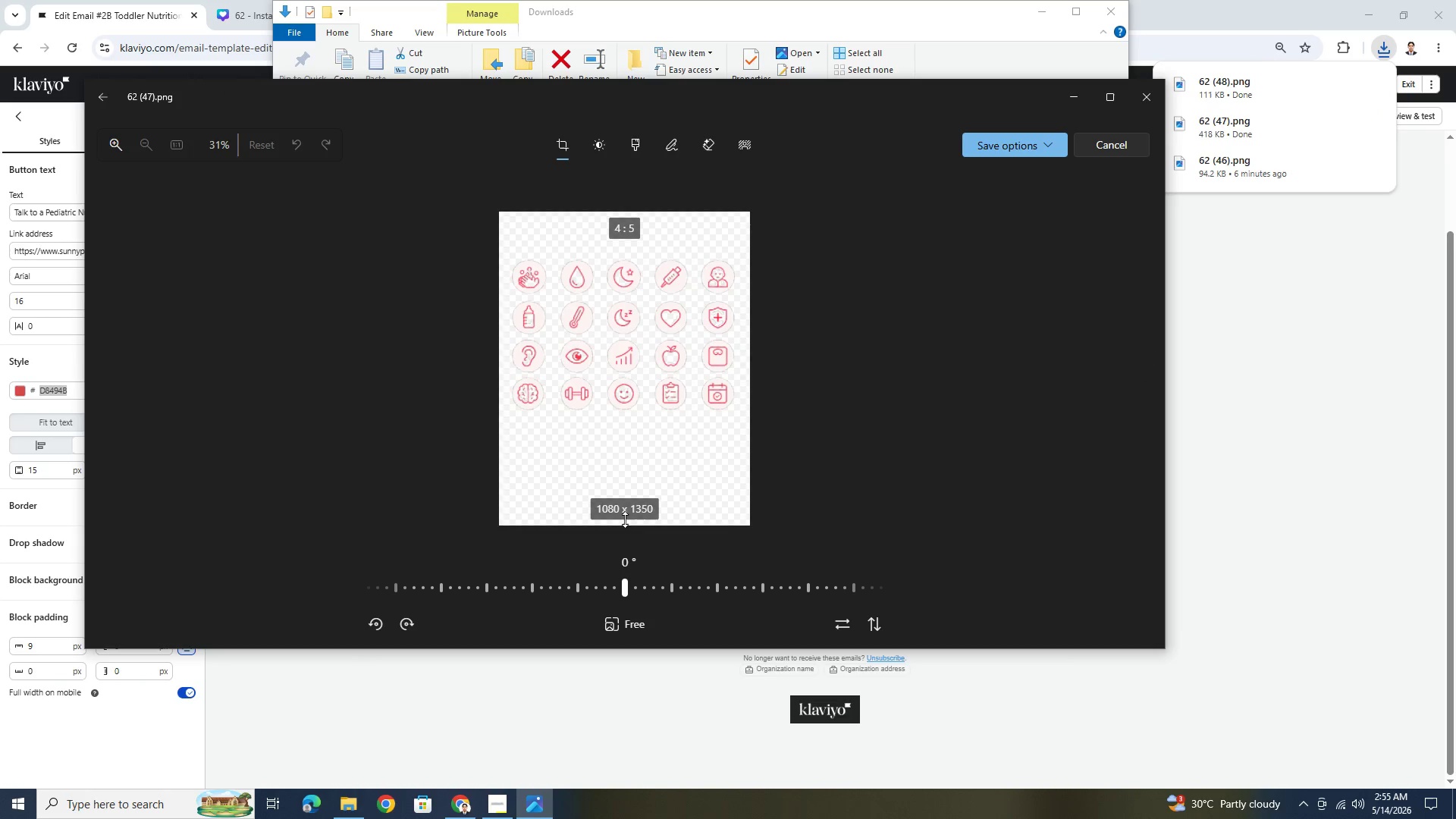 
left_click_drag(start_coordinate=[628, 518], to_coordinate=[665, 406])
 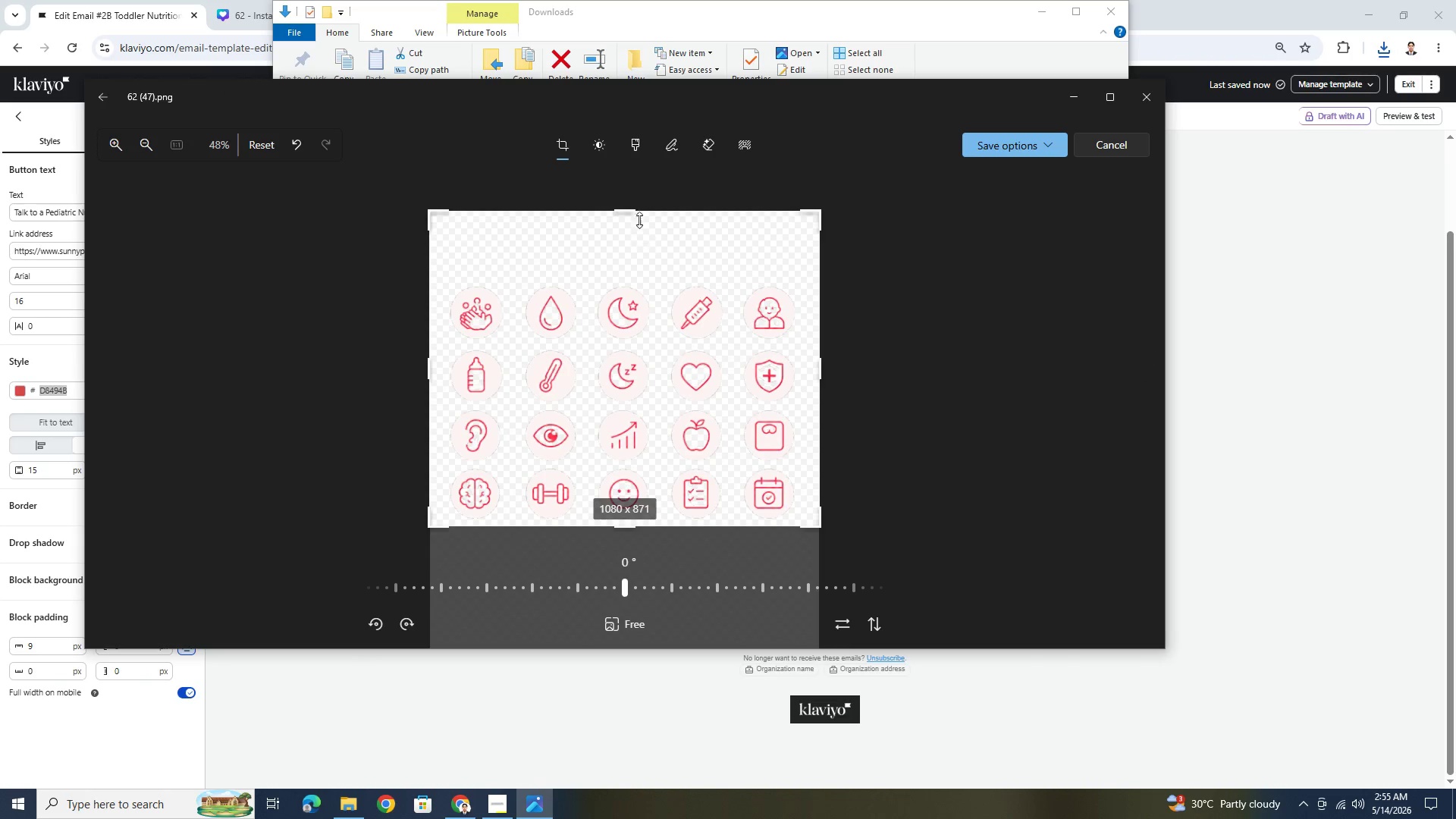 
left_click_drag(start_coordinate=[637, 210], to_coordinate=[661, 279])
 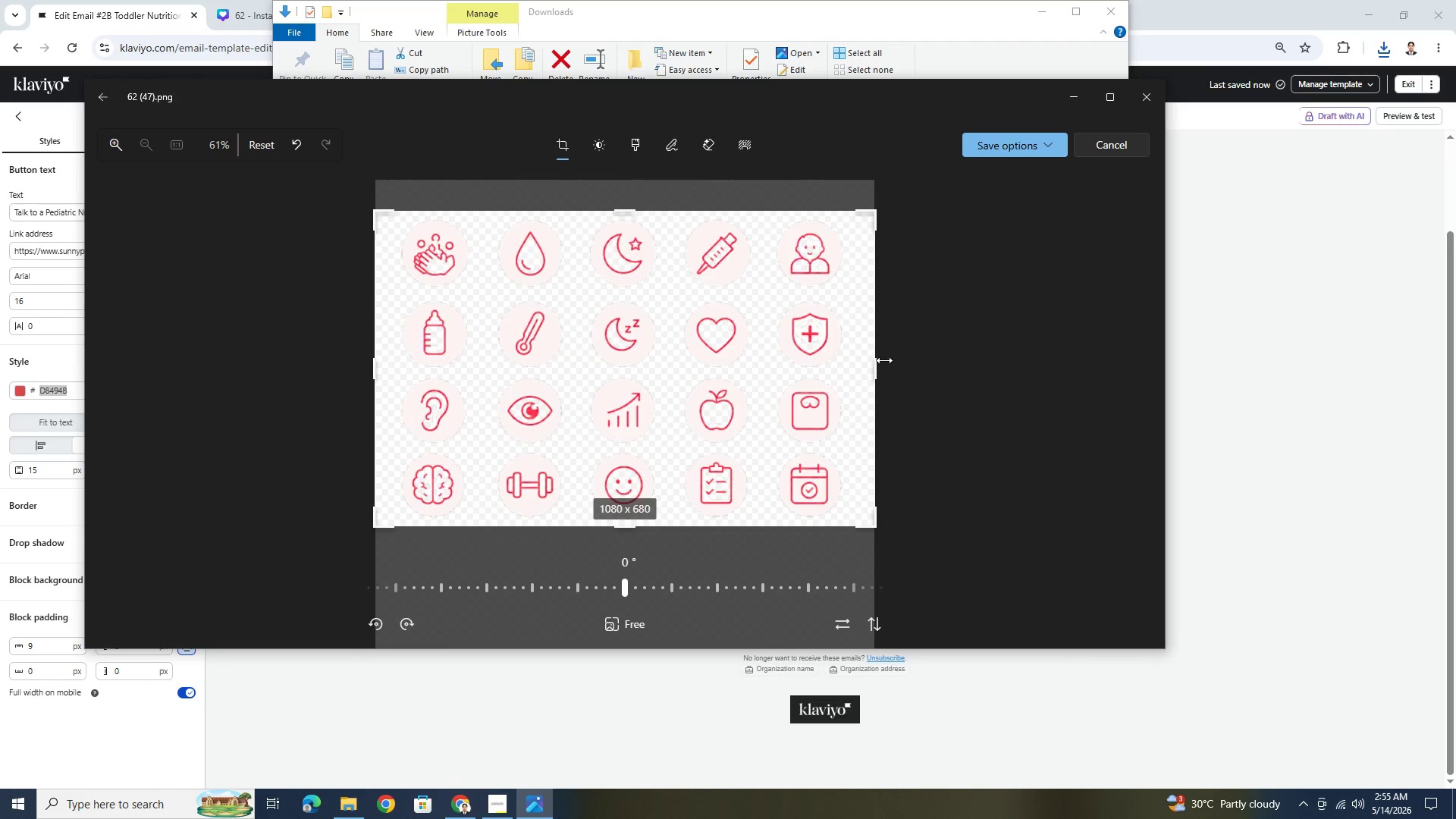 
left_click_drag(start_coordinate=[880, 365], to_coordinate=[853, 366])
 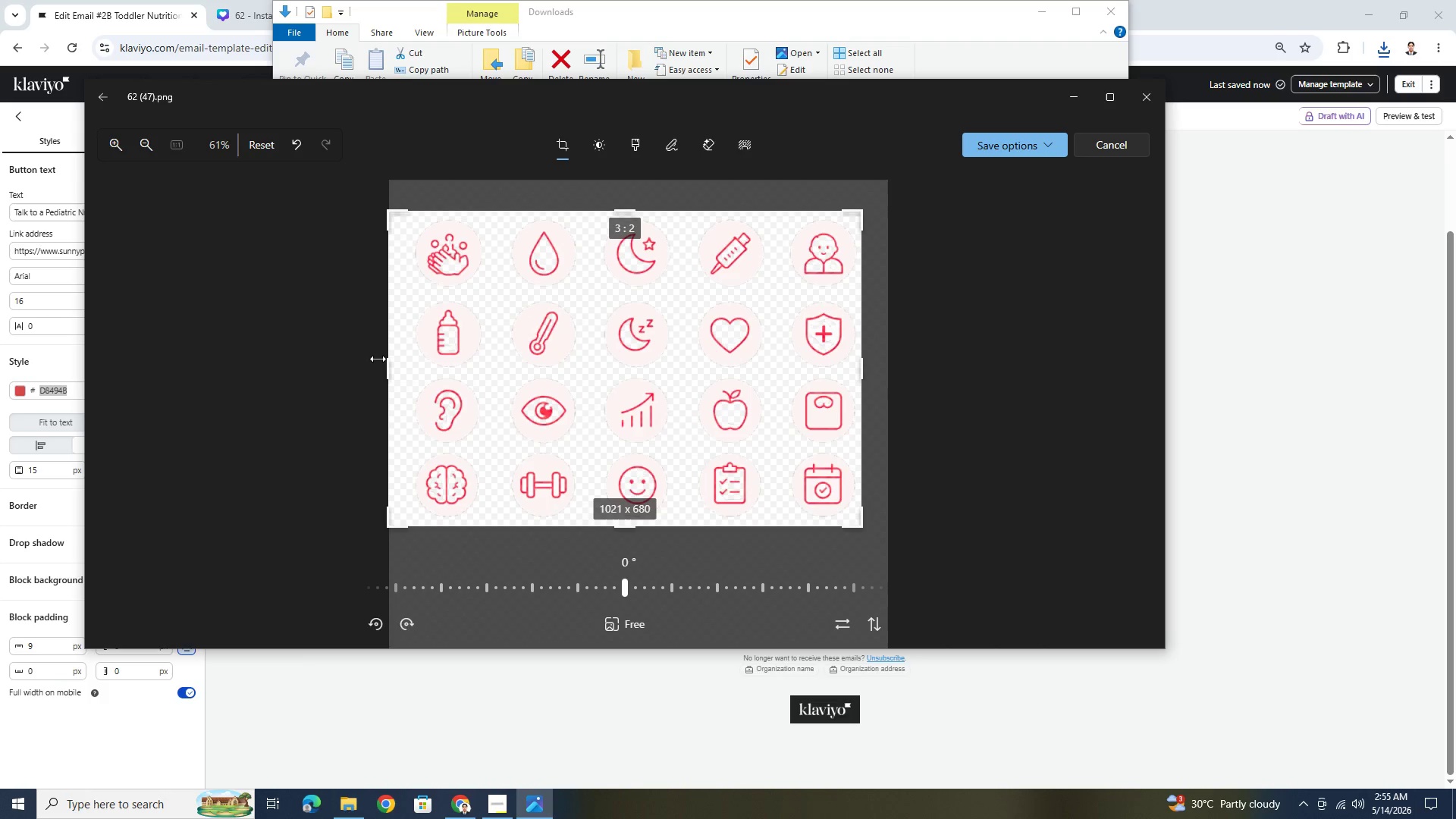 
left_click_drag(start_coordinate=[384, 359], to_coordinate=[400, 359])
 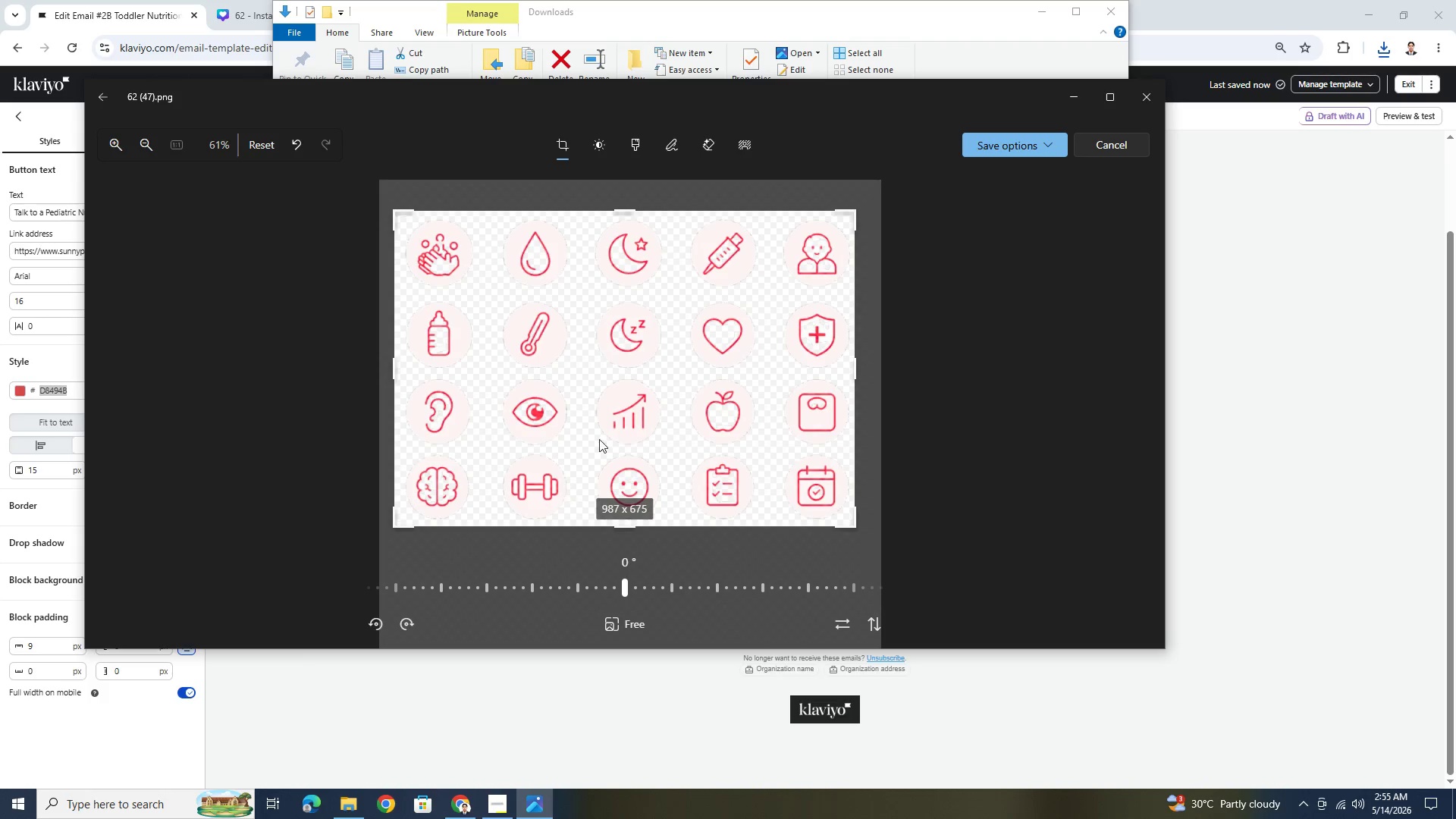 
left_click([1041, 142])
 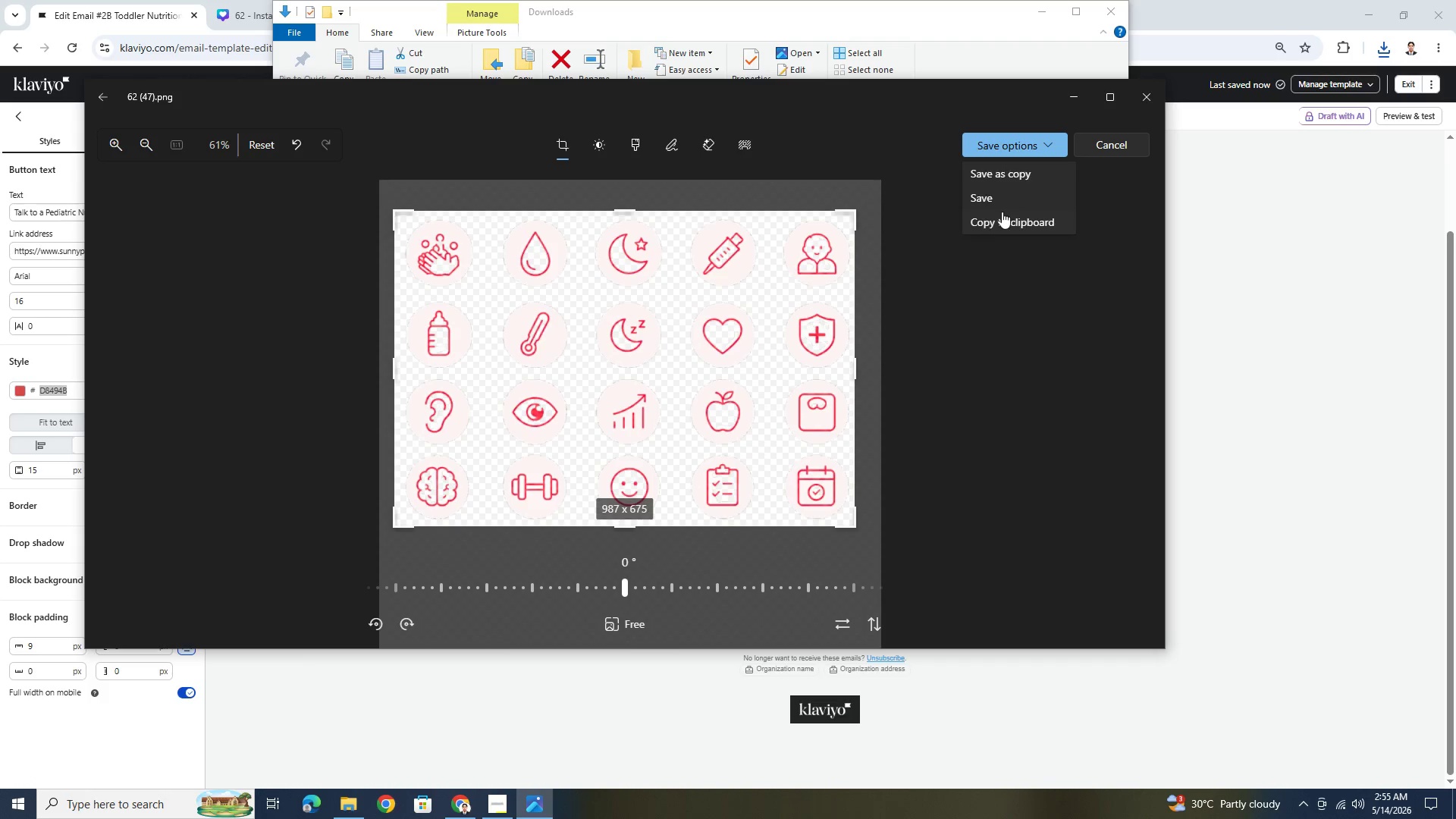 
left_click([999, 206])
 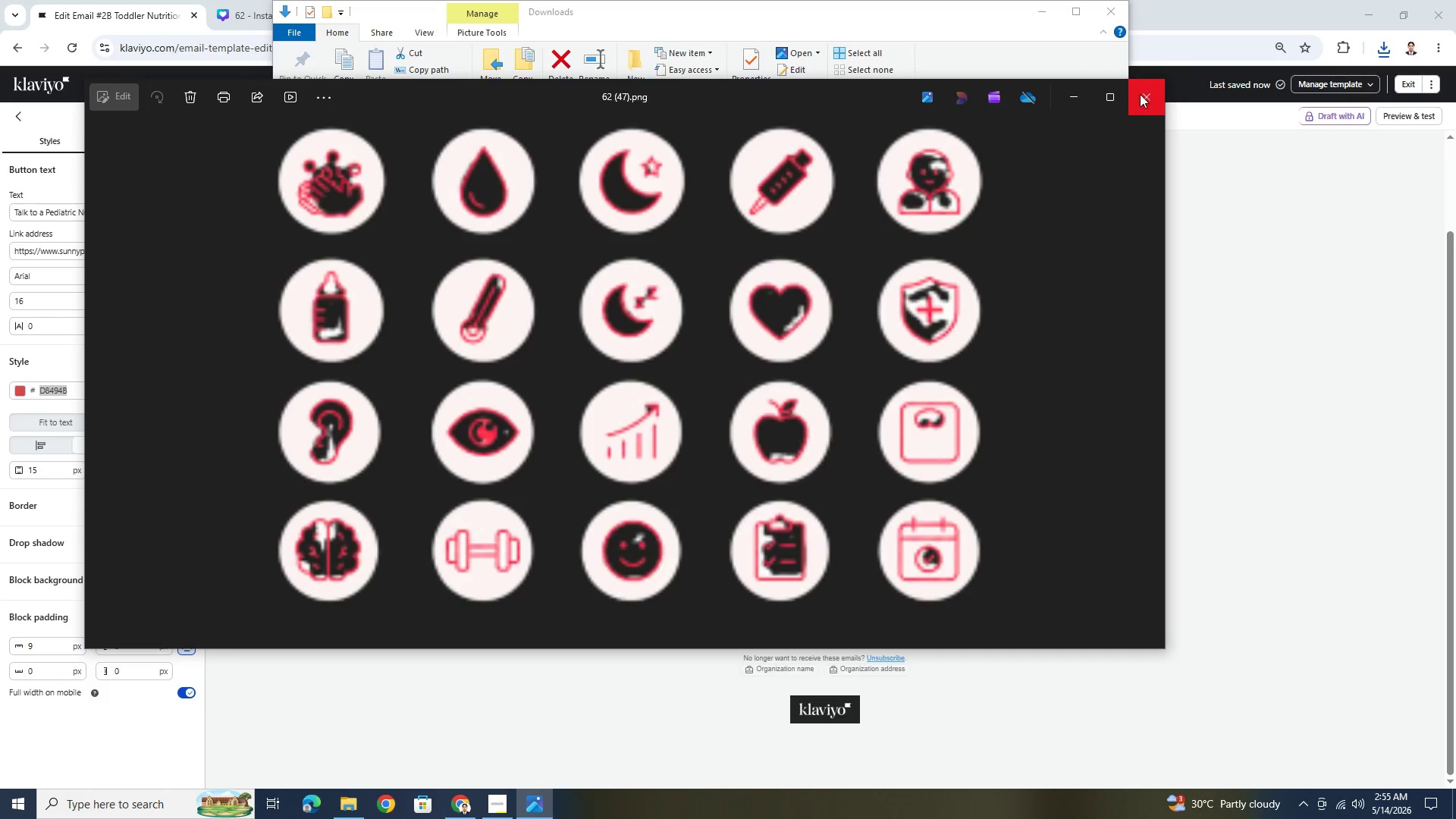 
left_click([1140, 93])
 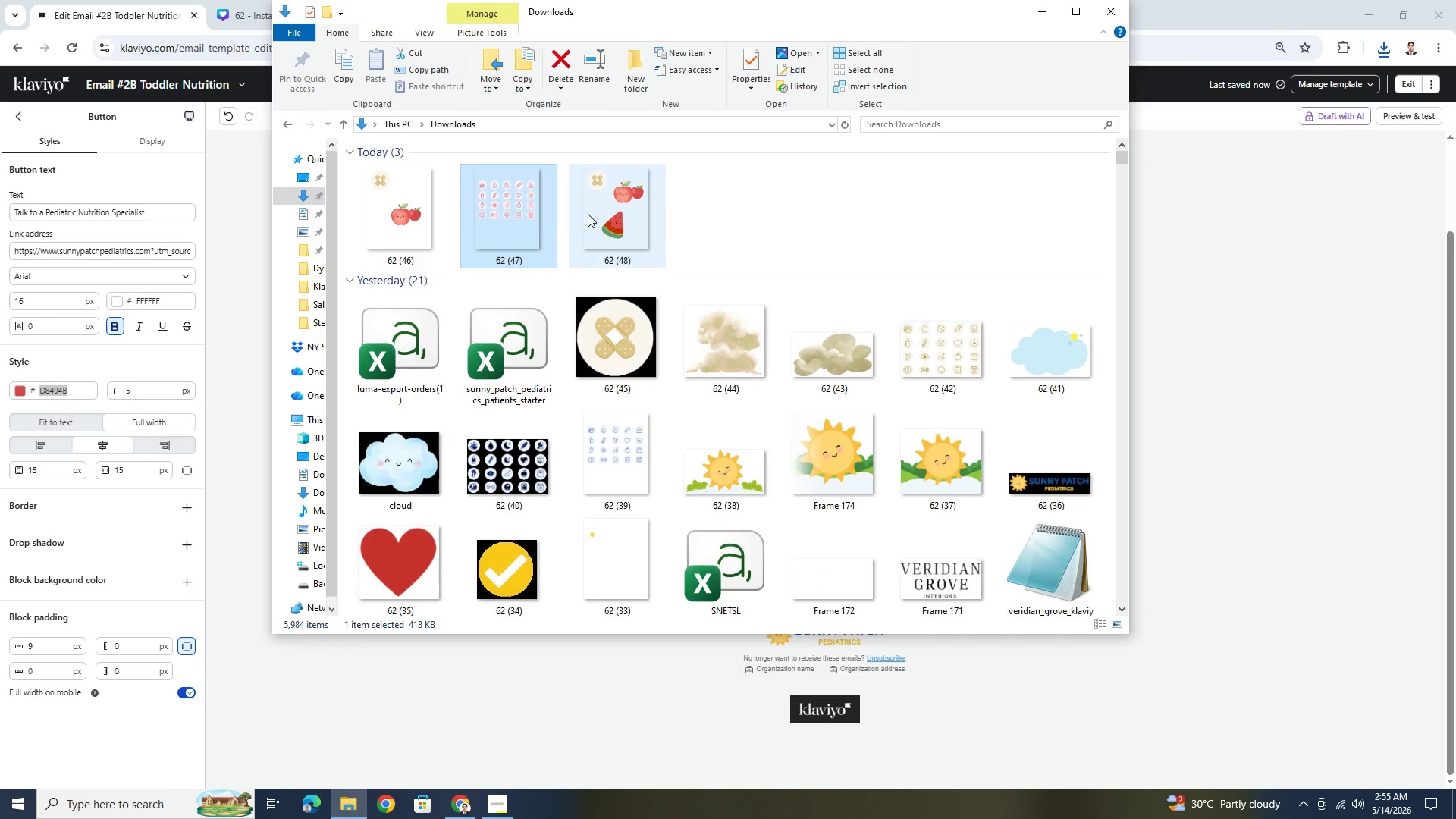 
double_click([620, 212])
 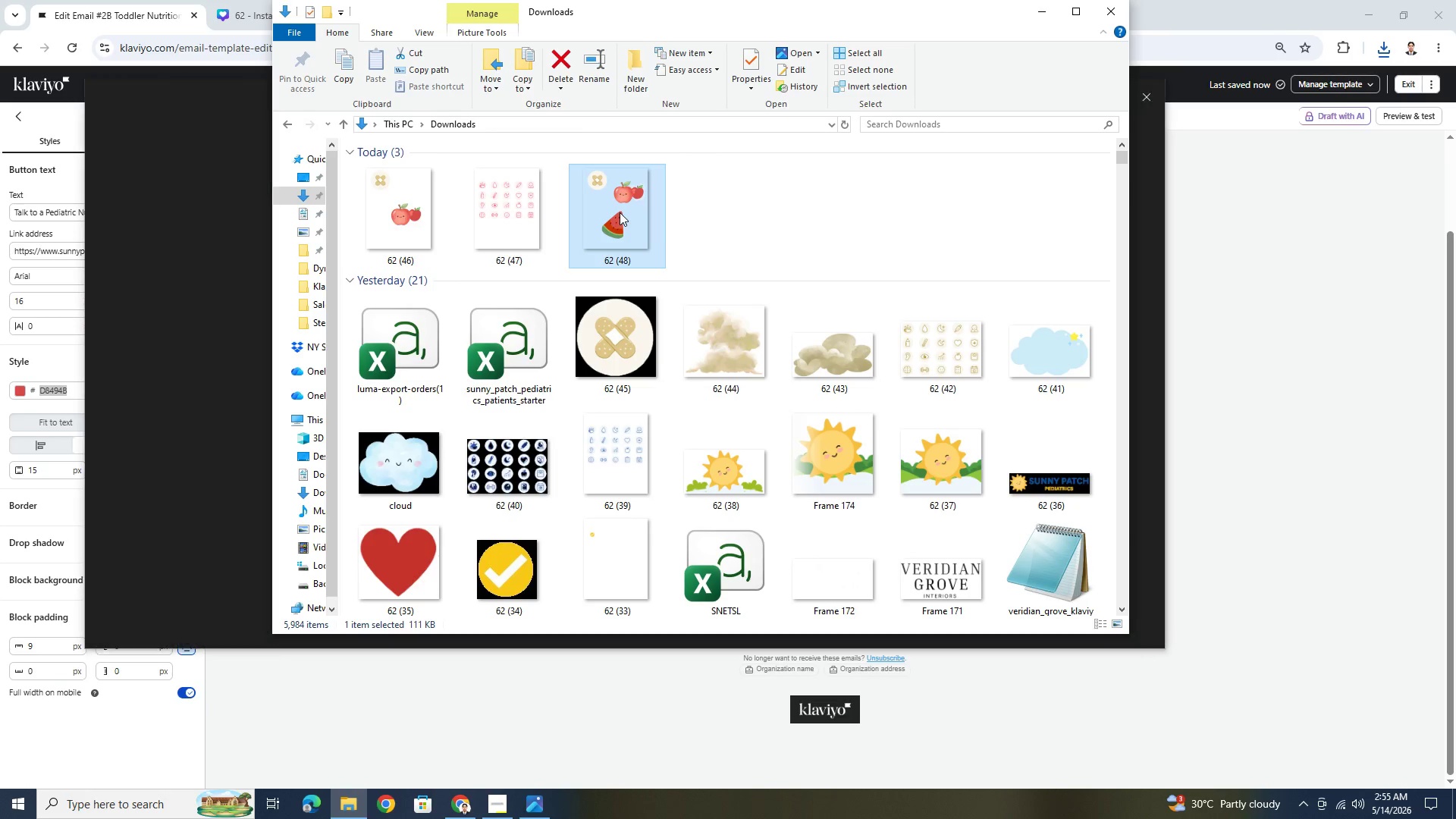 
left_click([171, 175])
 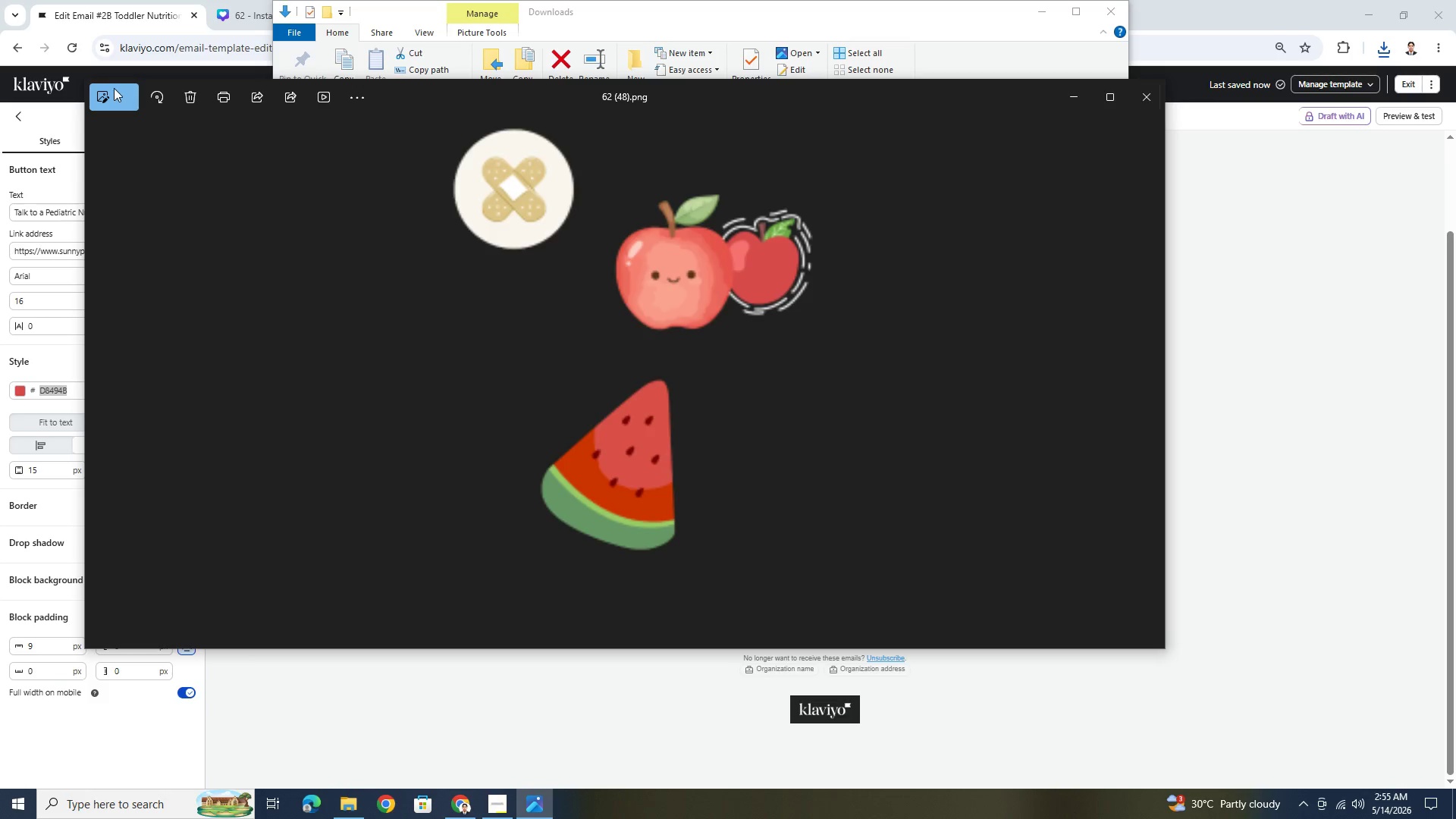 
left_click([120, 104])
 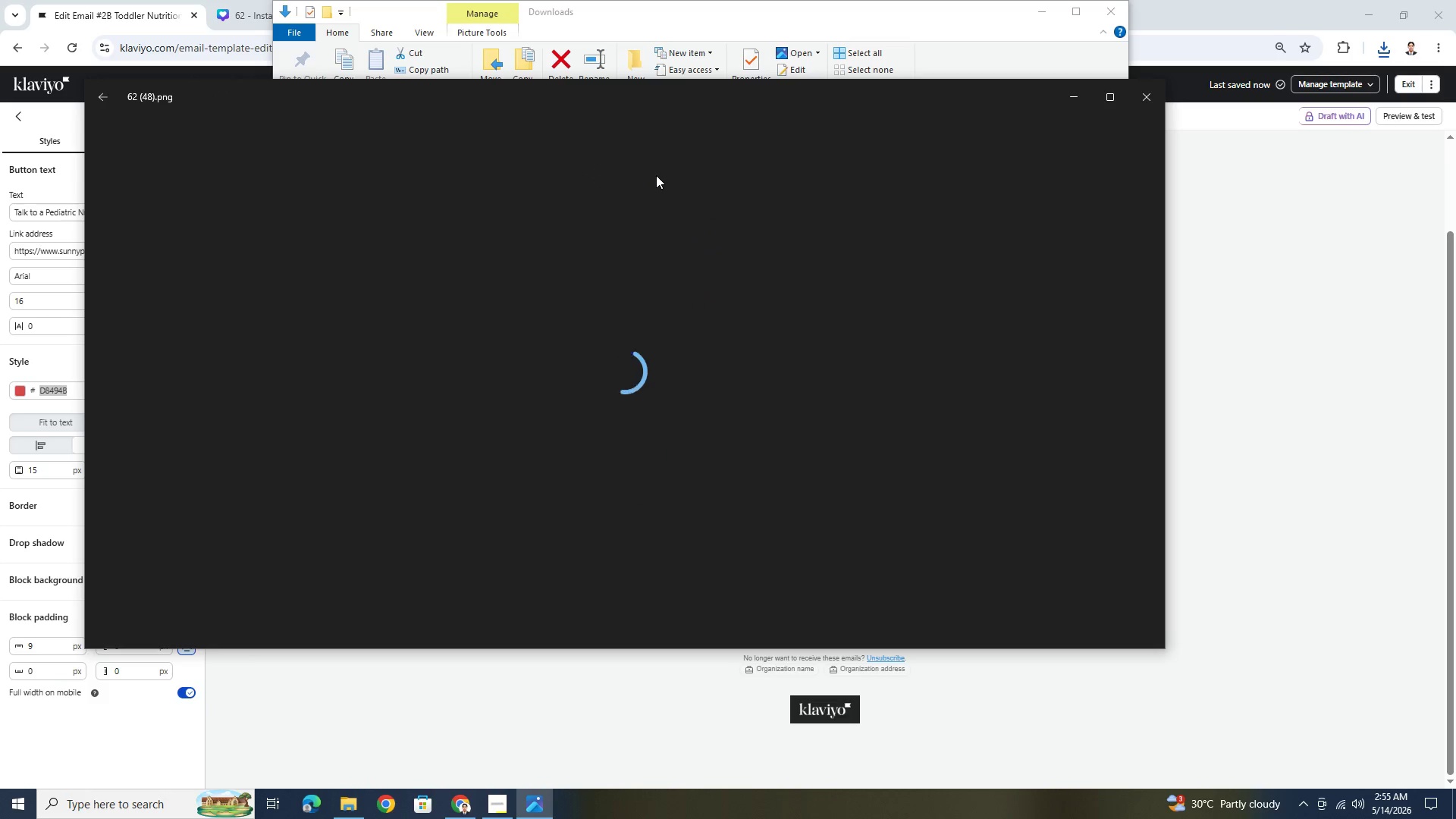 
mouse_move([639, 183])
 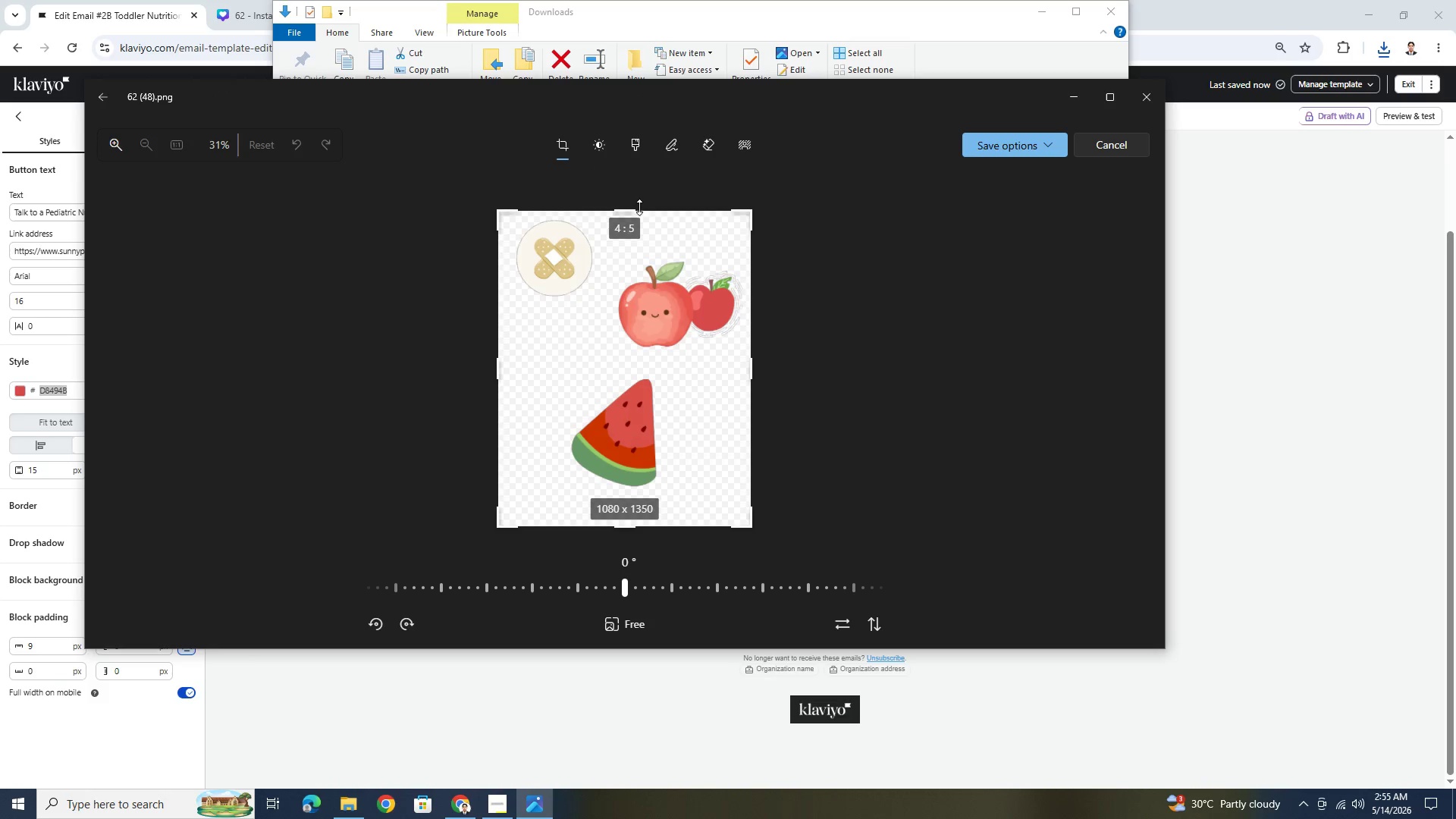 
left_click_drag(start_coordinate=[642, 212], to_coordinate=[654, 369])
 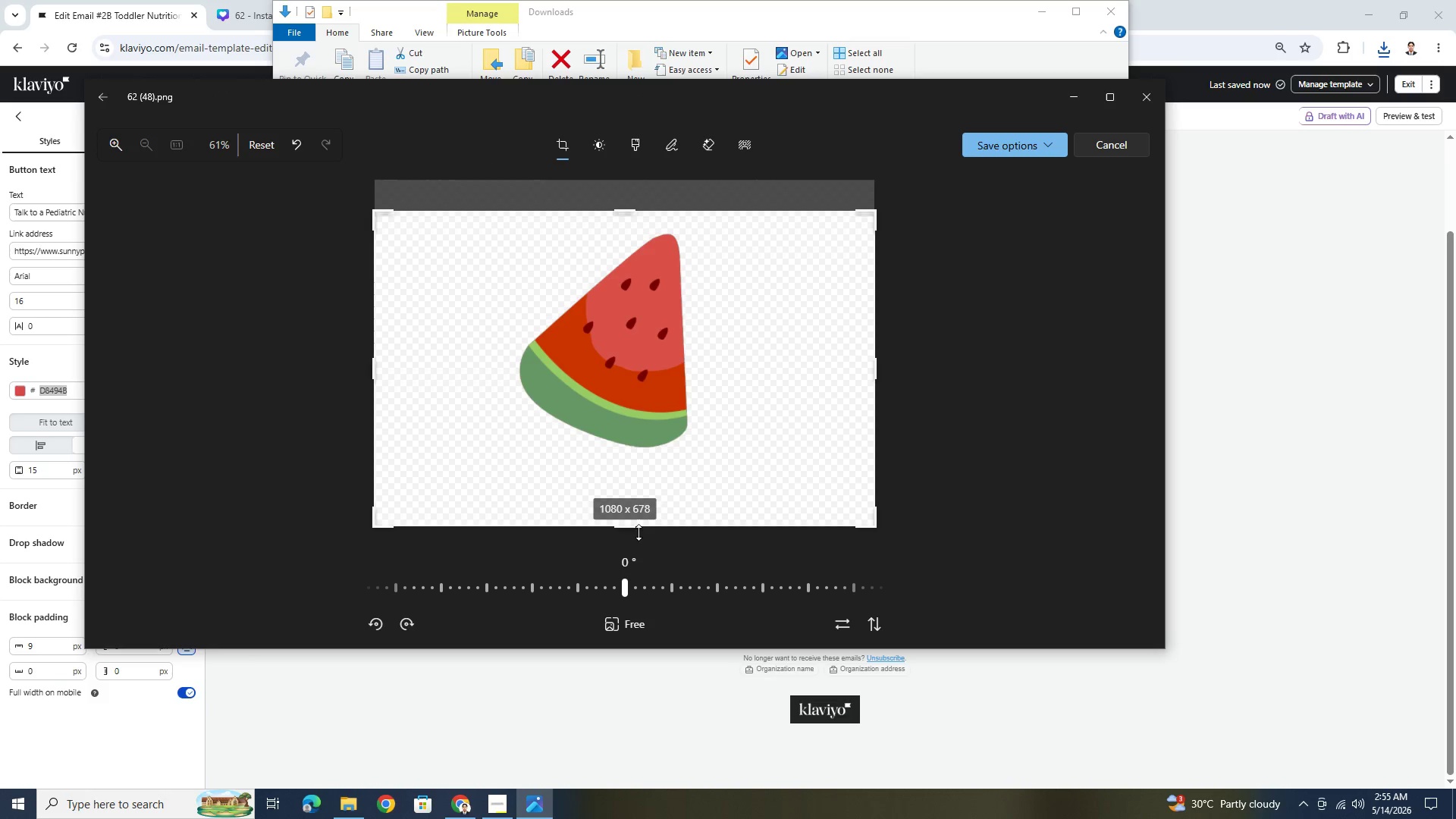 
left_click_drag(start_coordinate=[639, 526], to_coordinate=[651, 455])
 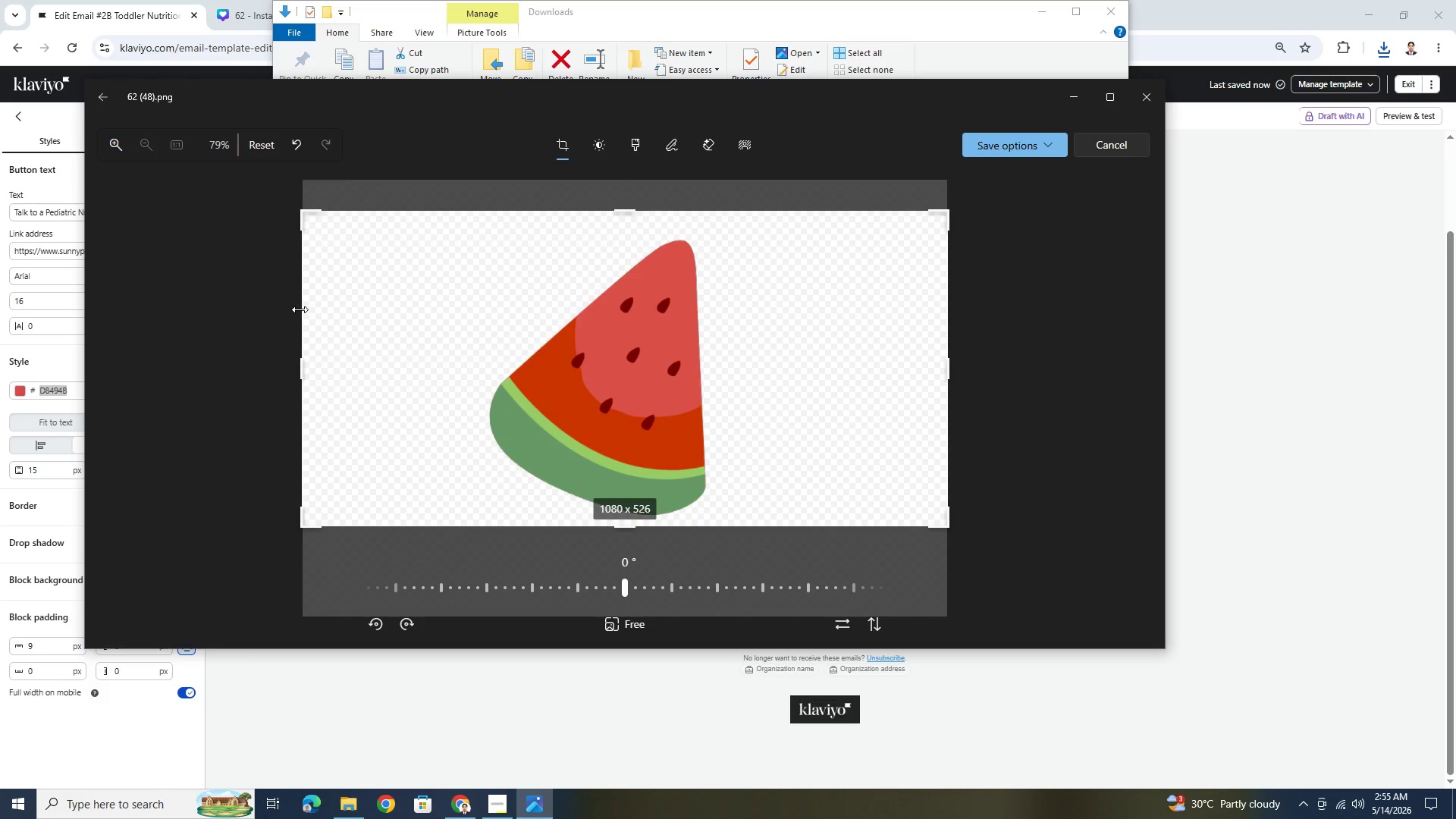 
left_click_drag(start_coordinate=[300, 309], to_coordinate=[479, 302])
 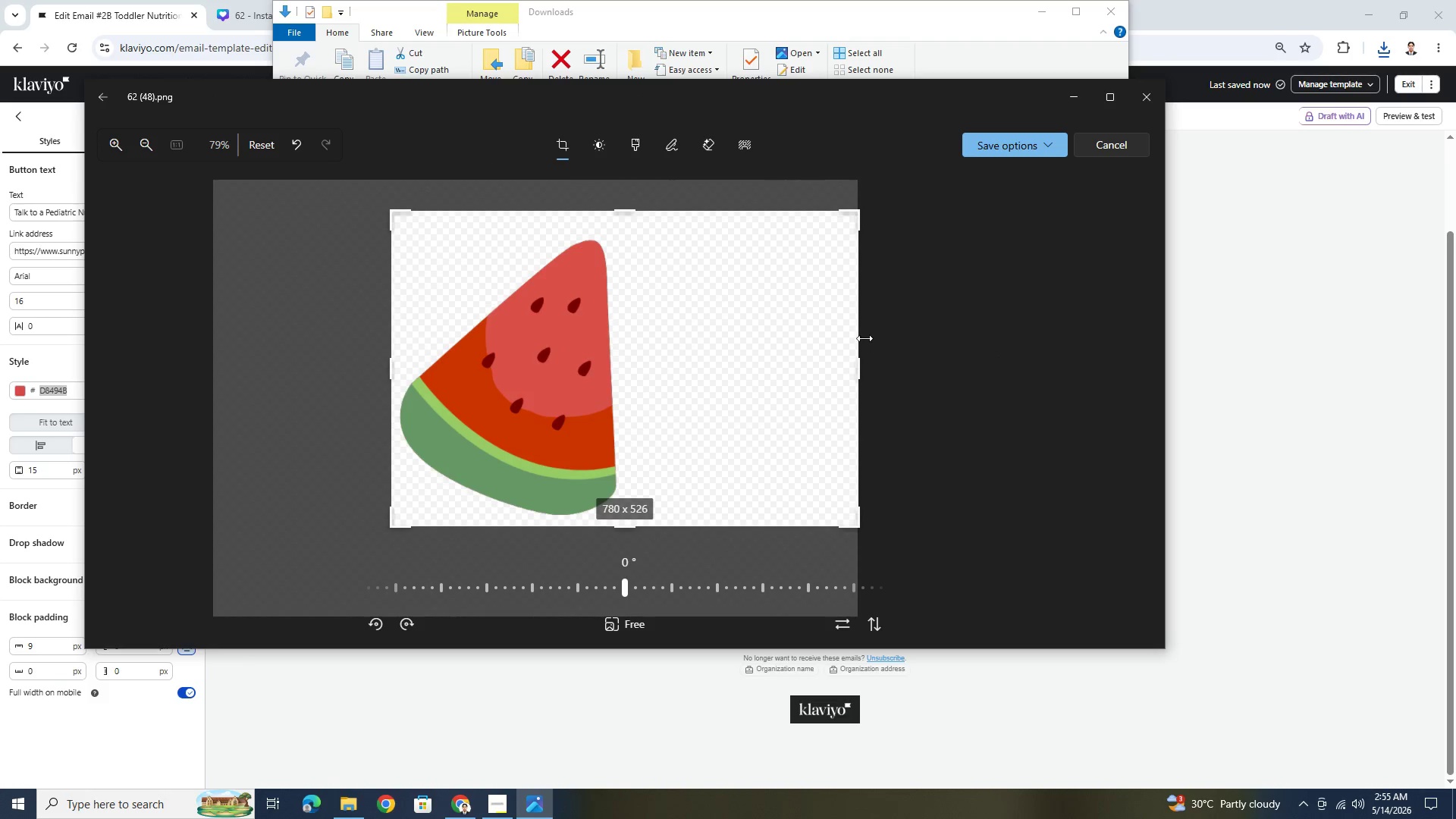 
left_click_drag(start_coordinate=[861, 339], to_coordinate=[629, 342])
 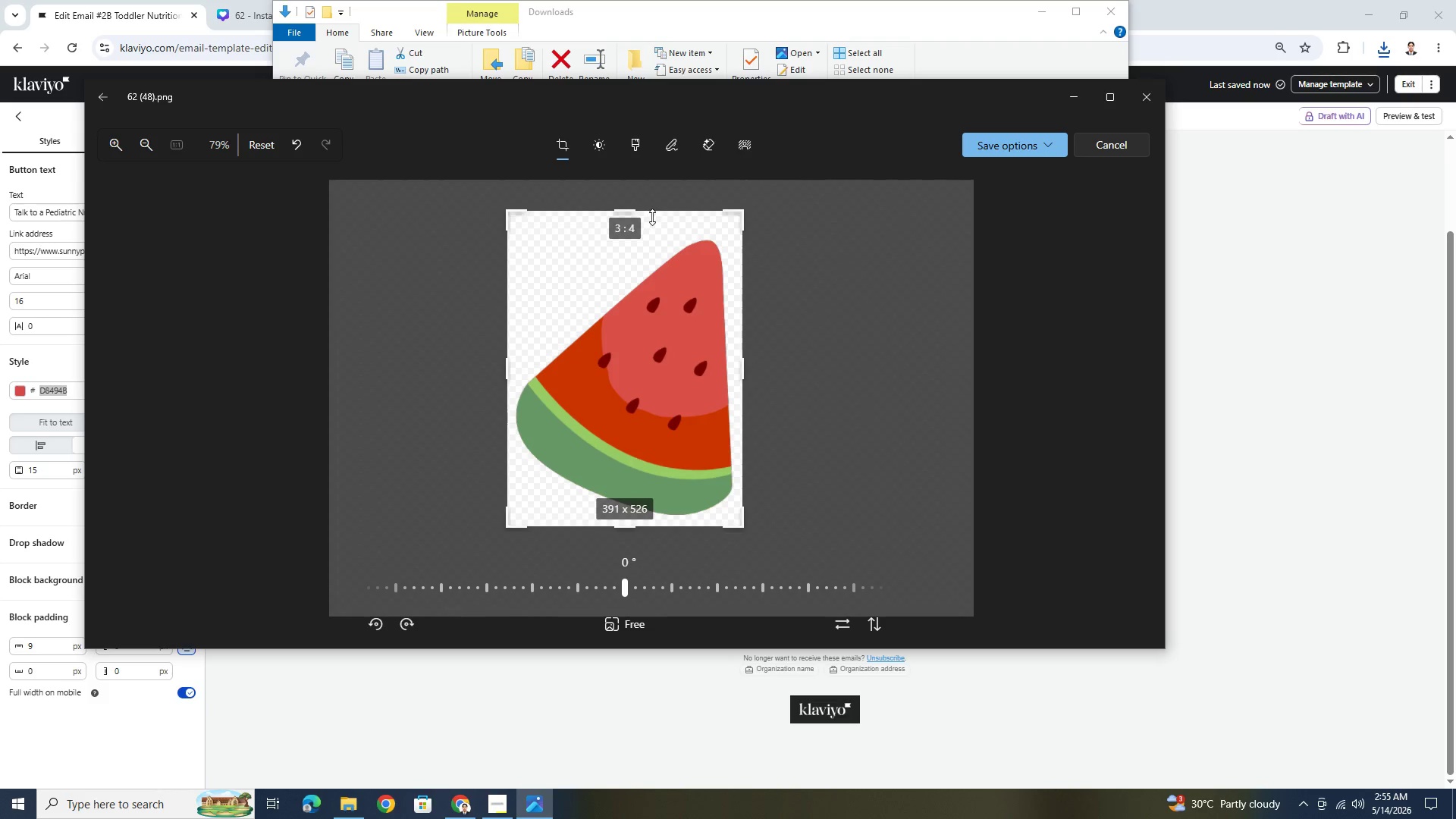 
left_click_drag(start_coordinate=[652, 215], to_coordinate=[654, 236])
 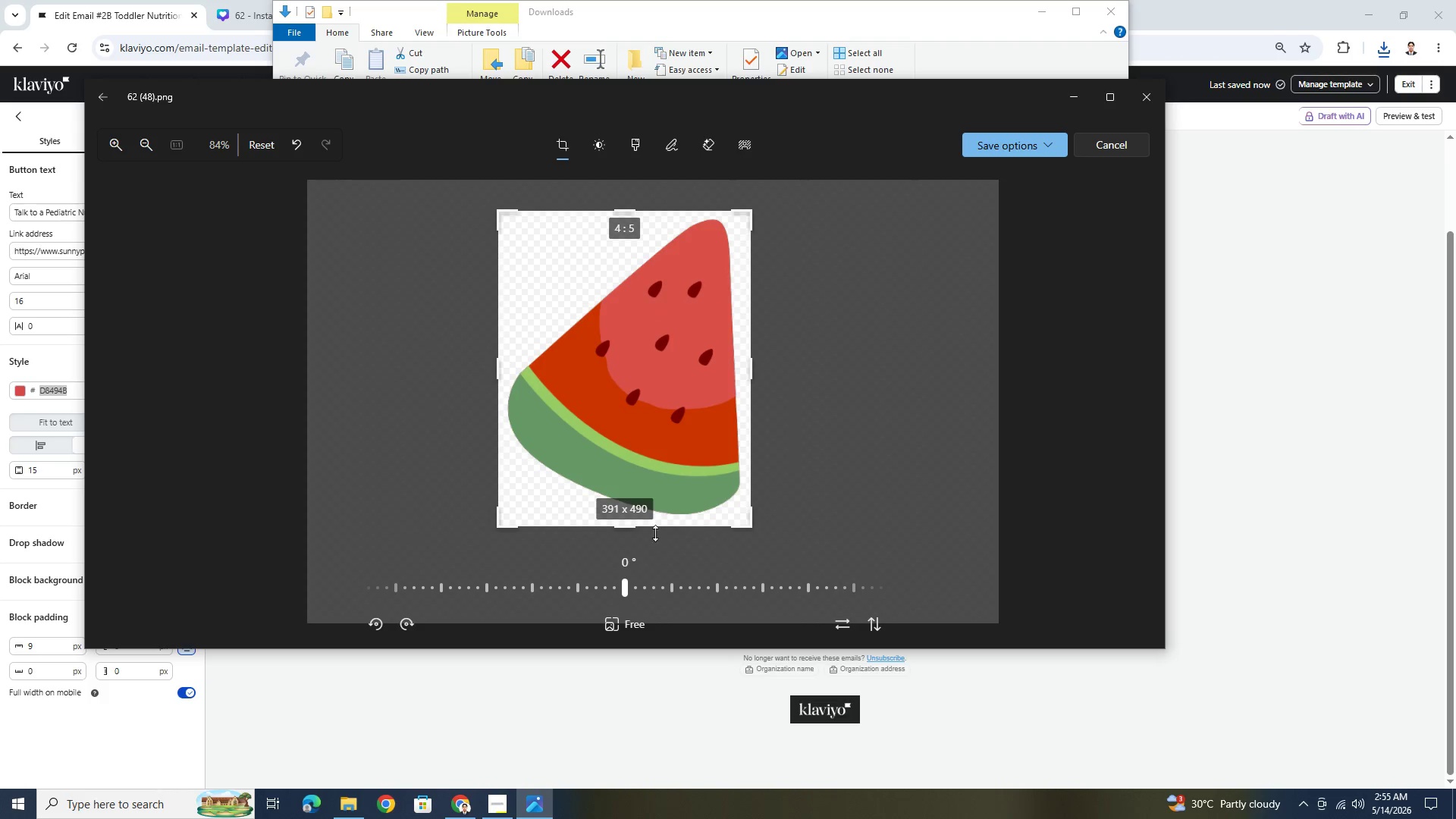 
left_click_drag(start_coordinate=[653, 525], to_coordinate=[654, 521])
 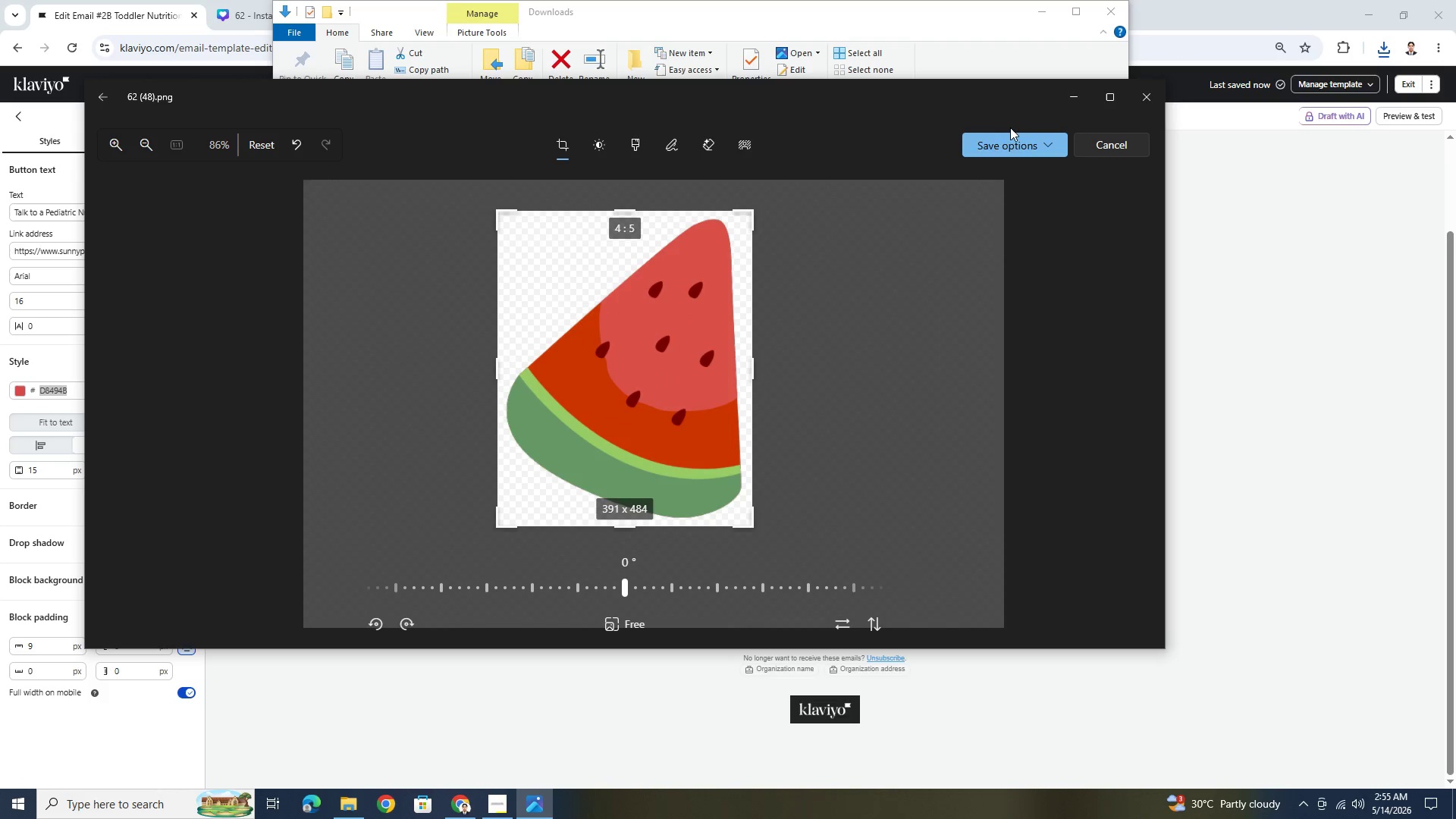 
left_click([1026, 140])
 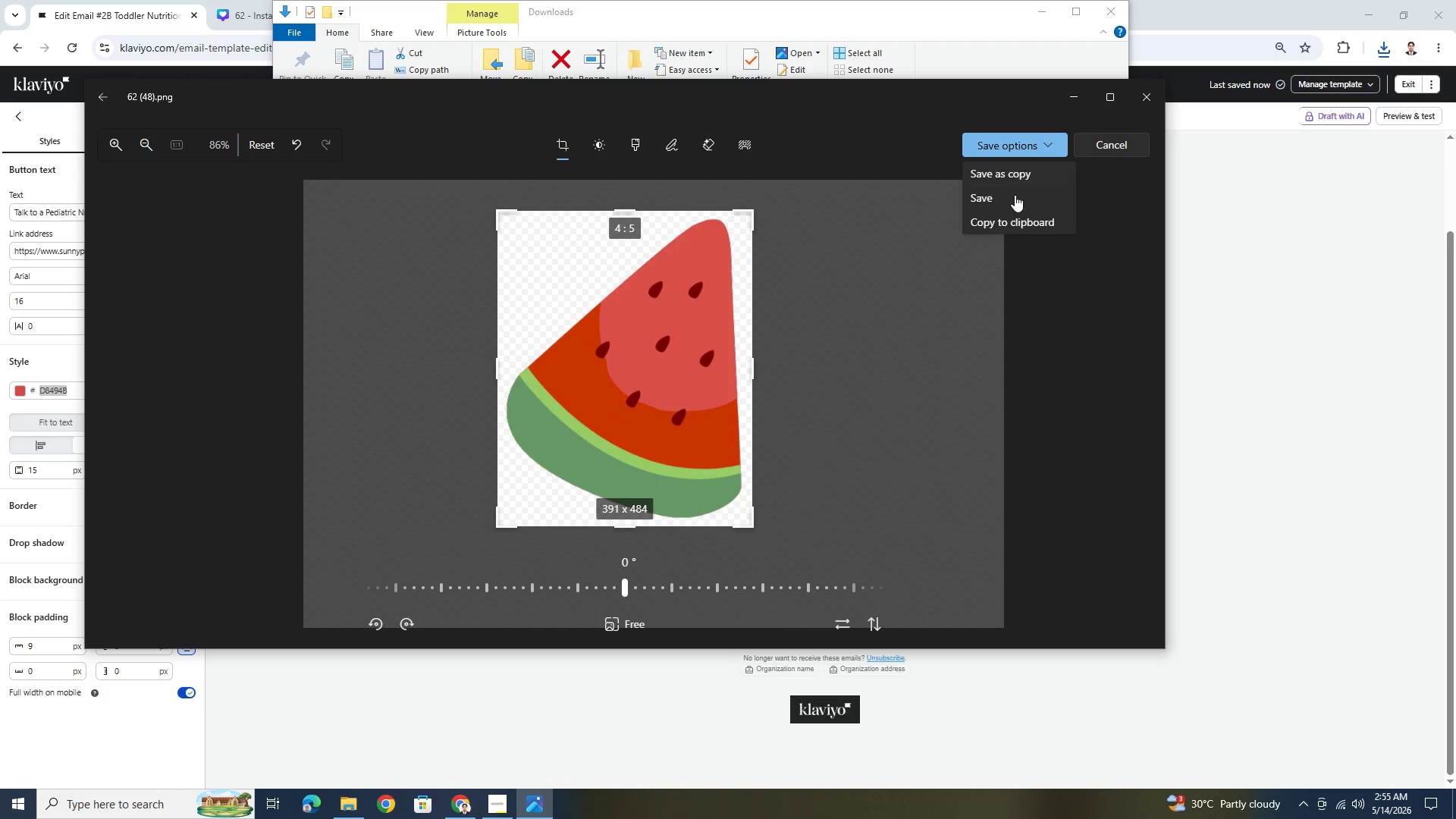 
left_click([1012, 202])
 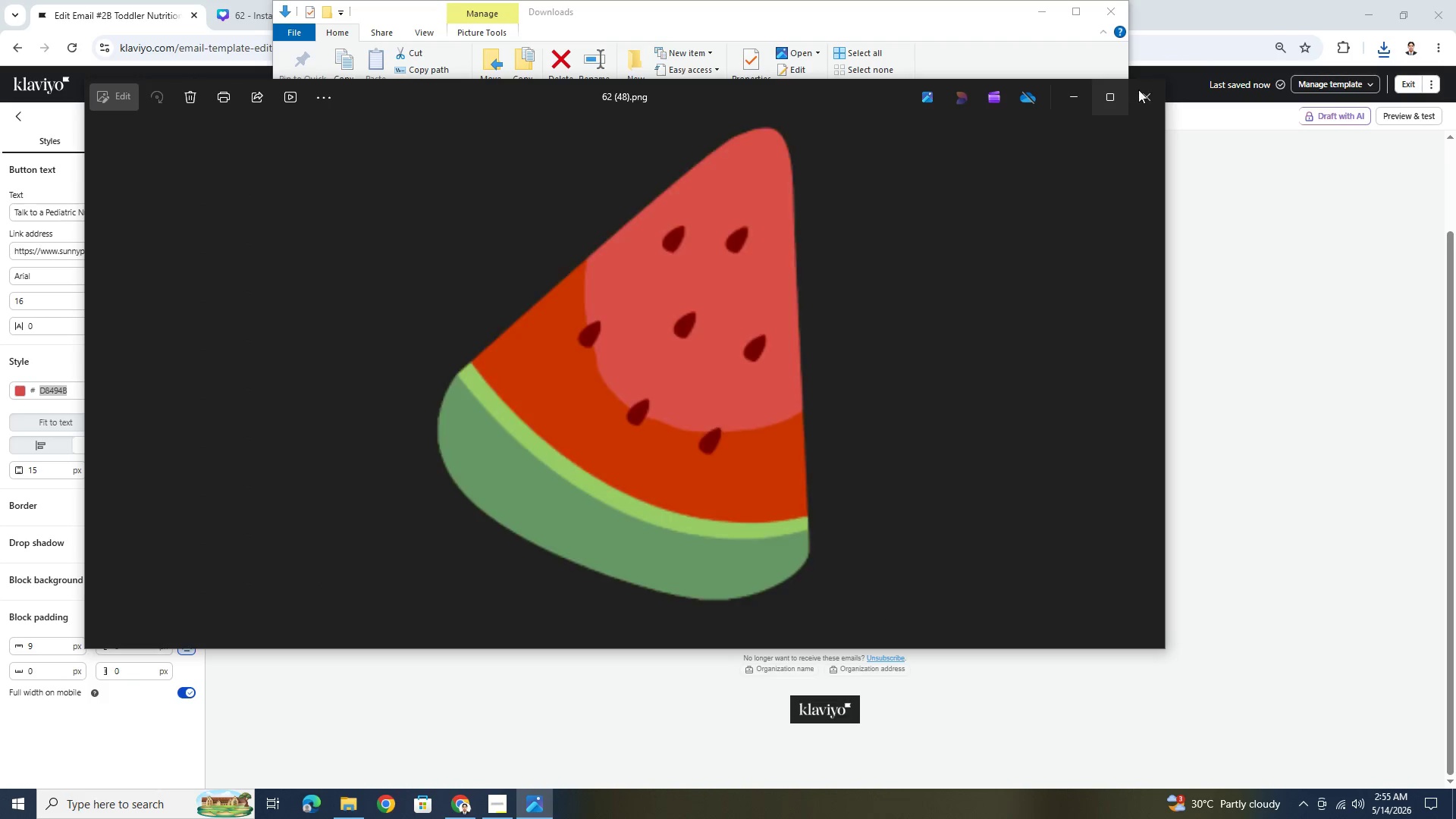 
left_click([1153, 92])
 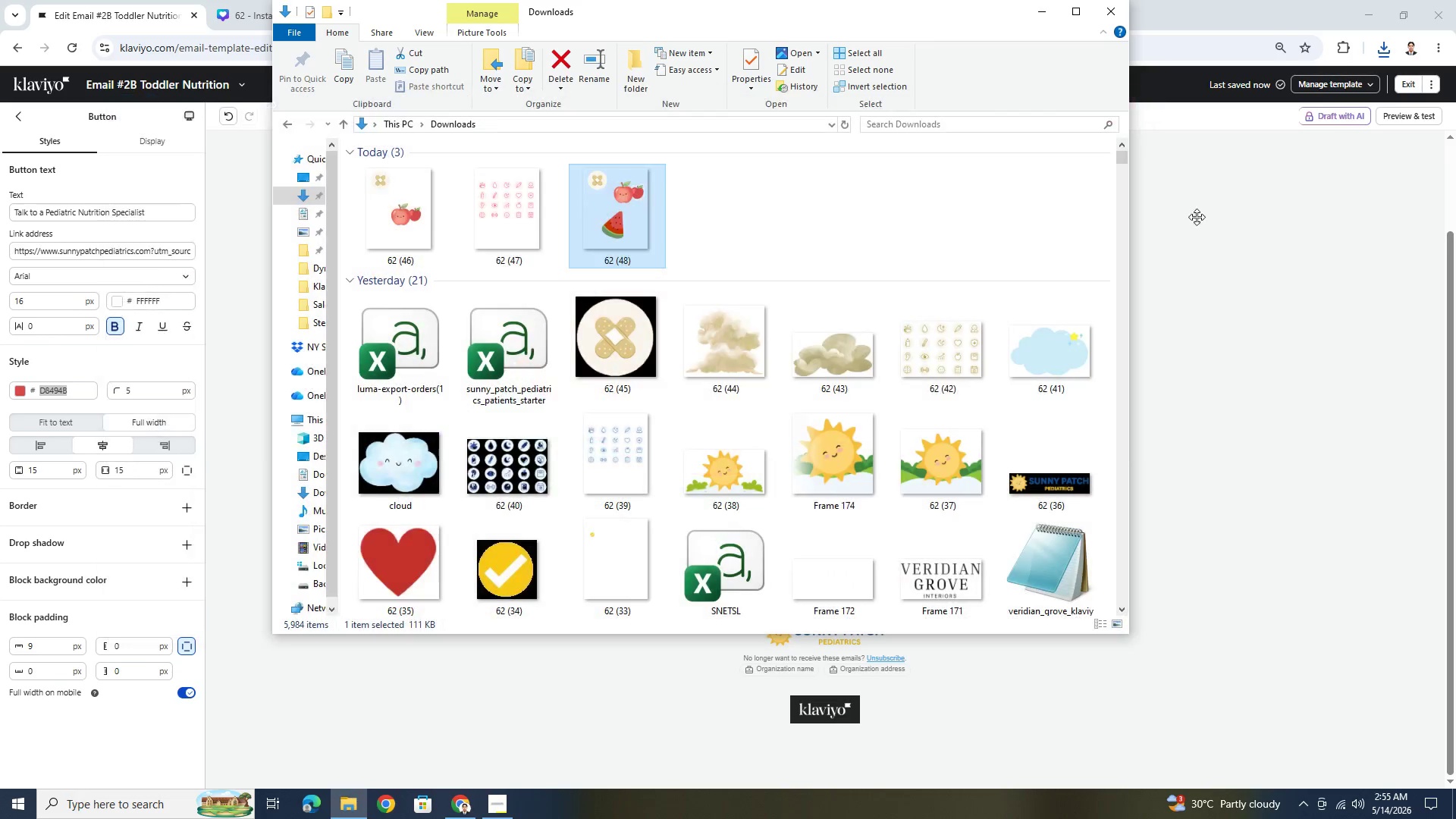 
left_click([1218, 290])
 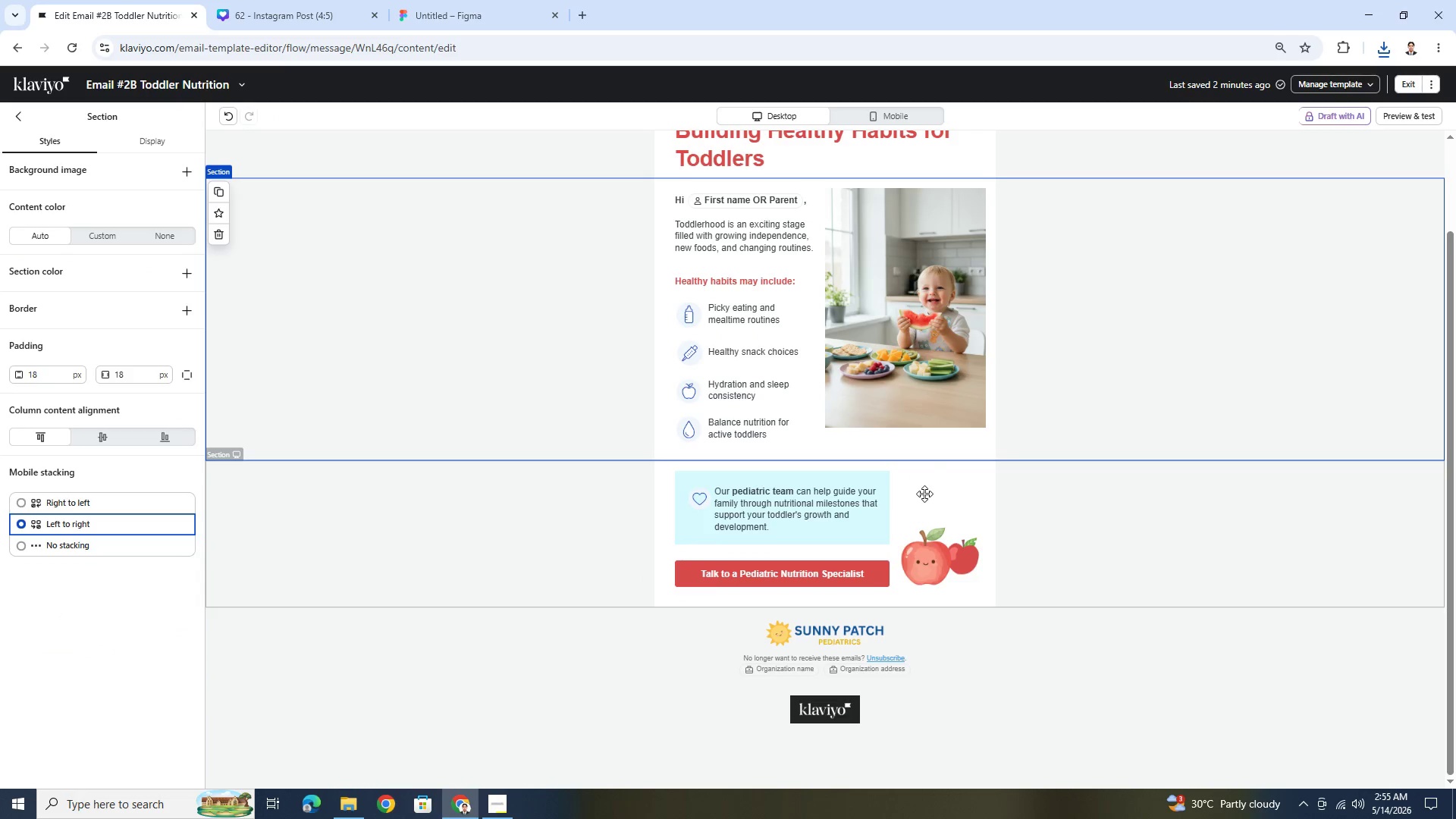 
left_click([925, 491])
 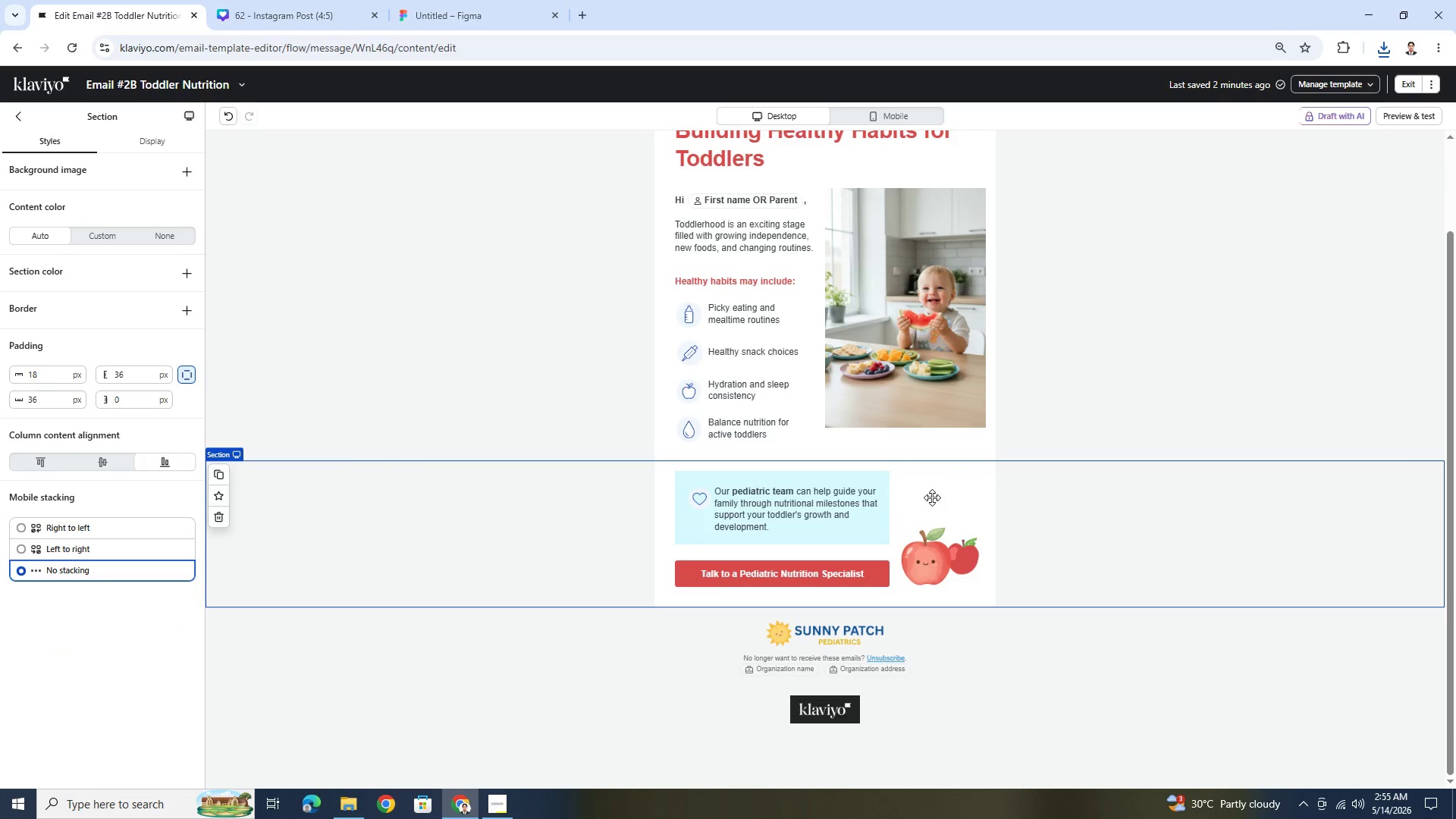 
mouse_move([938, 526])
 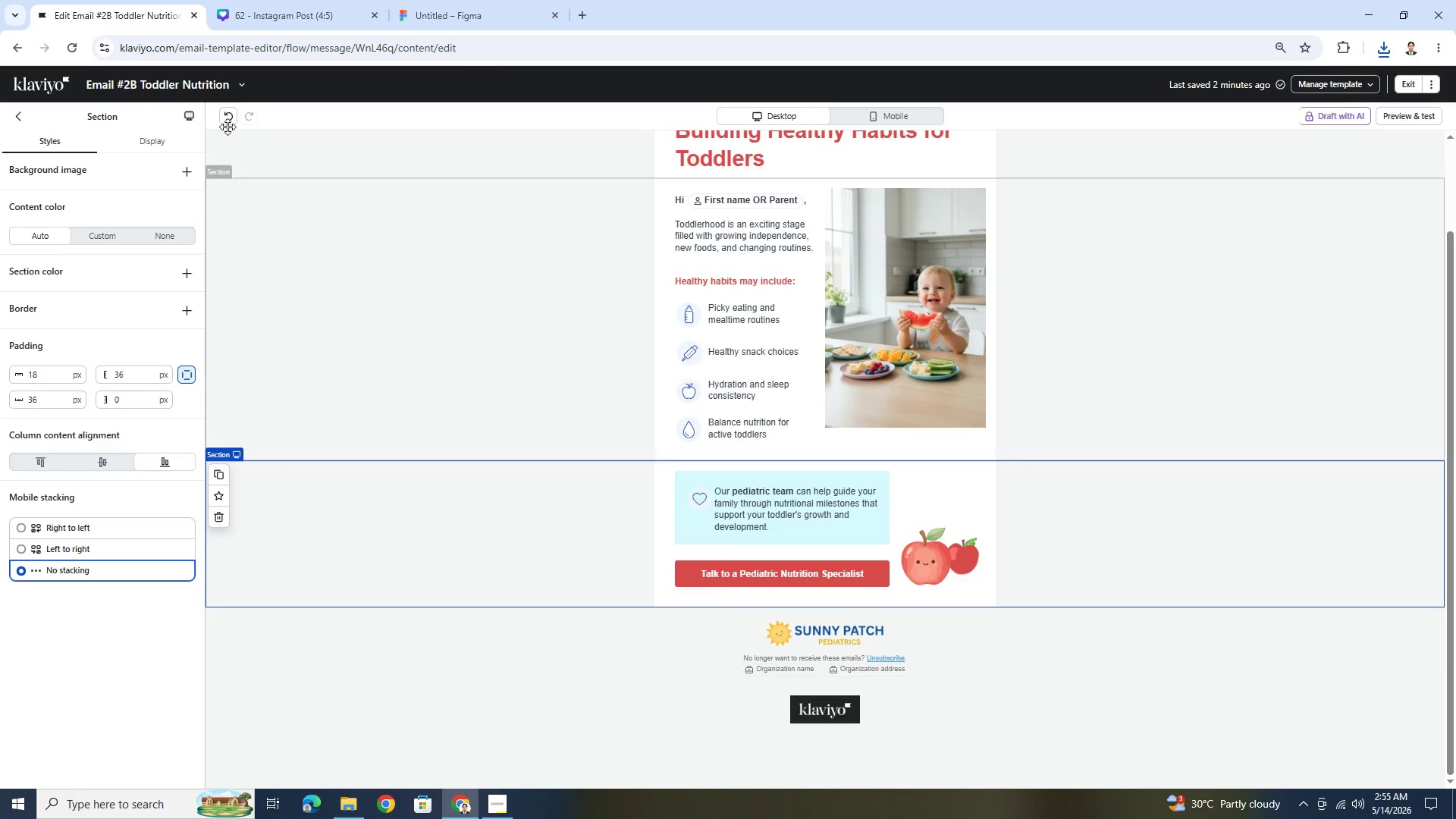 
left_click([222, 119])
 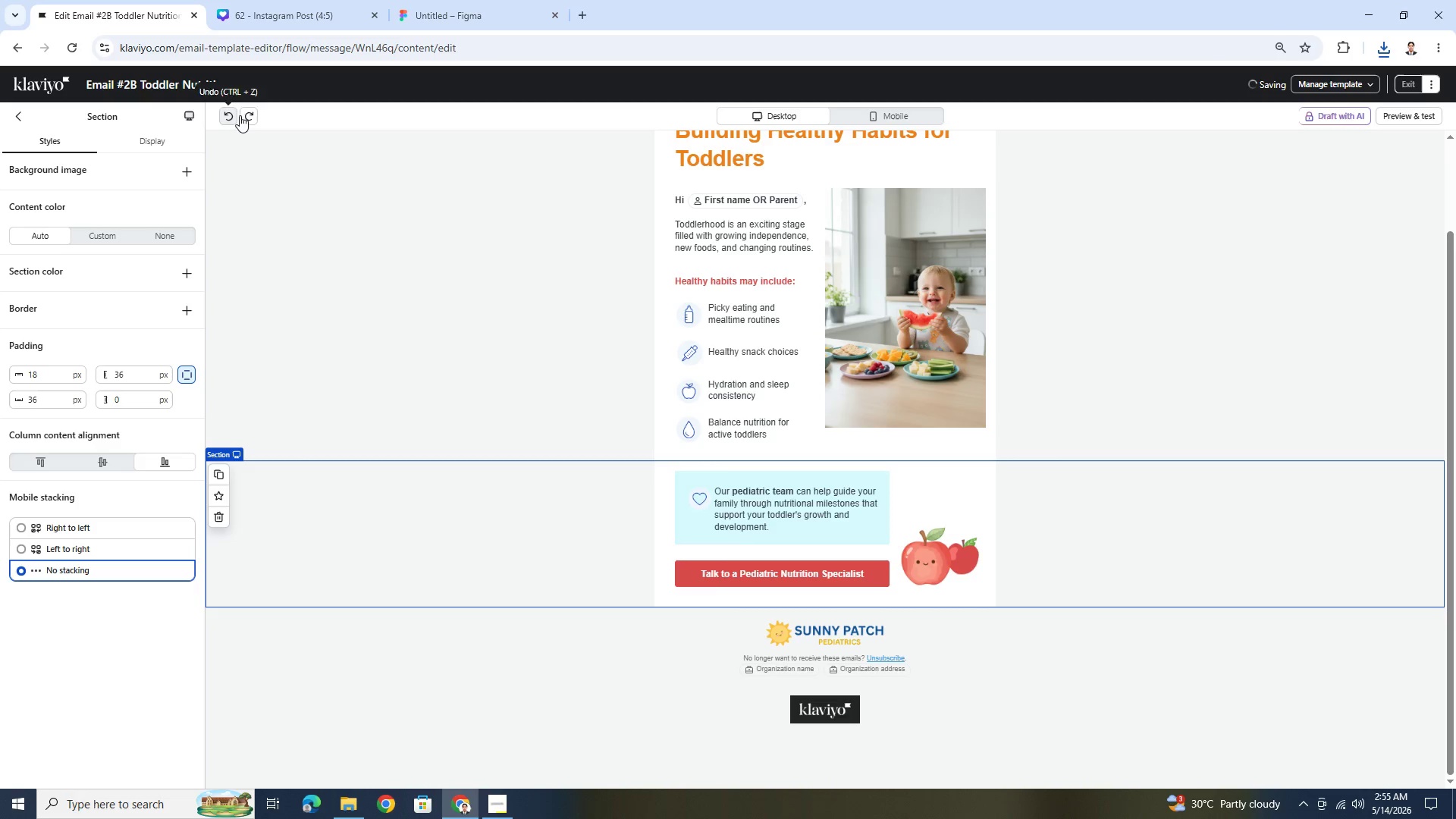 
left_click([243, 115])
 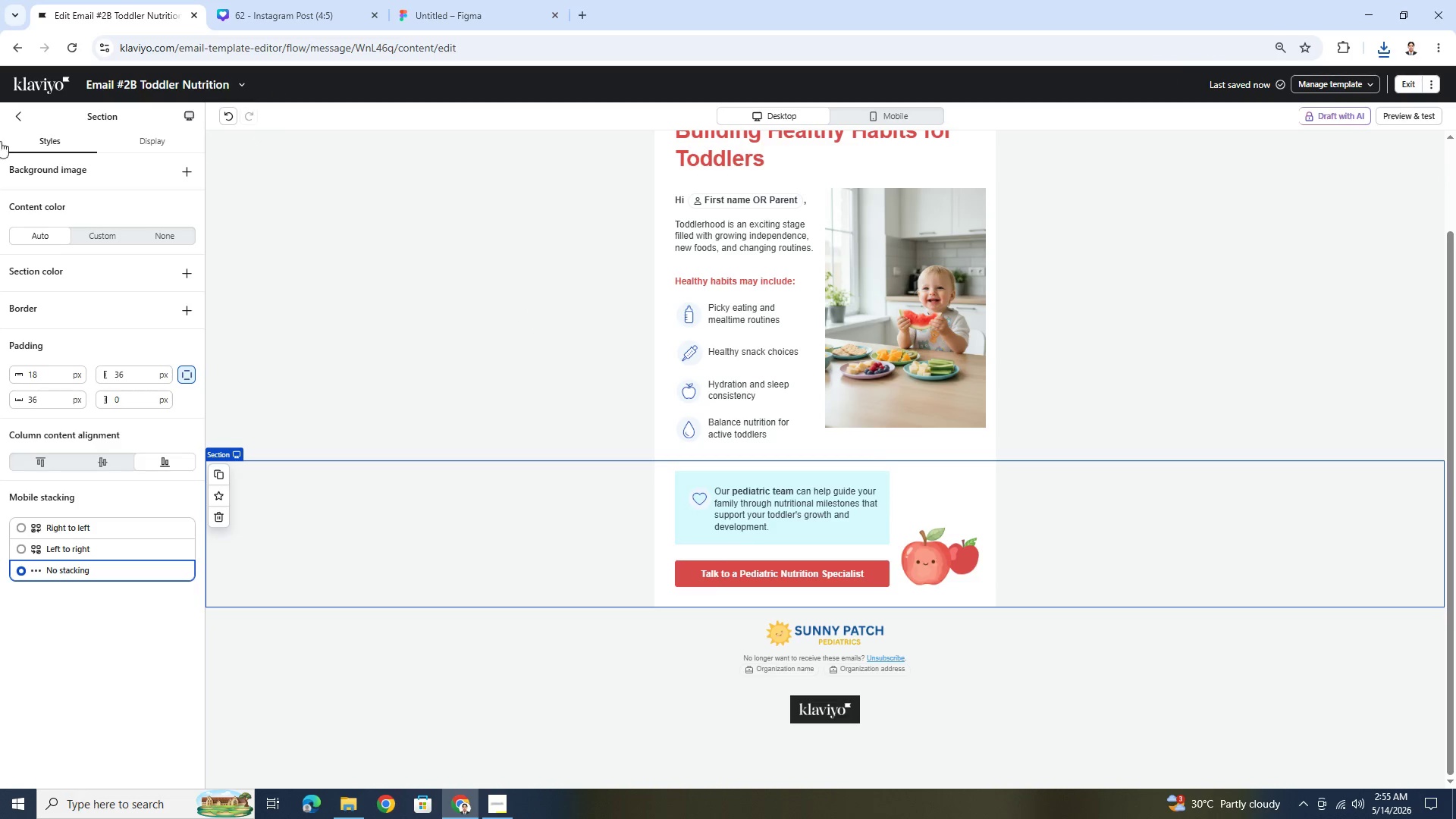 
left_click([18, 113])
 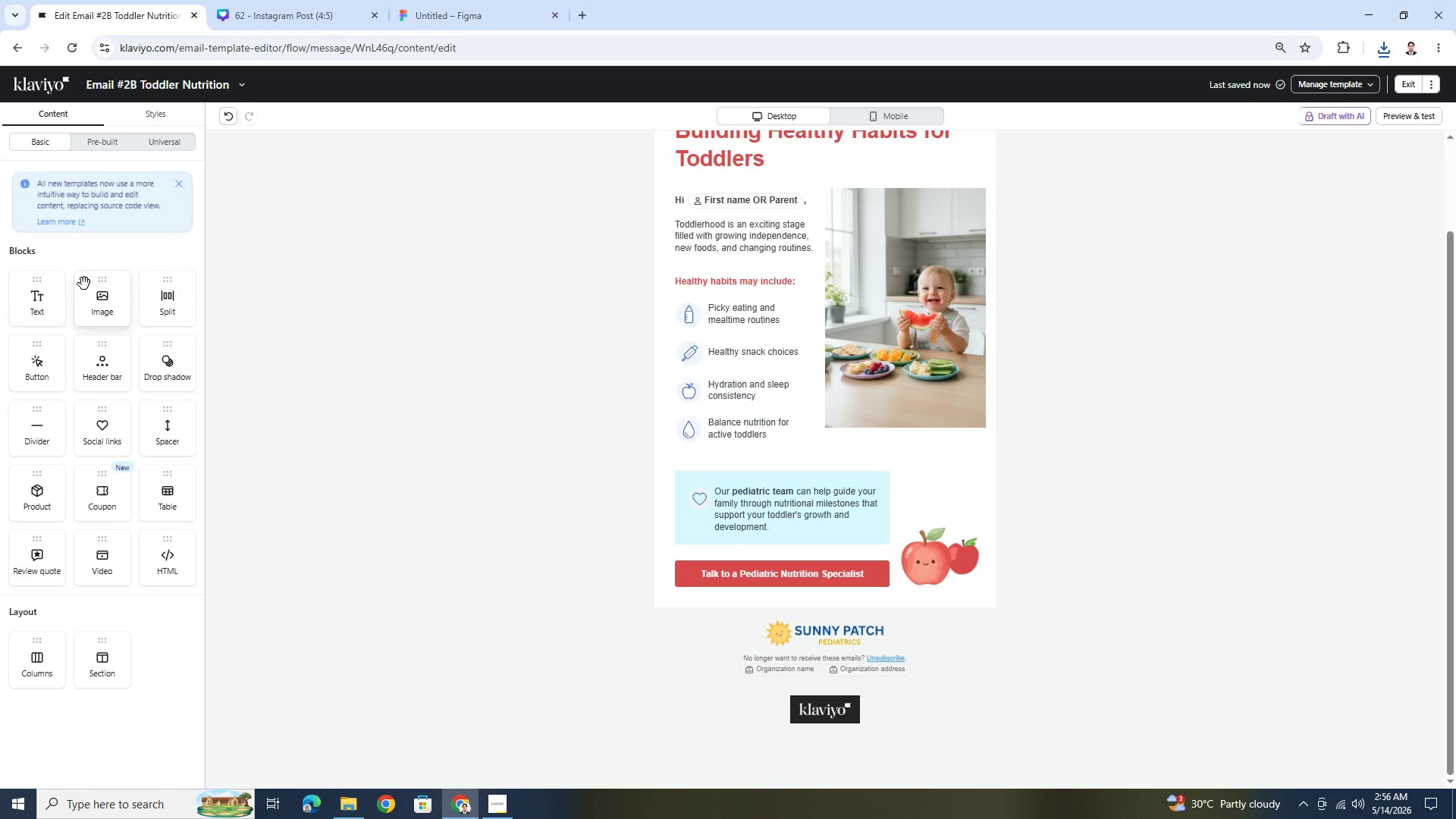 
left_click_drag(start_coordinate=[102, 308], to_coordinate=[959, 514])
 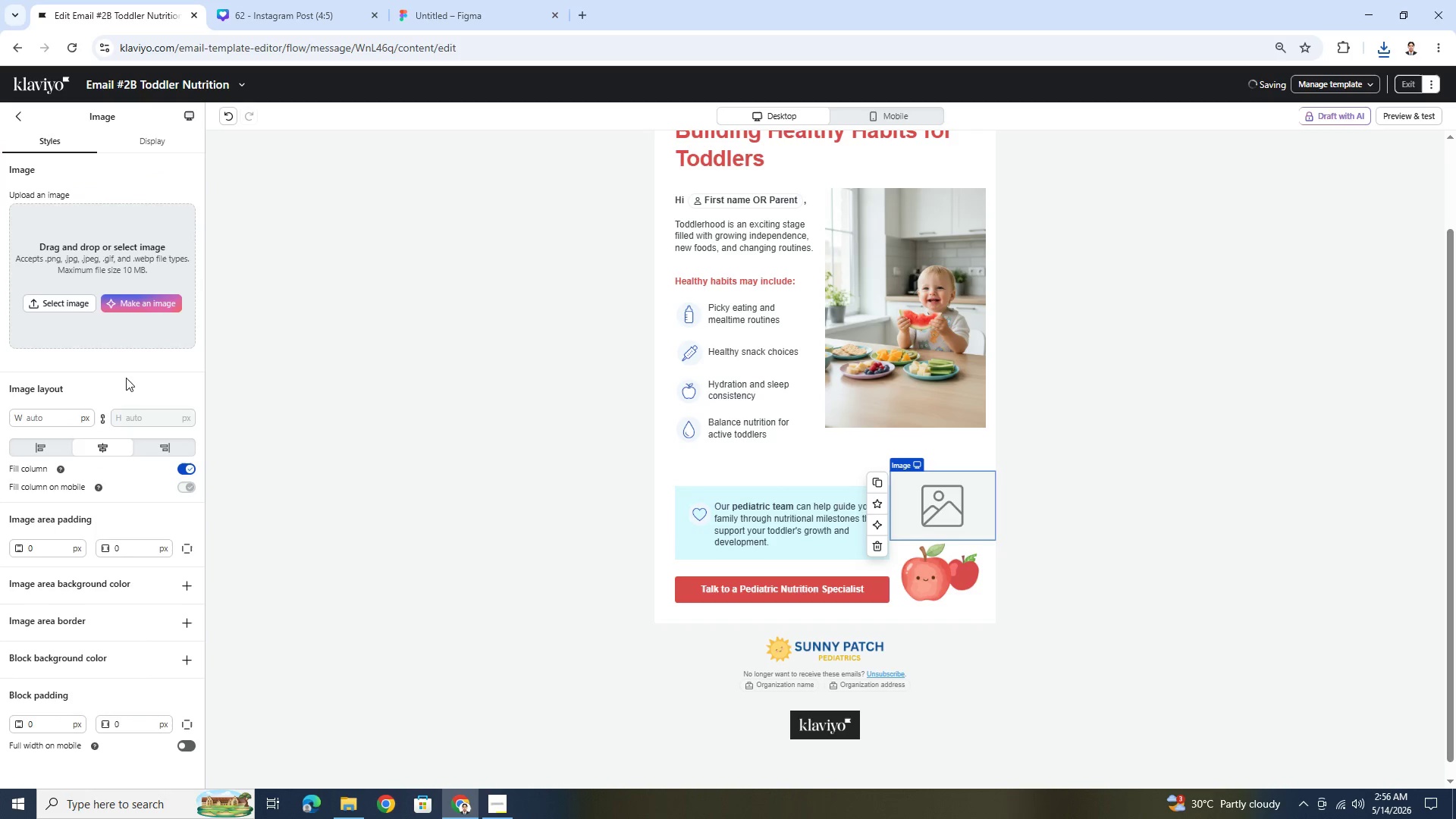 
left_click([61, 307])
 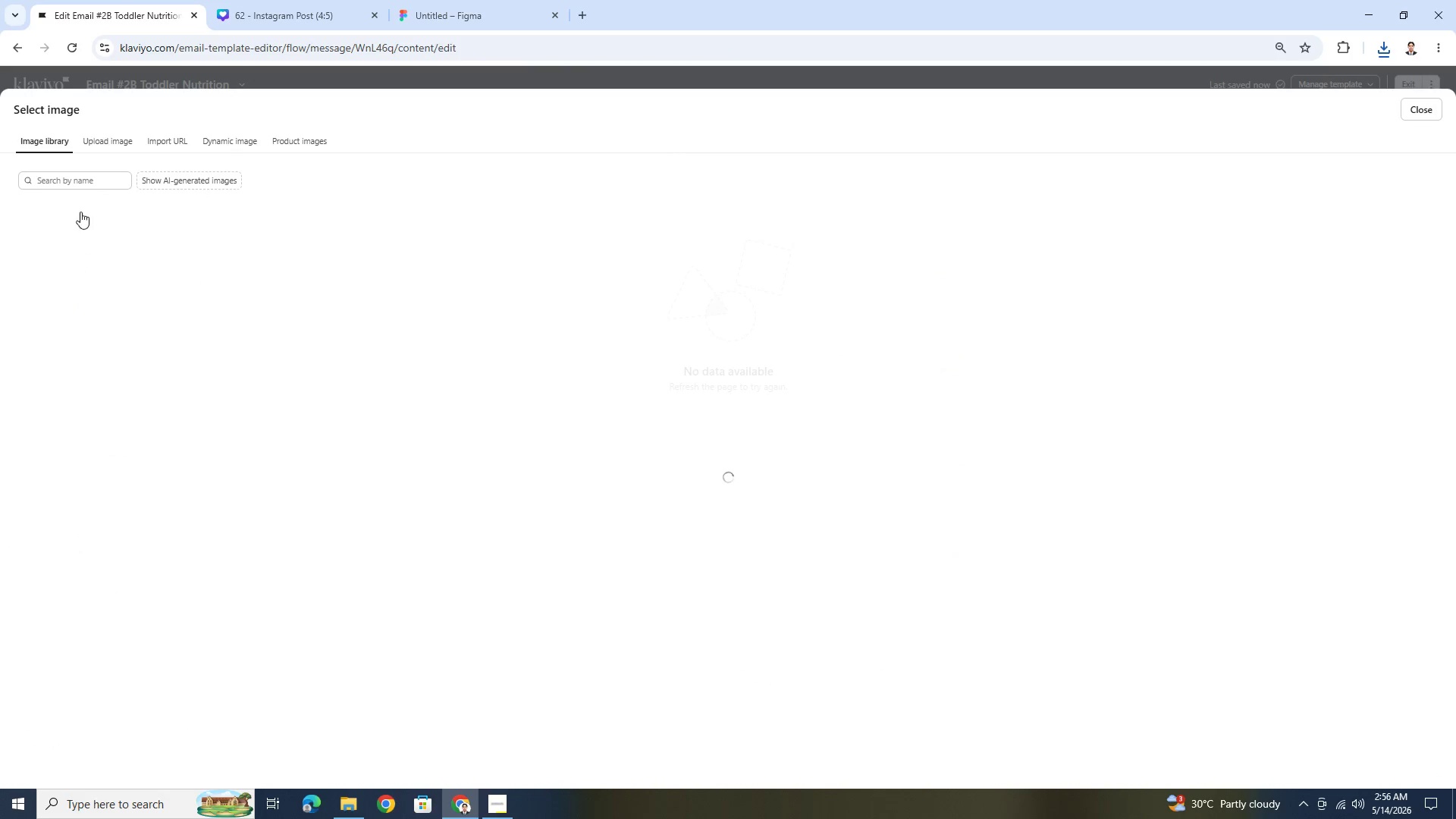 
left_click([96, 146])
 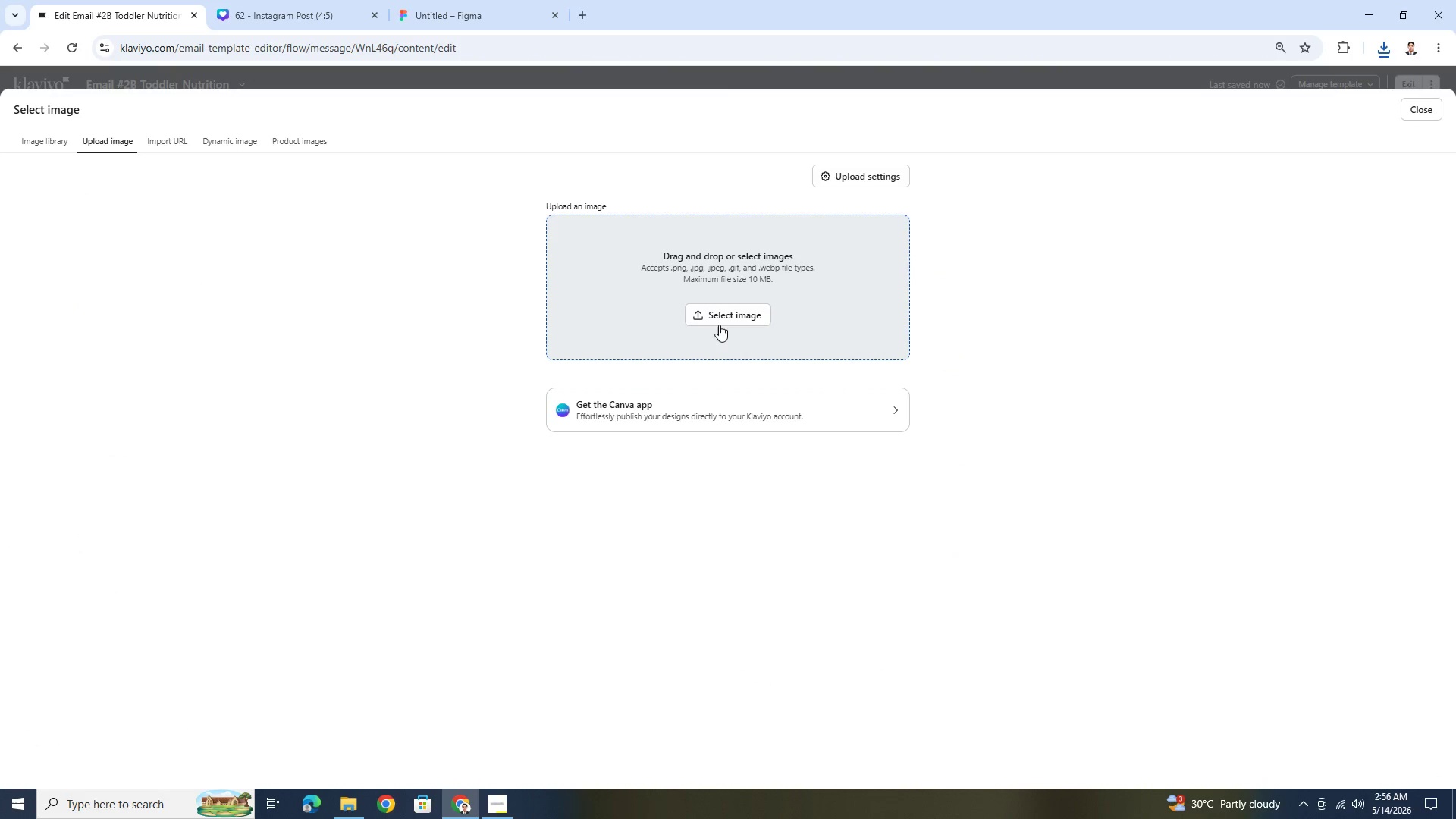 
left_click([720, 320])
 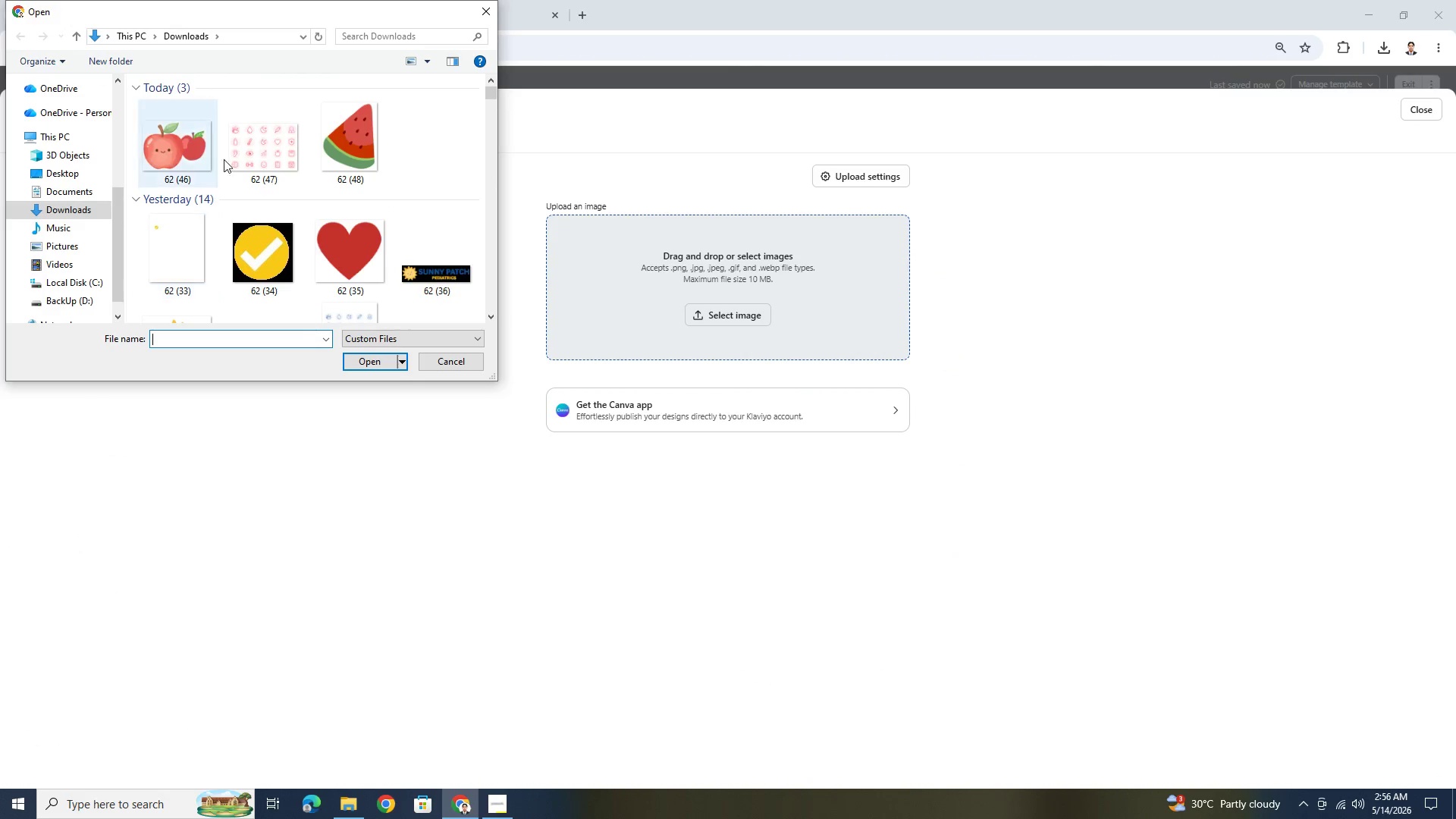 
double_click([349, 142])
 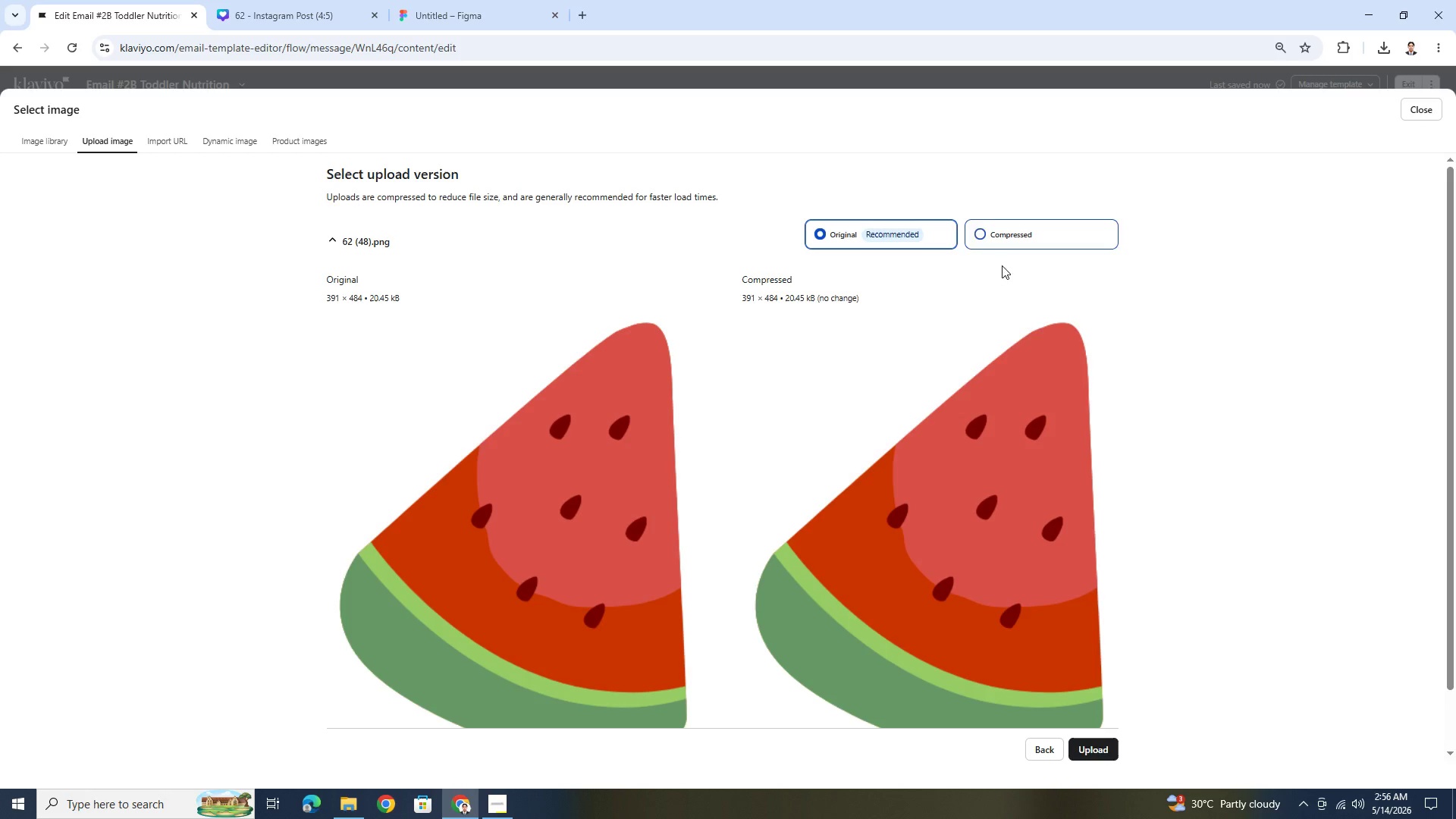 
left_click([1104, 748])
 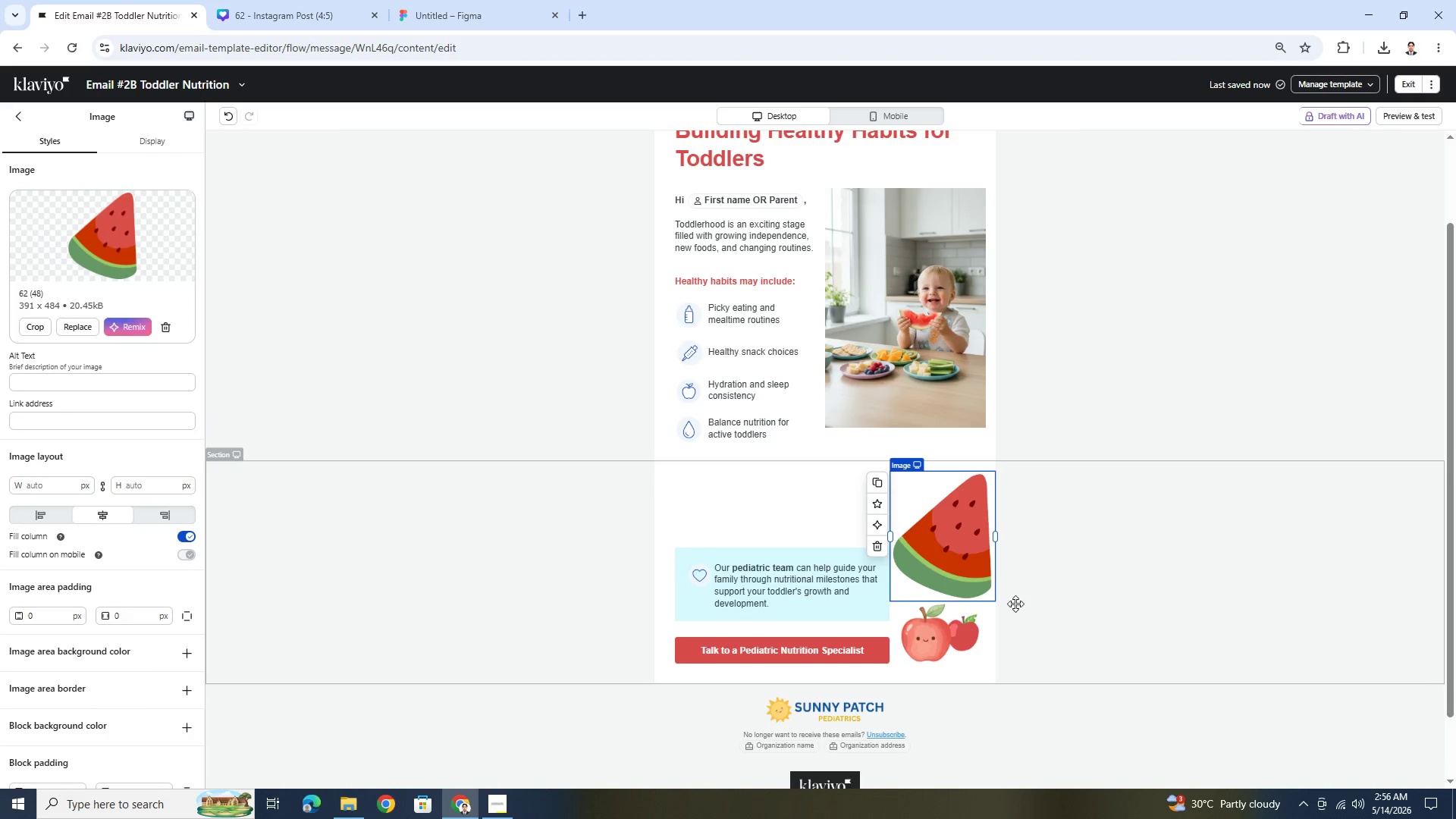 
left_click_drag(start_coordinate=[994, 535], to_coordinate=[930, 526])
 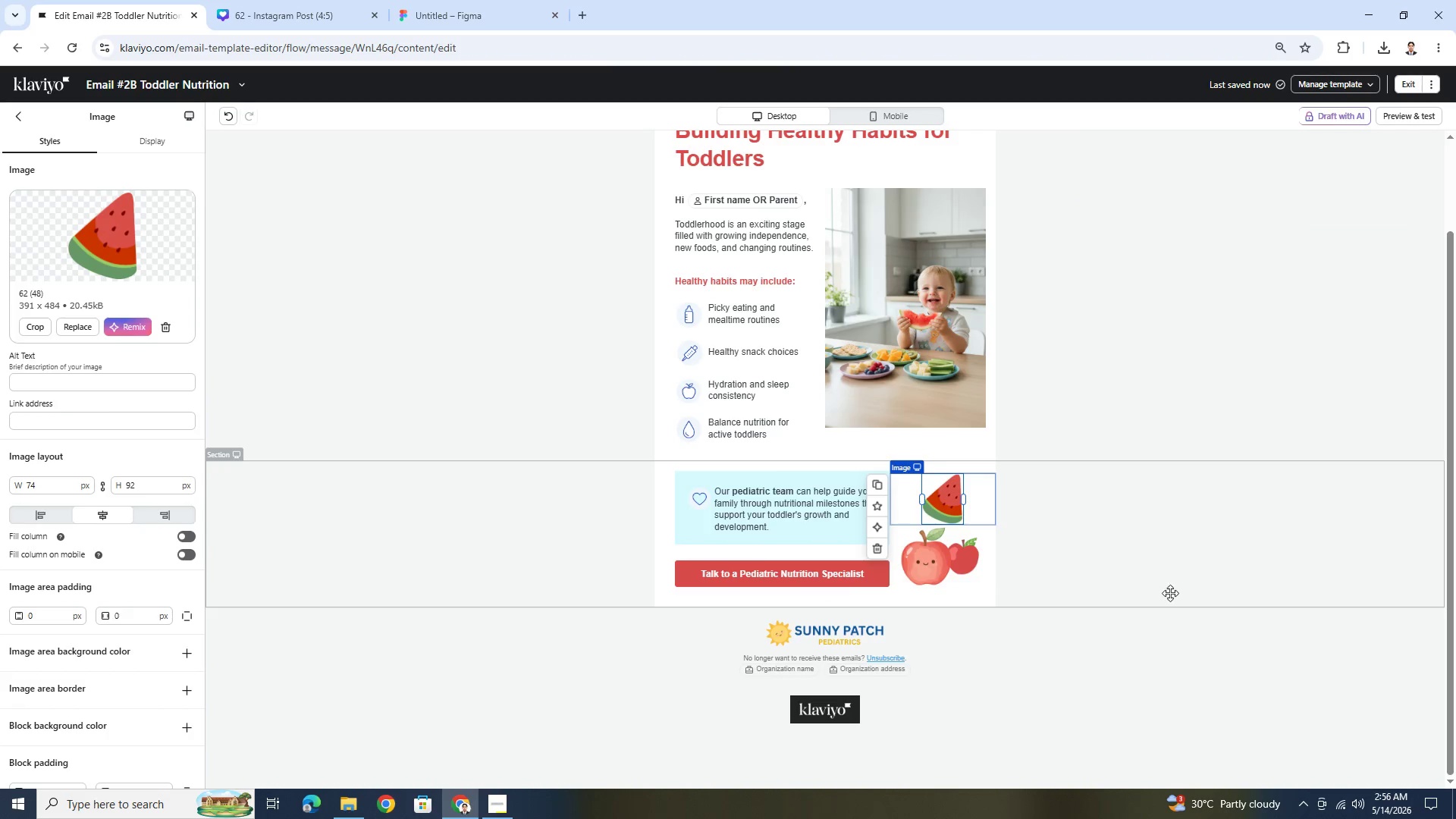 
left_click([1170, 593])
 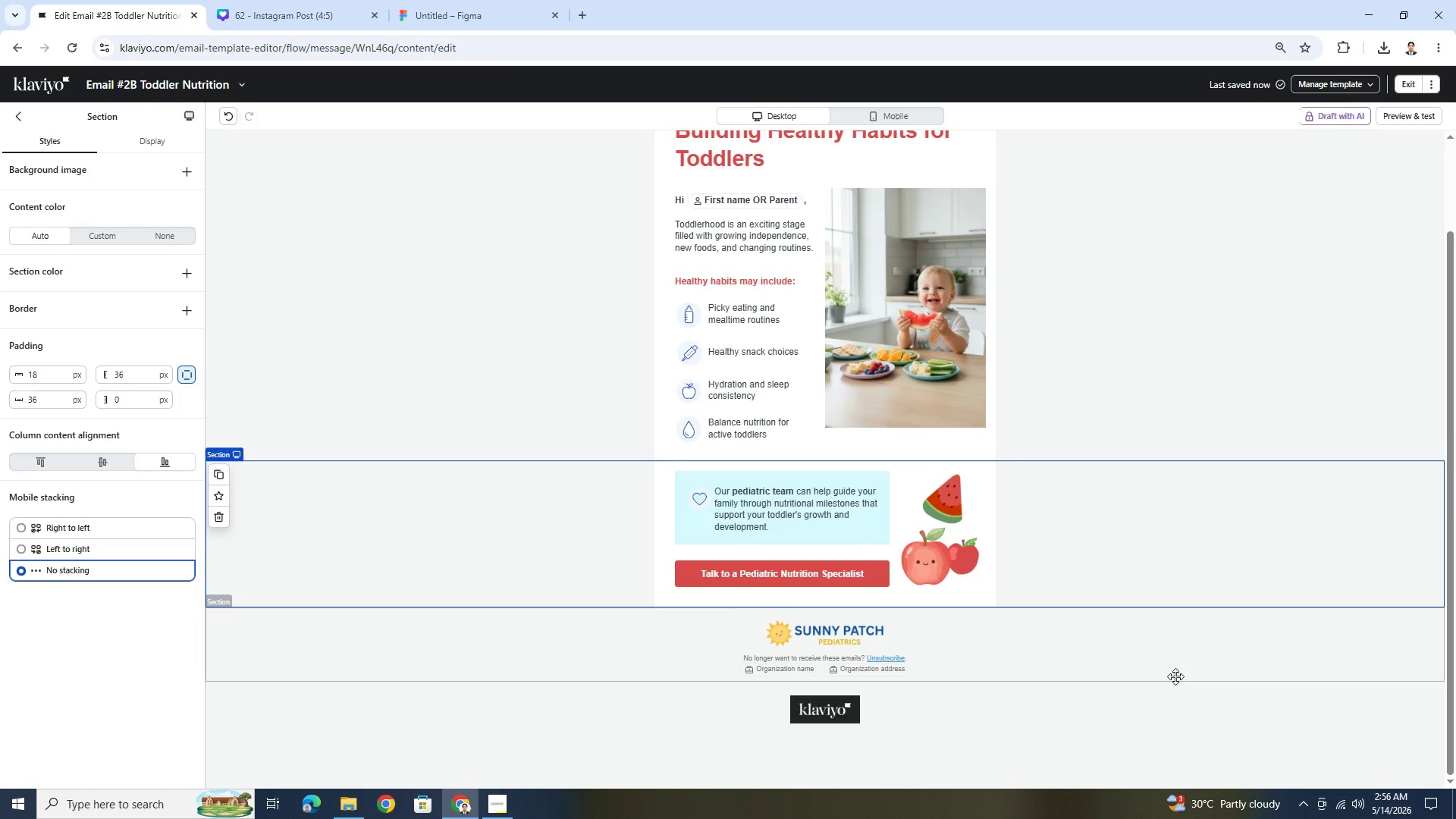 
wait(9.27)
 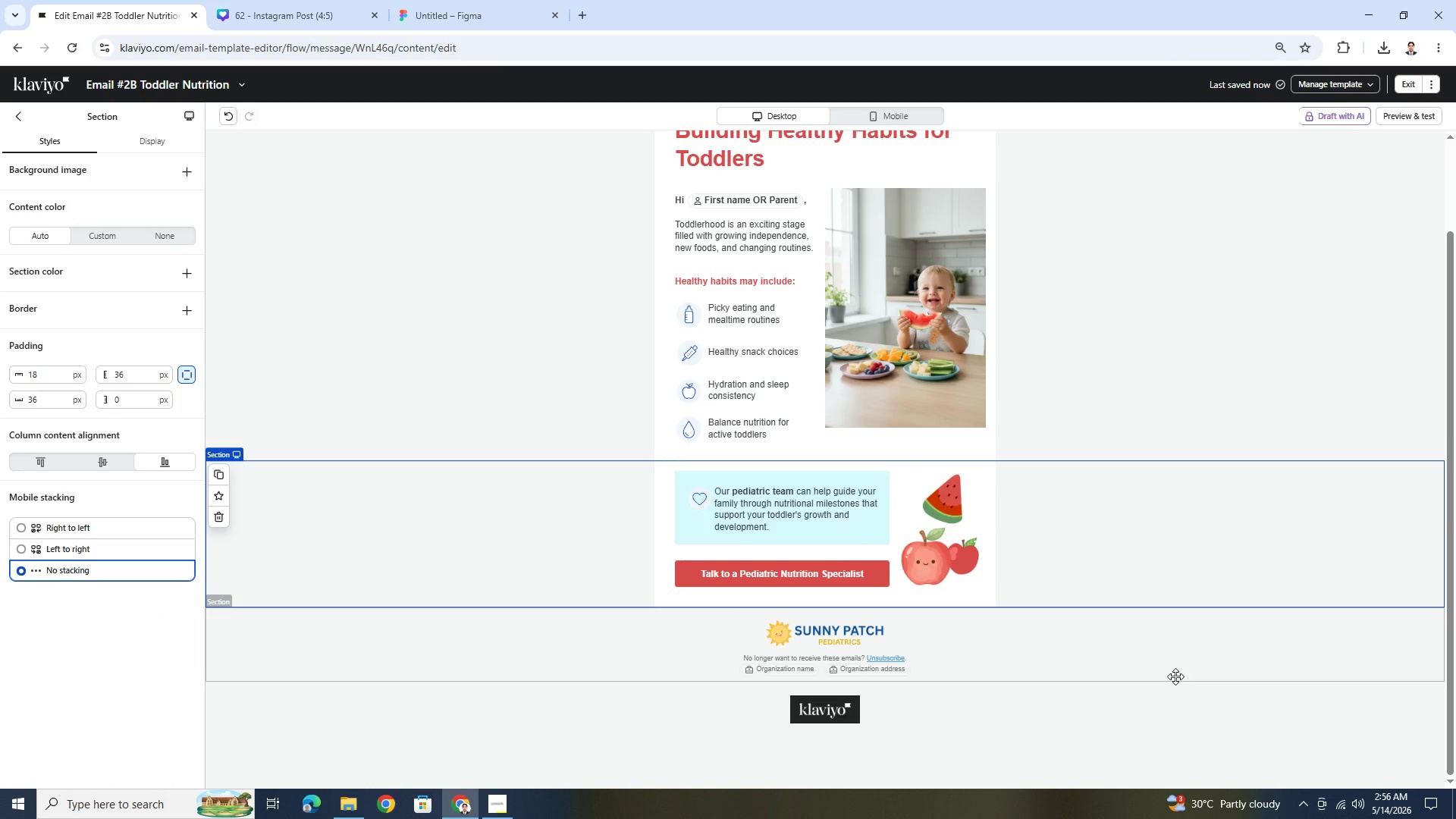 
left_click([850, 115])
 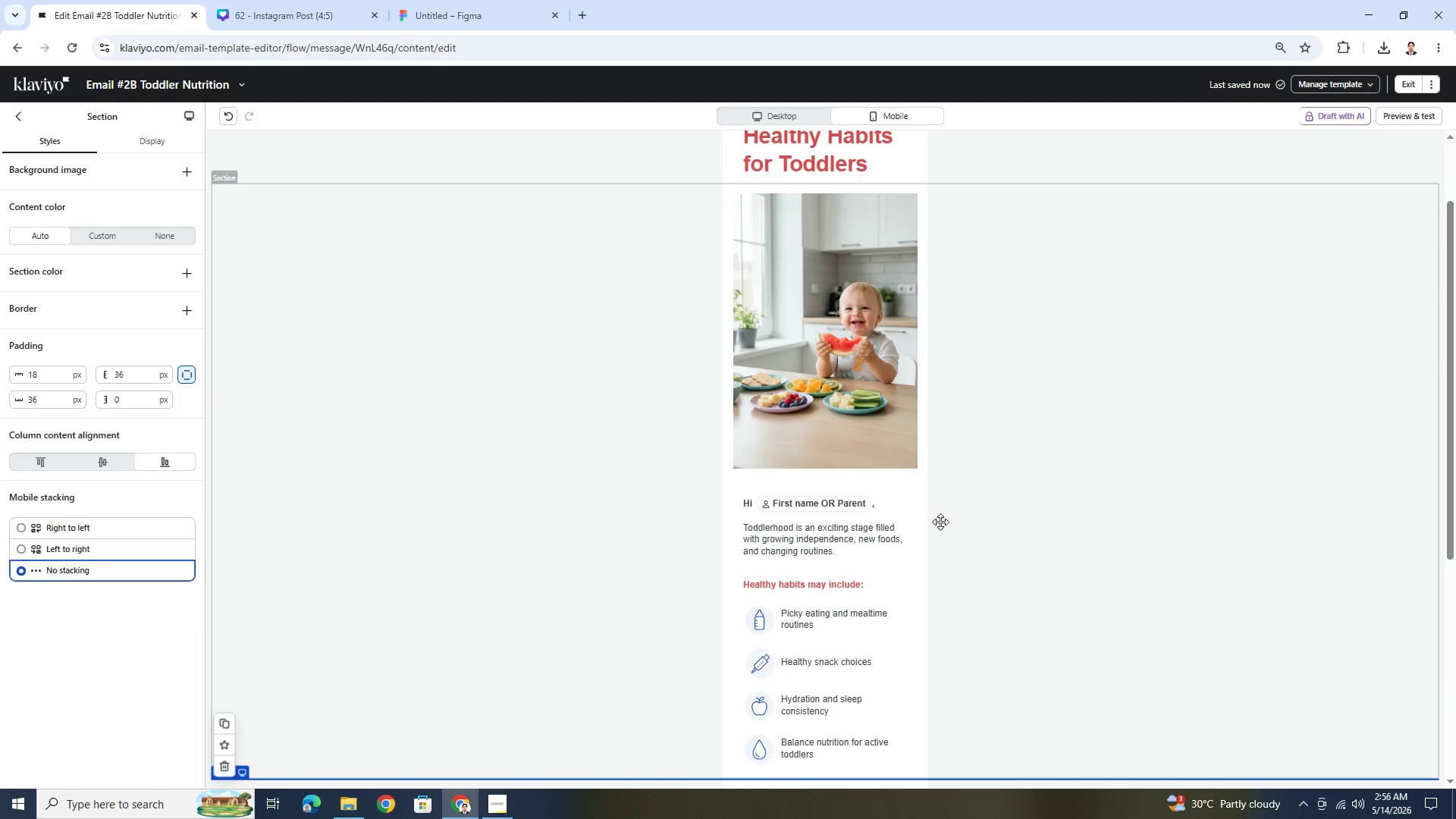 
scroll: coordinate [959, 581], scroll_direction: down, amount: 8.0
 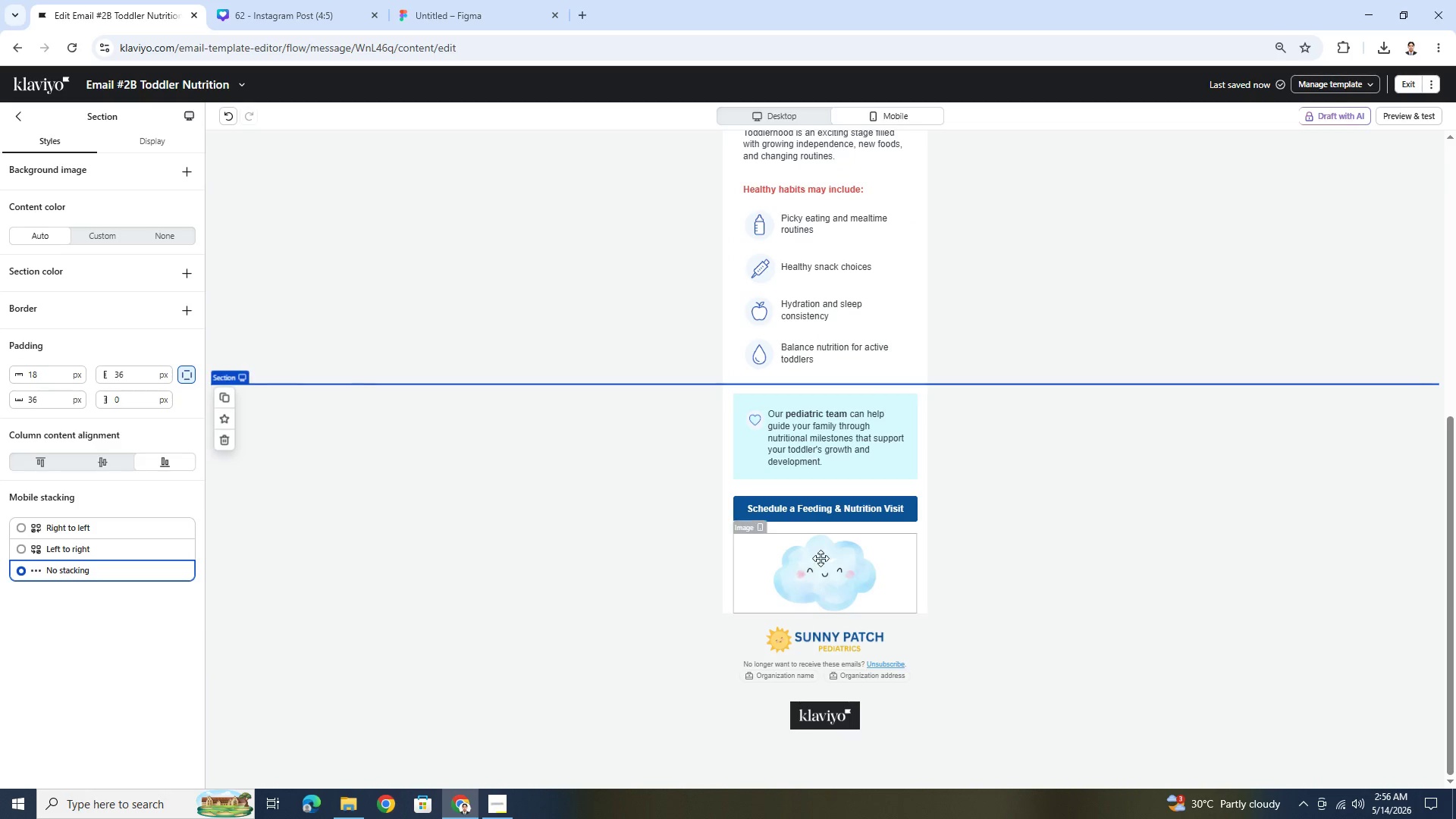 
left_click([805, 554])
 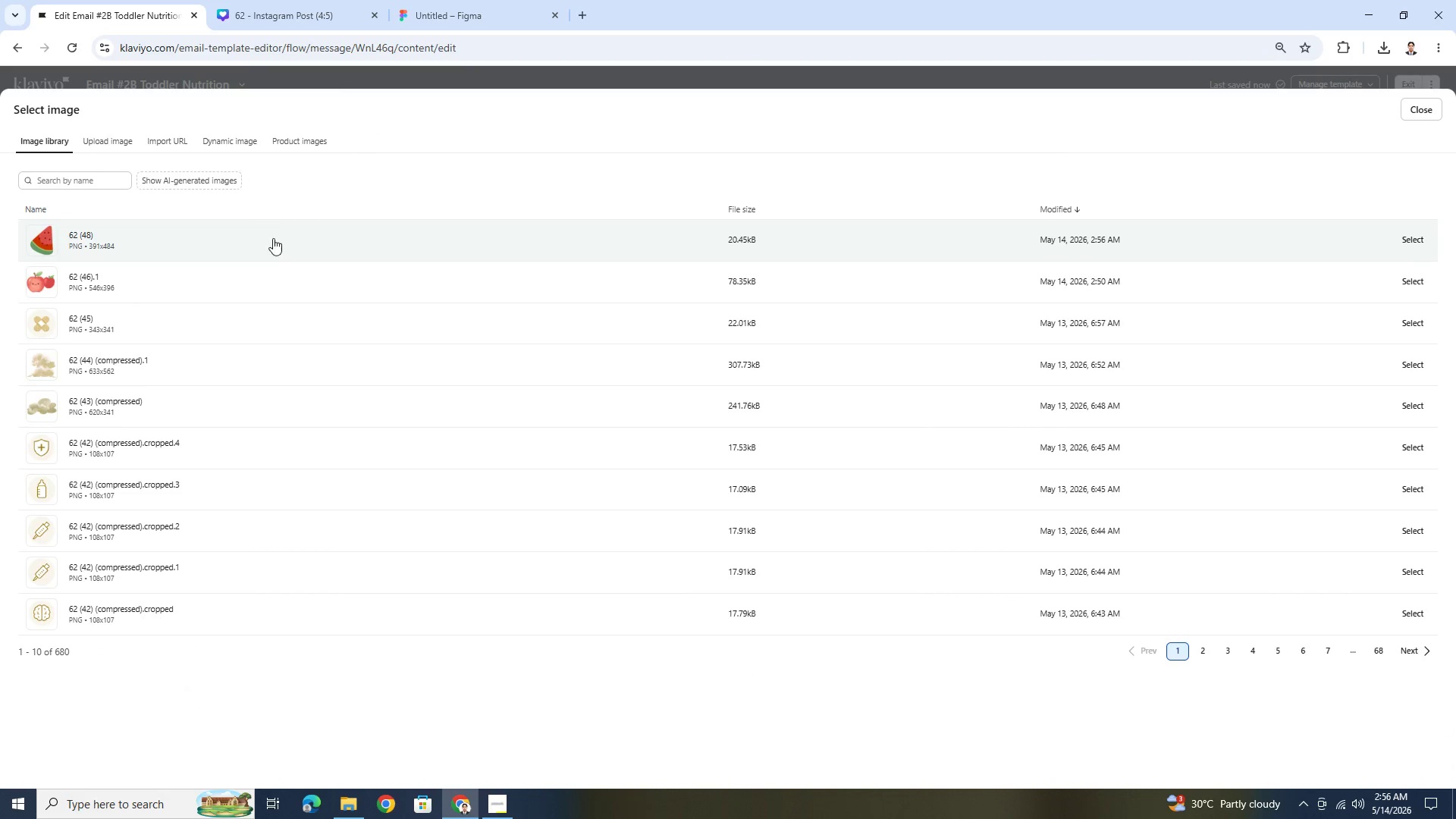 
left_click([1418, 285])
 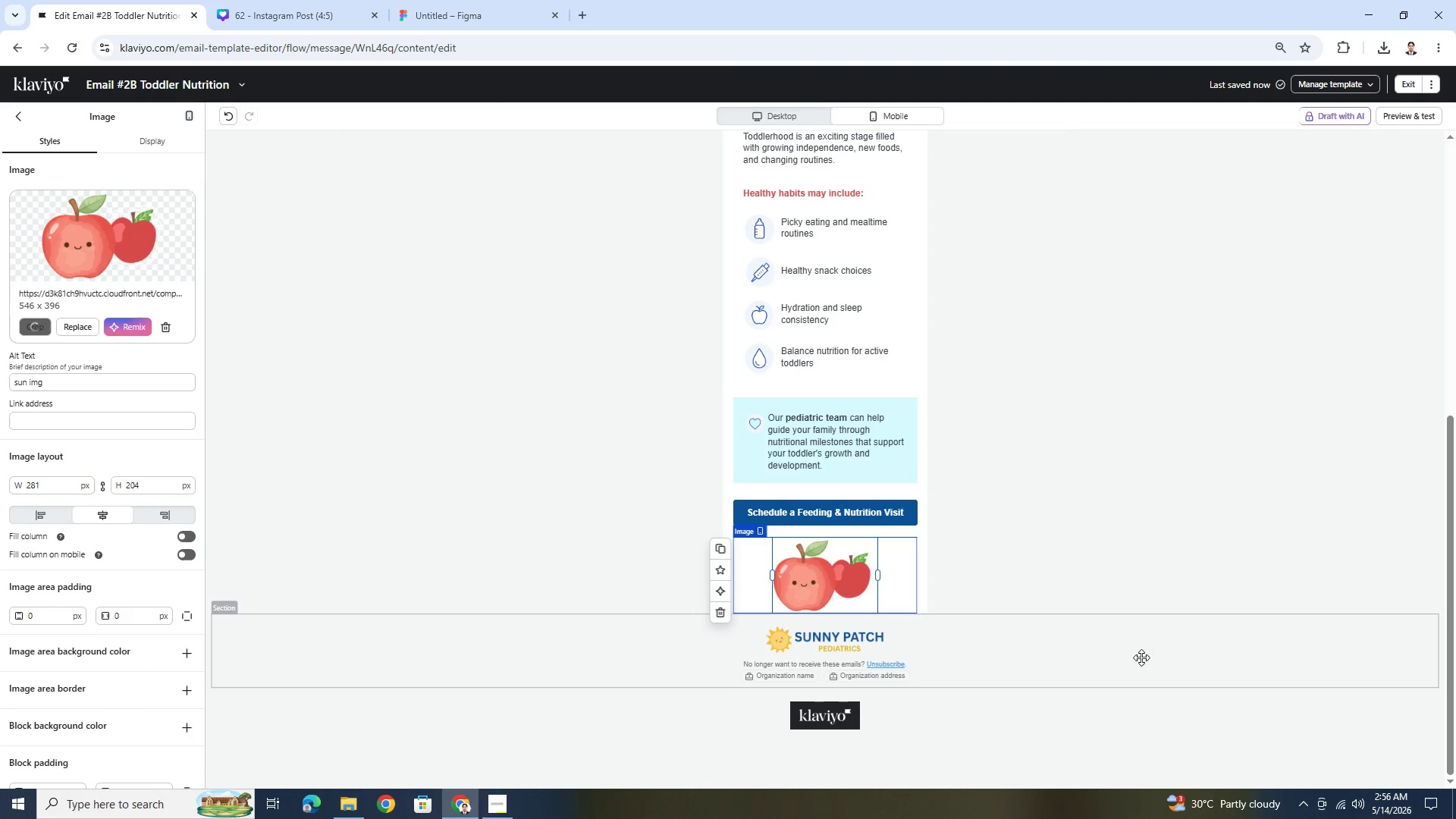 
left_click([1119, 675])
 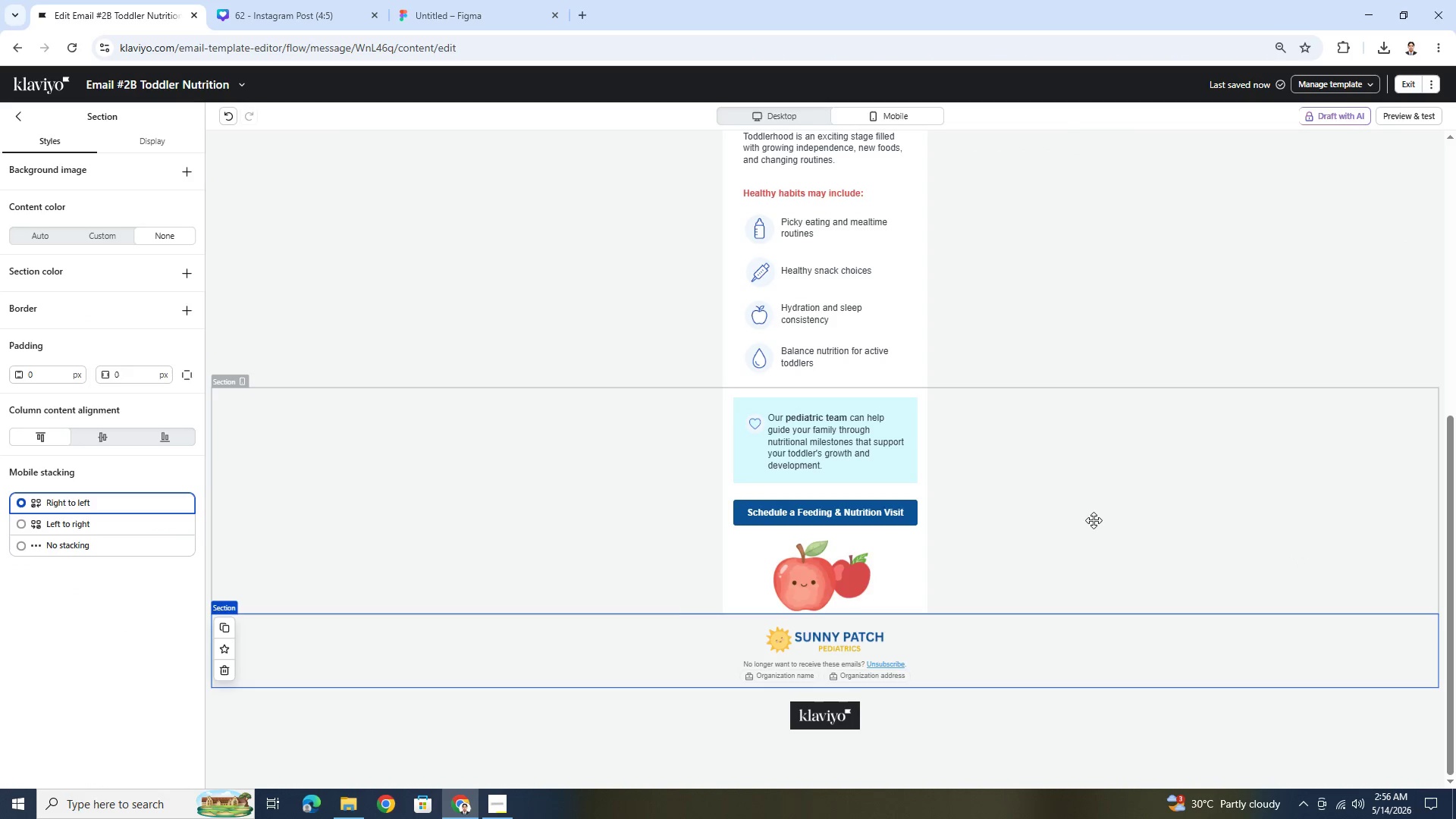 
scroll: coordinate [1086, 496], scroll_direction: up, amount: 1.0
 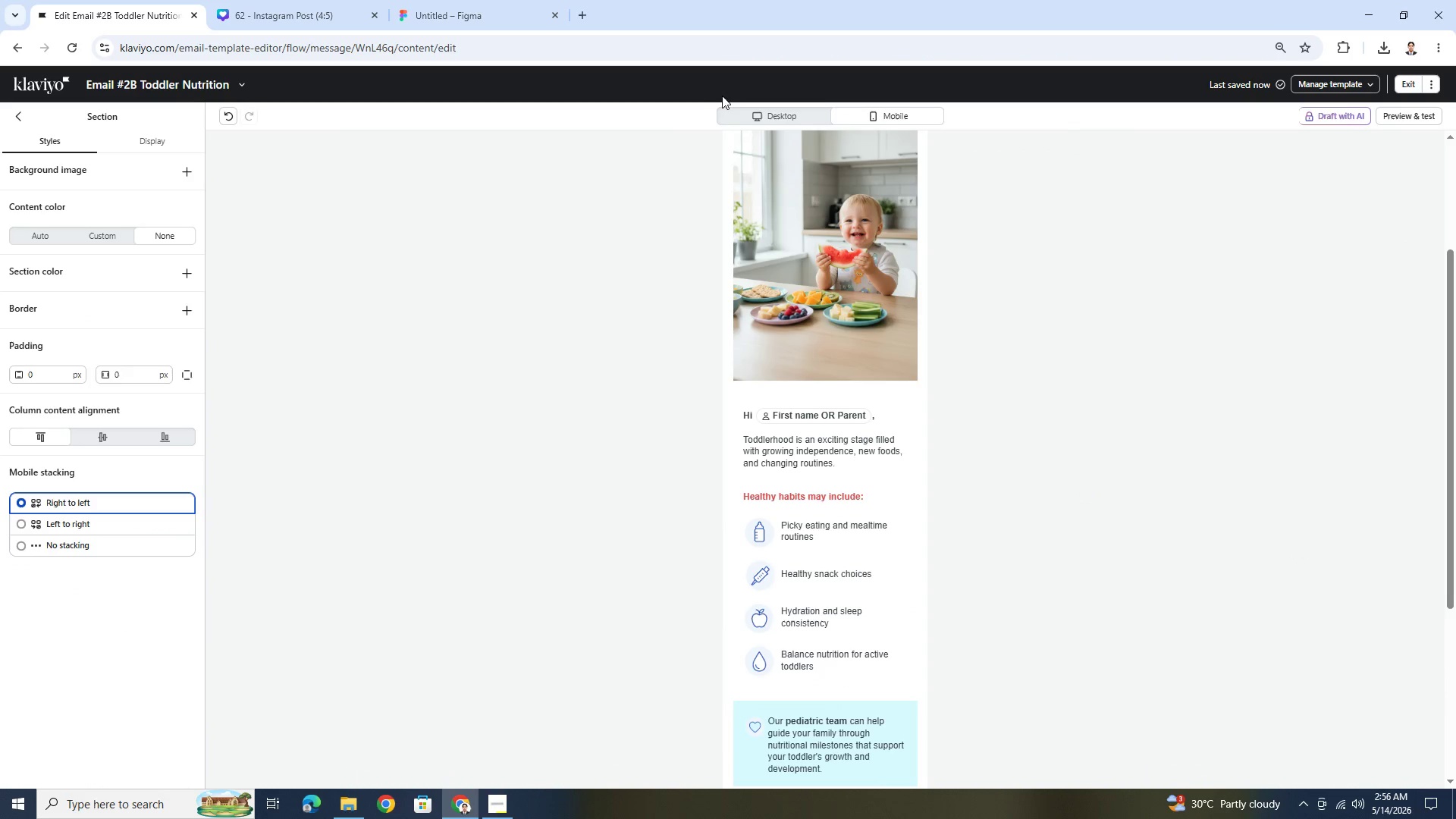 
left_click([756, 105])
 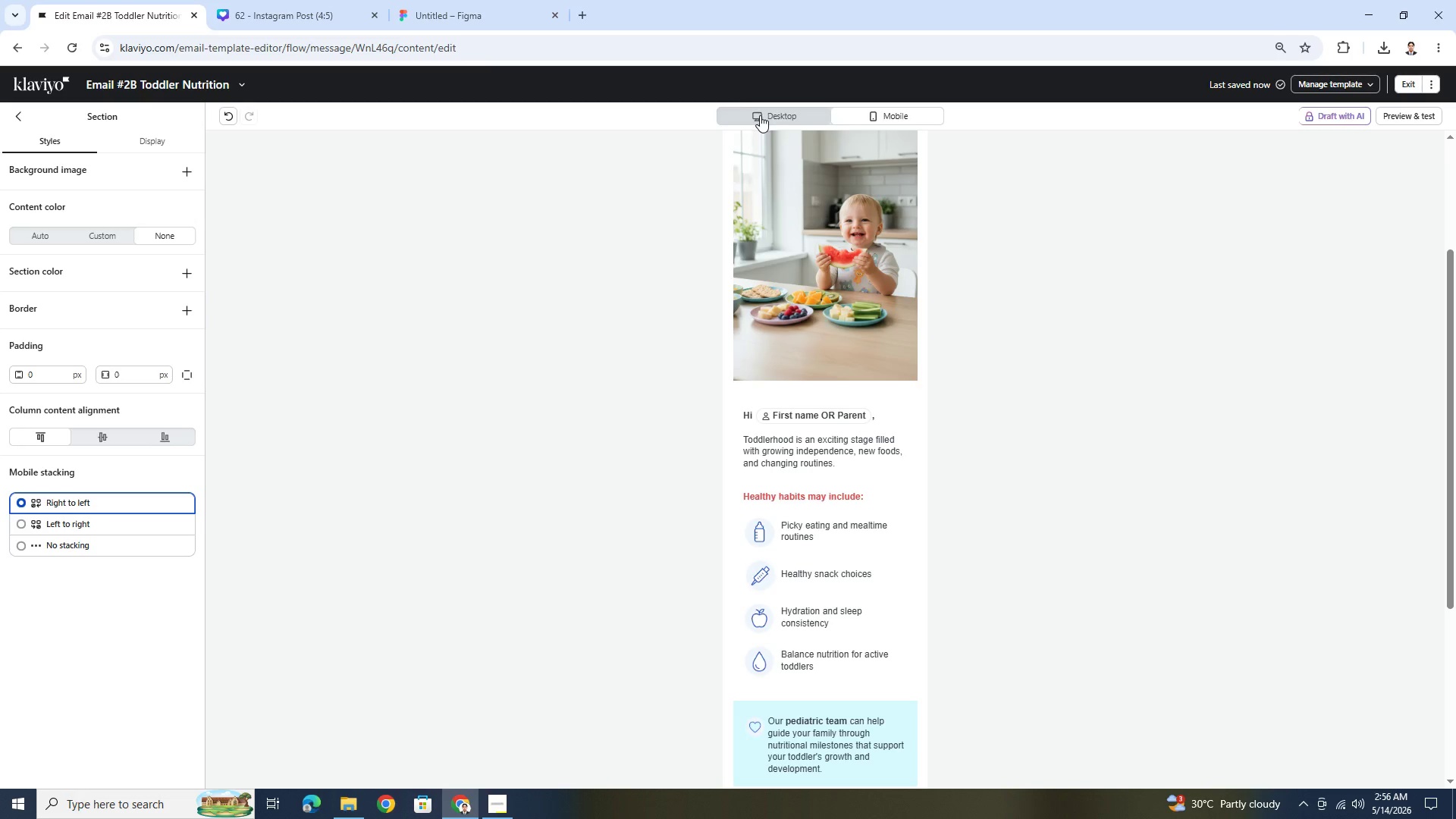 
left_click([760, 115])
 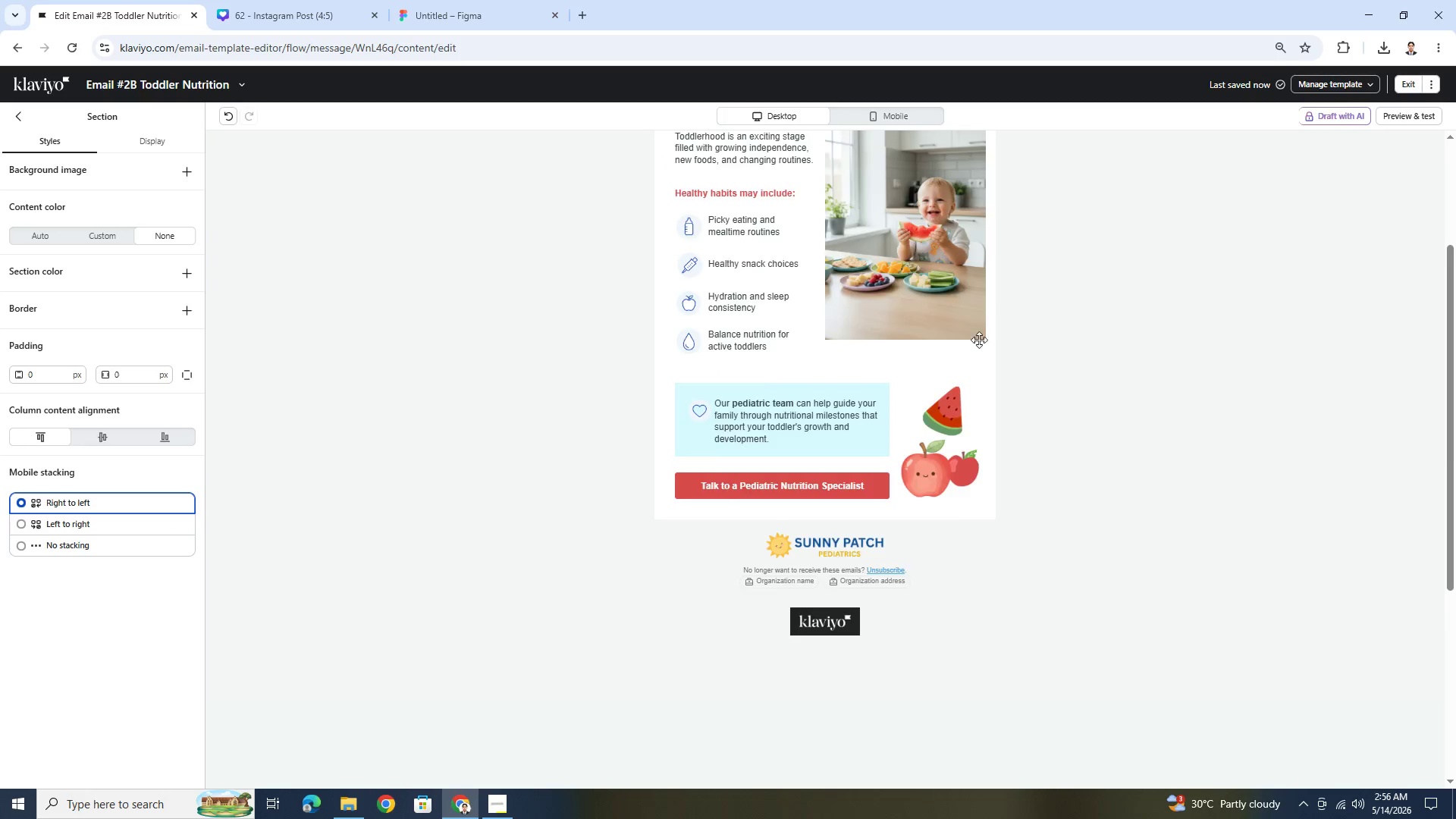 
scroll: coordinate [1009, 376], scroll_direction: down, amount: 4.0
 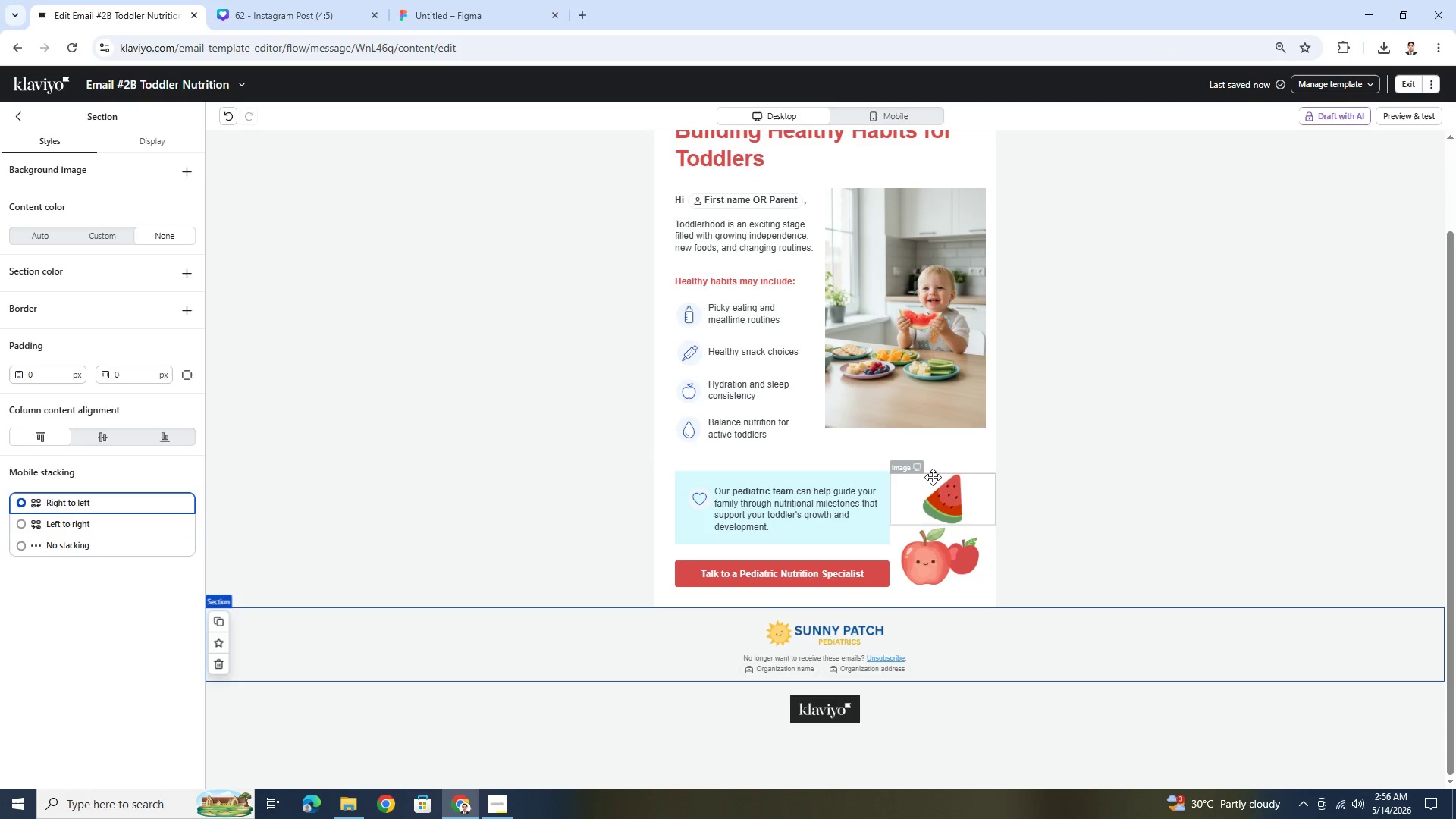 
left_click([933, 477])
 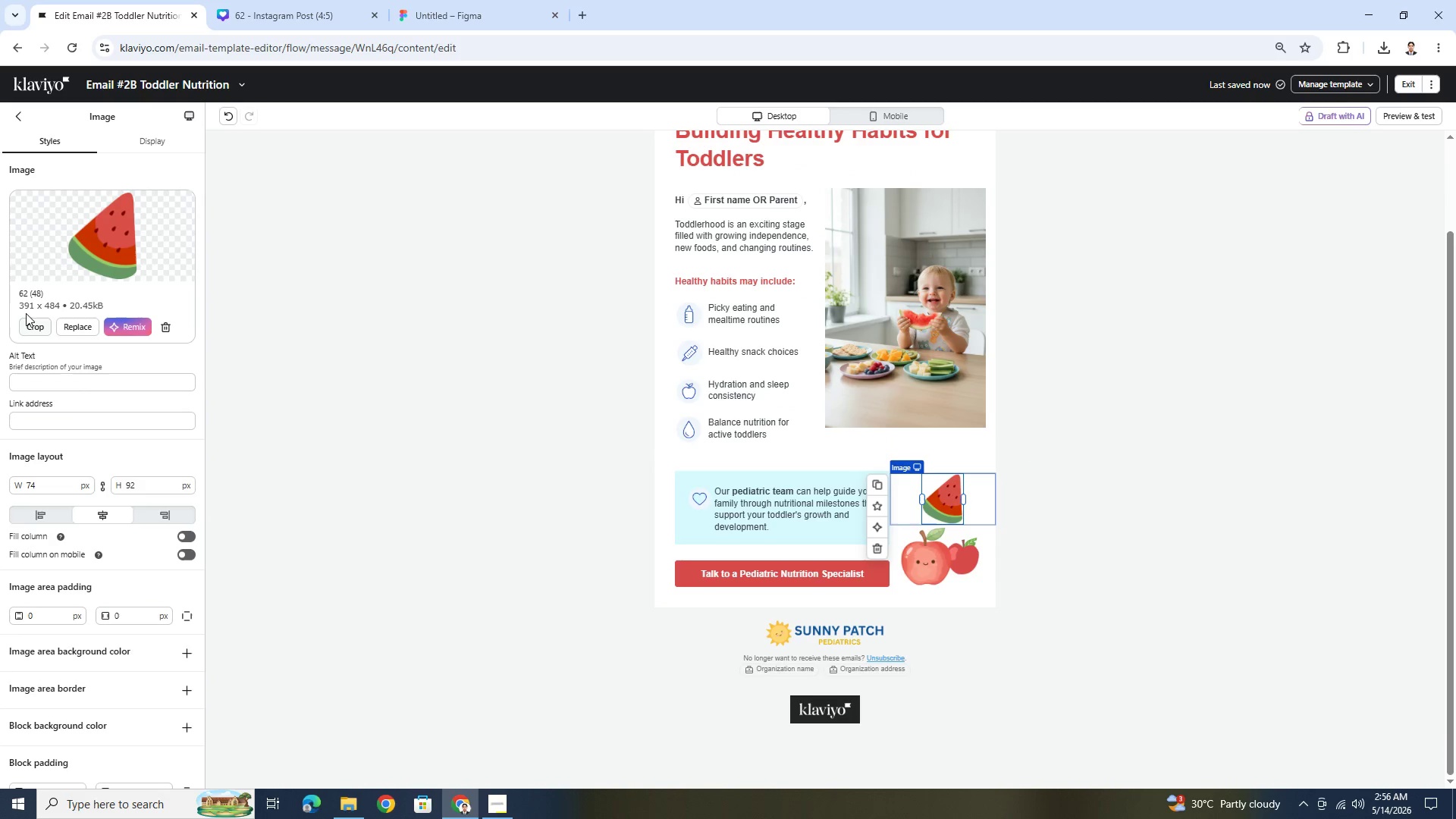 
left_click([31, 322])
 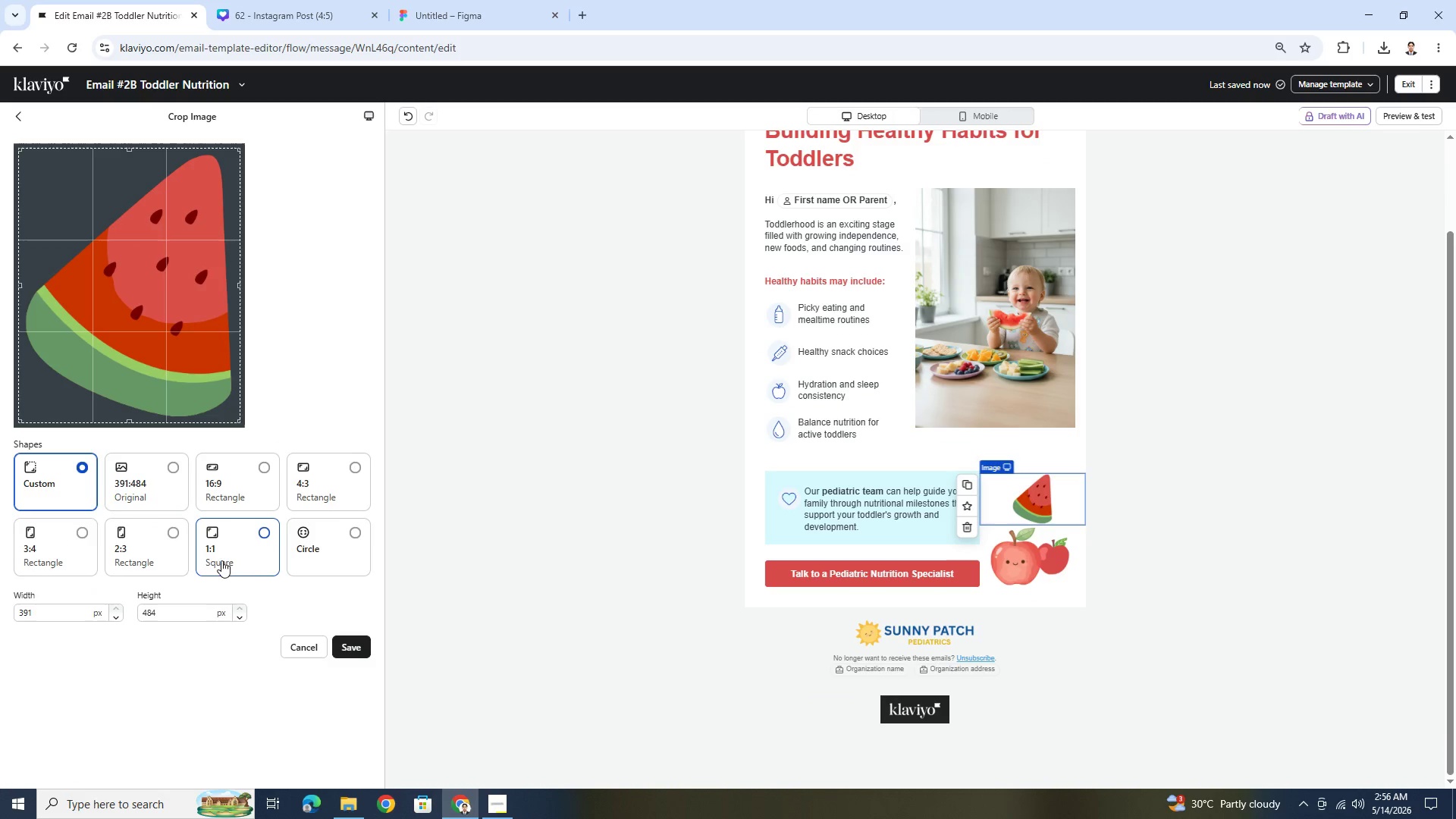 
left_click([303, 654])
 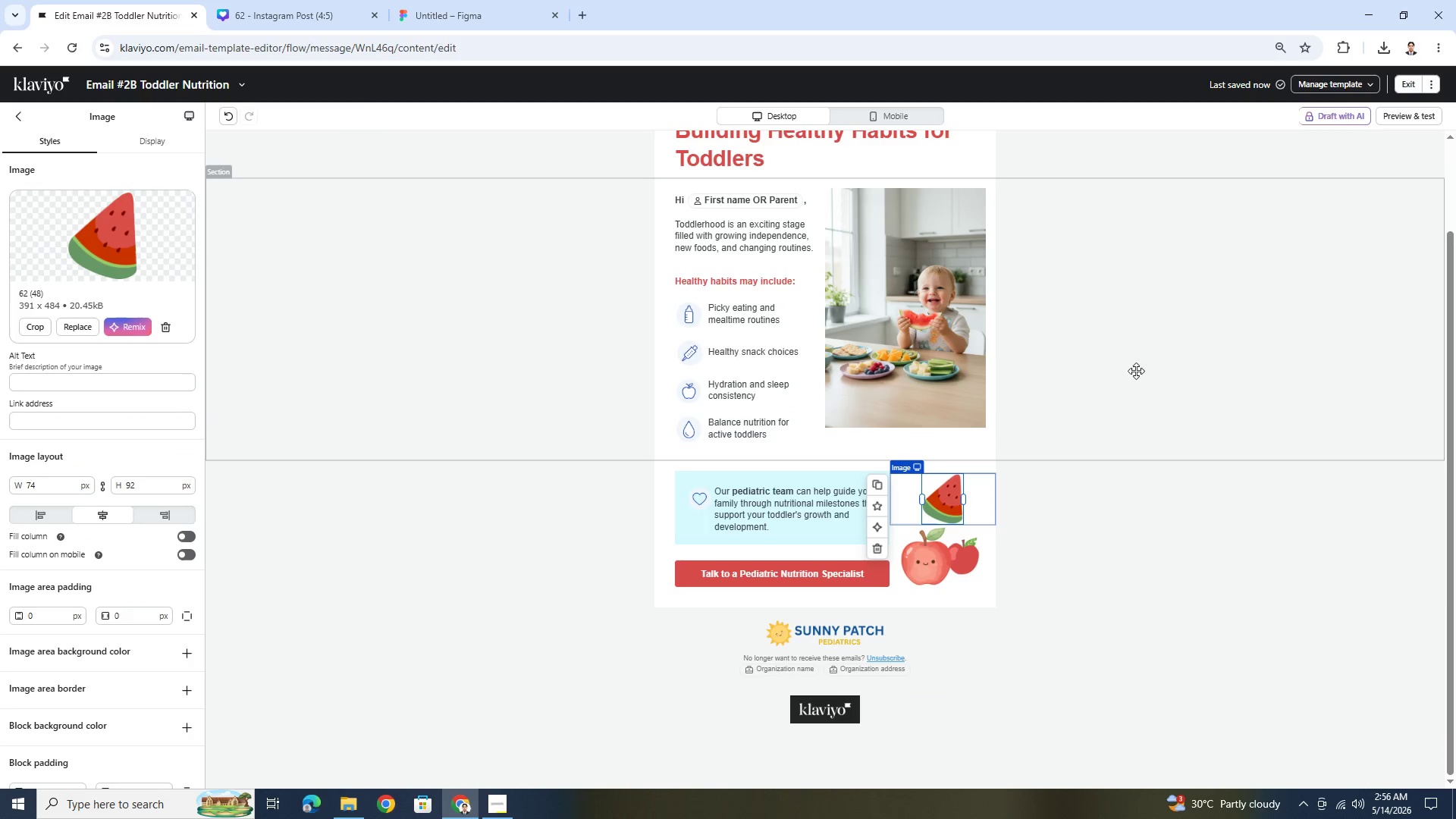 
left_click([1225, 384])
 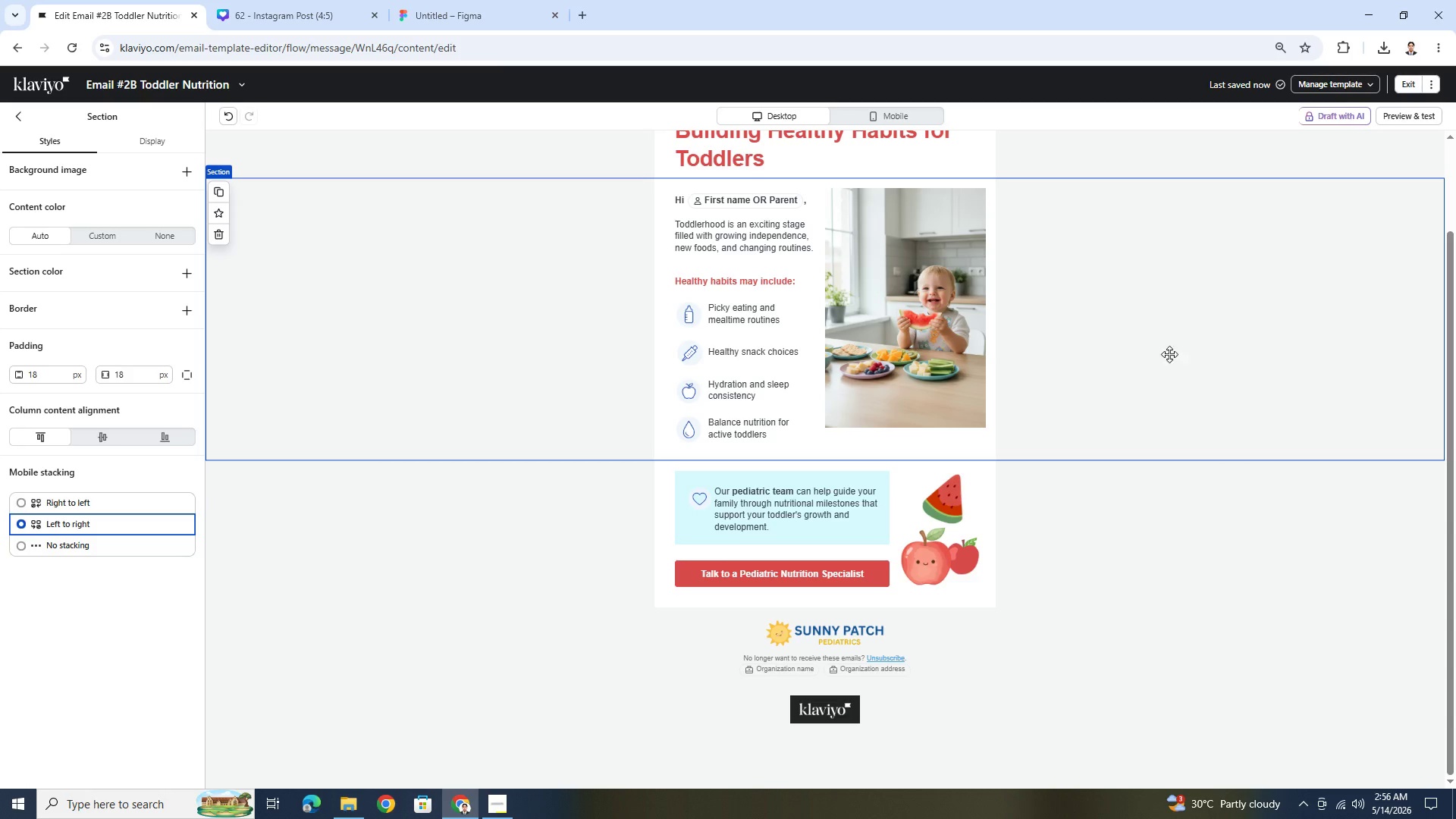 
scroll: coordinate [1160, 350], scroll_direction: up, amount: 1.0
 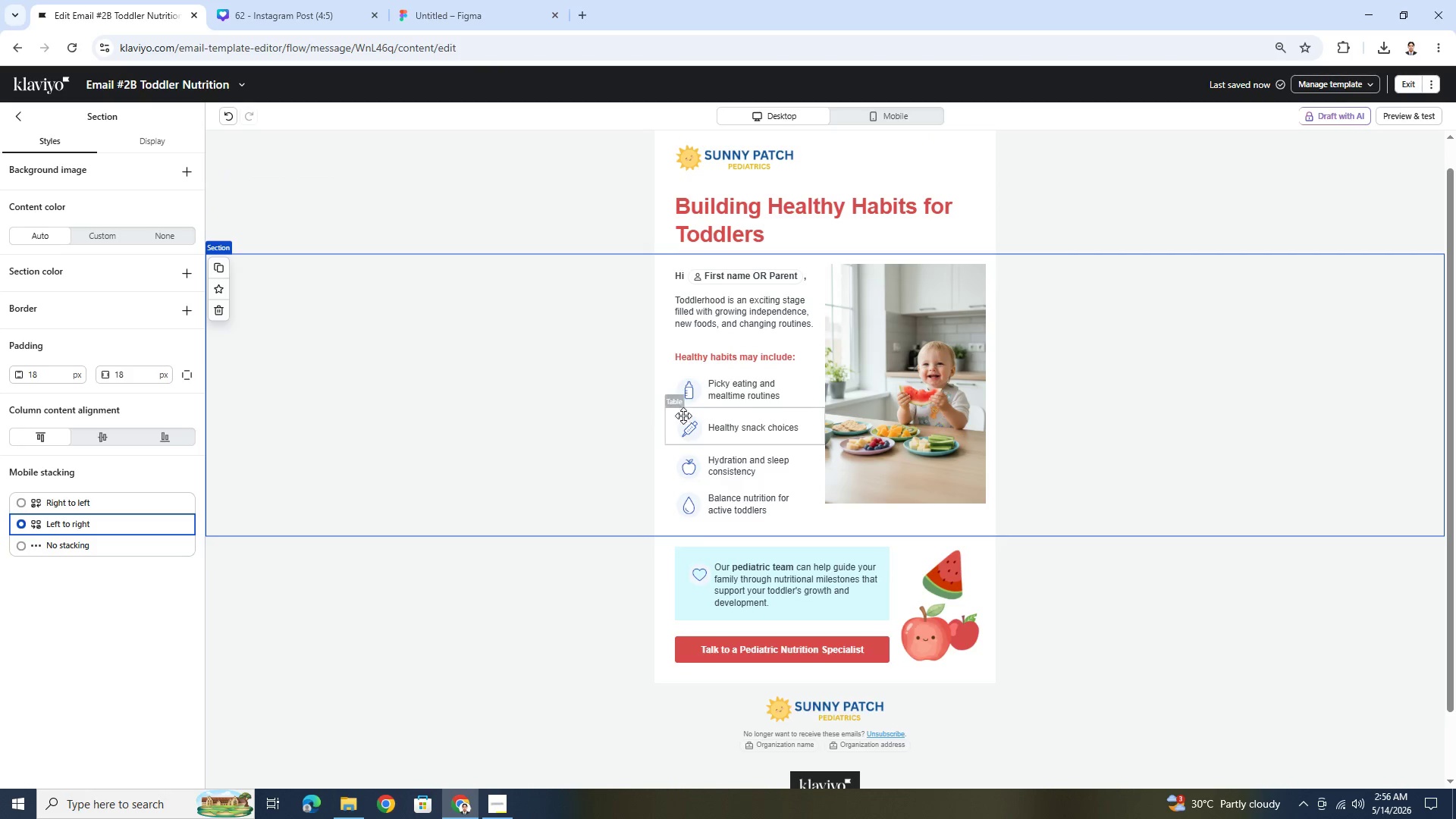 
left_click([686, 388])
 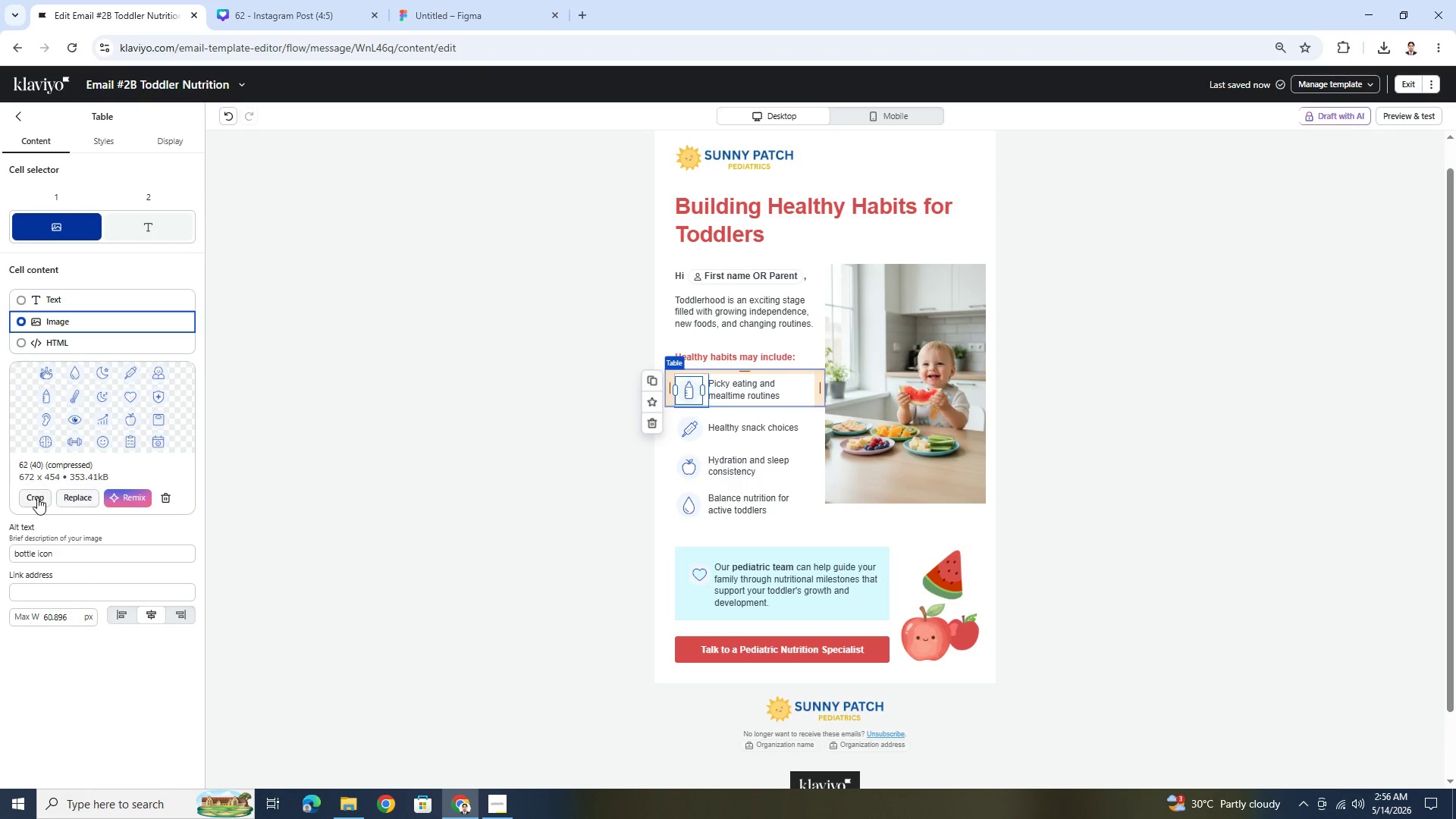 
left_click([65, 500])
 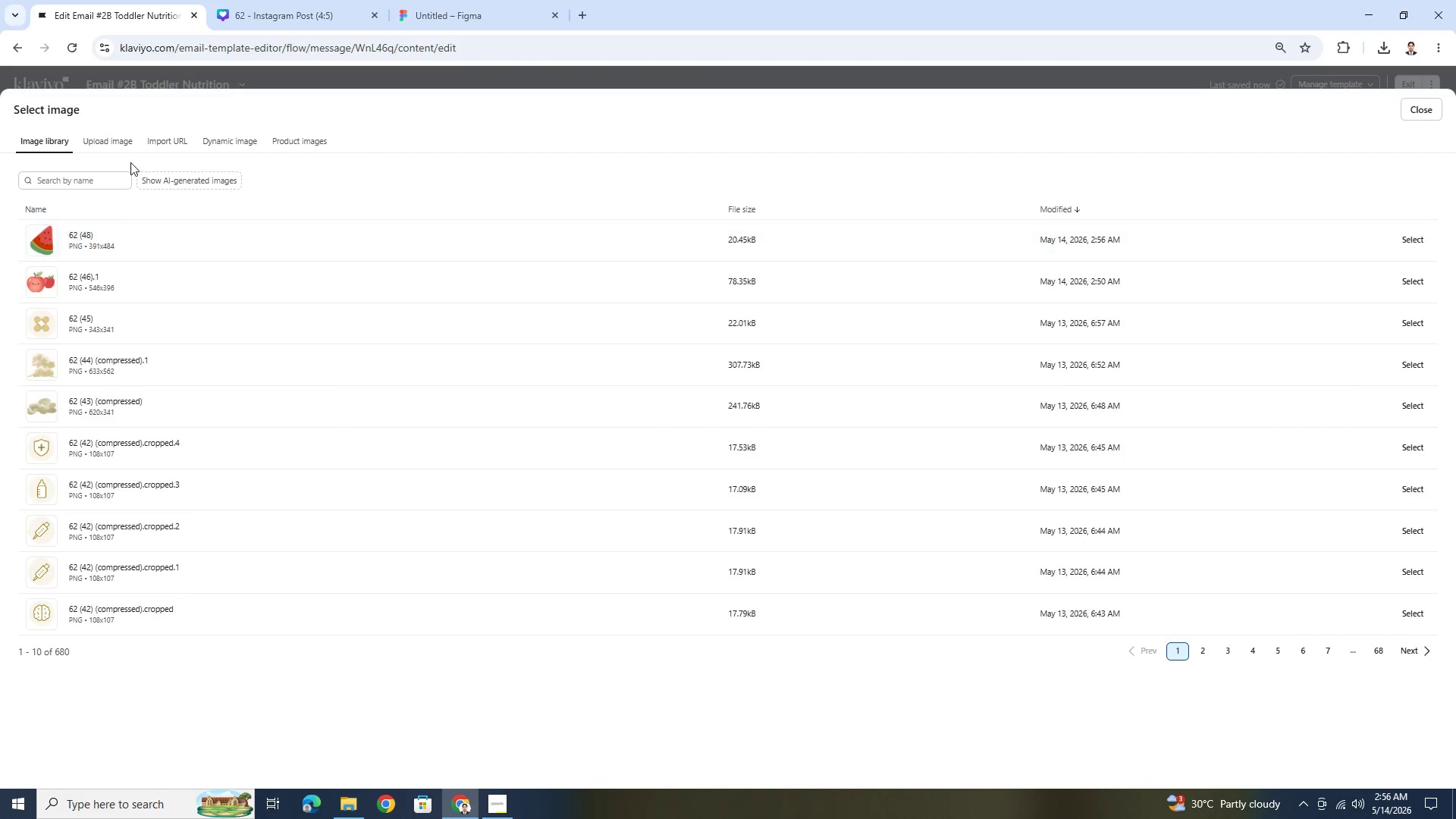 
left_click([124, 142])
 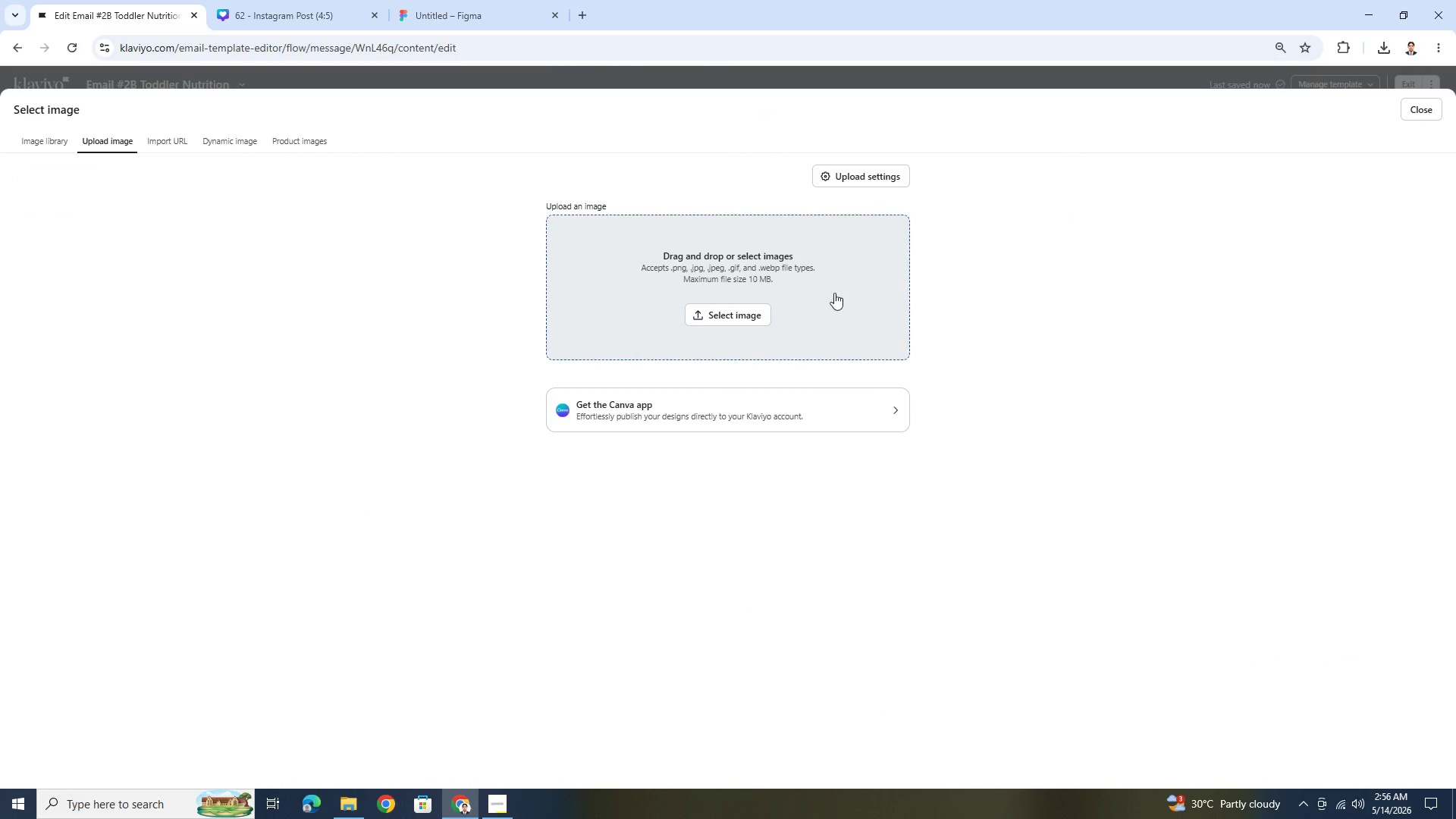 
left_click([726, 318])
 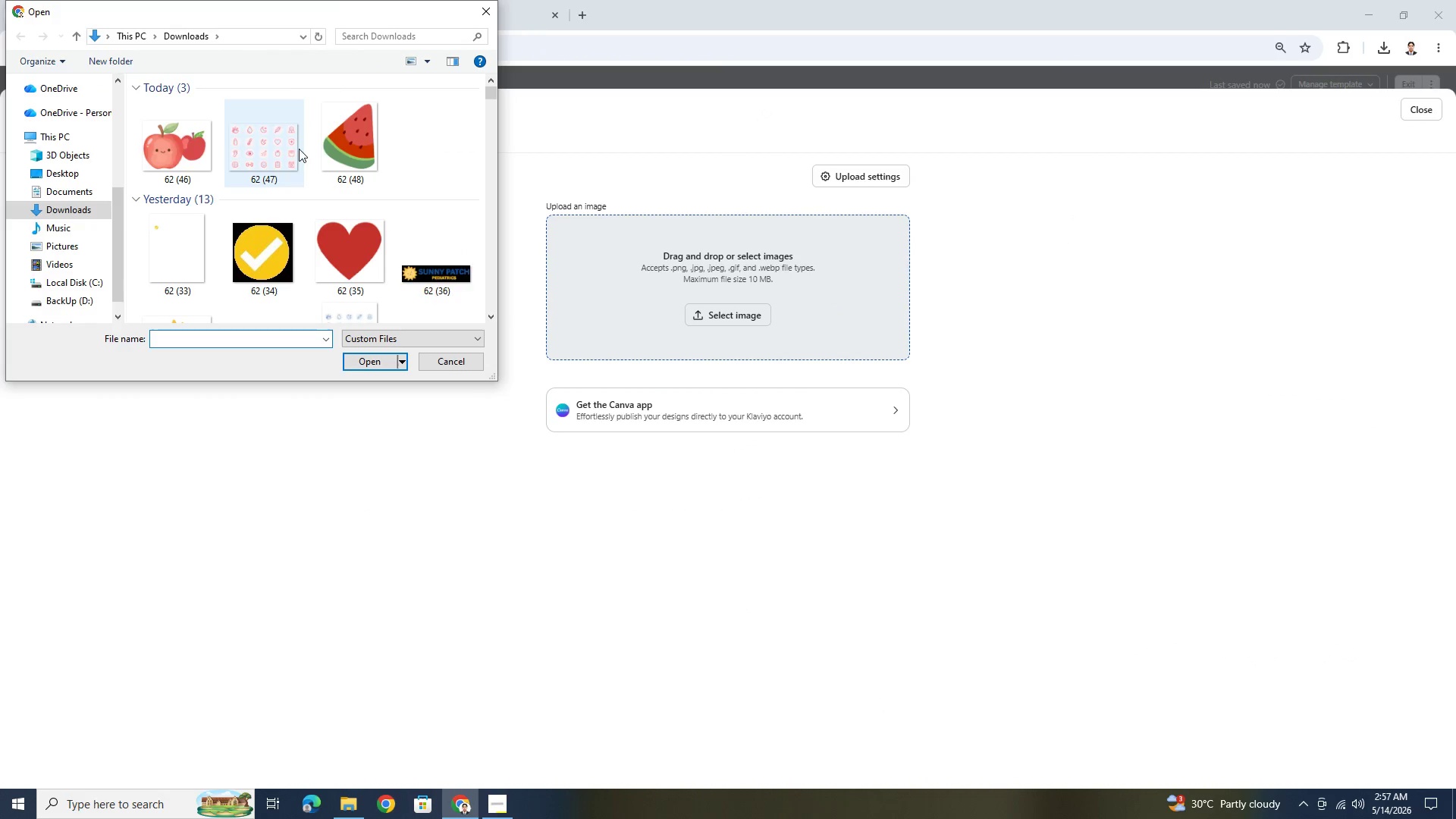 
double_click([283, 145])
 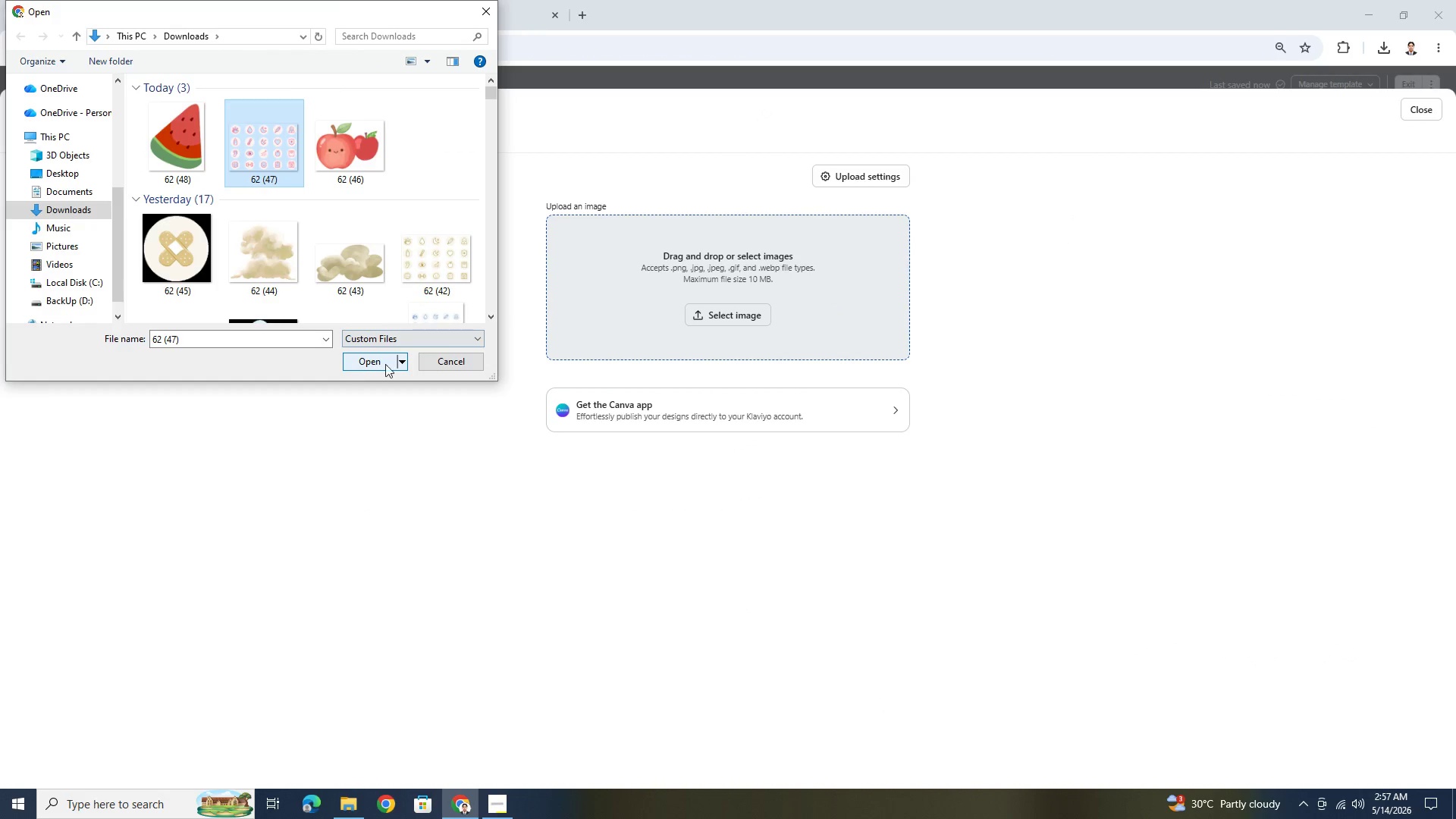 
left_click([372, 361])
 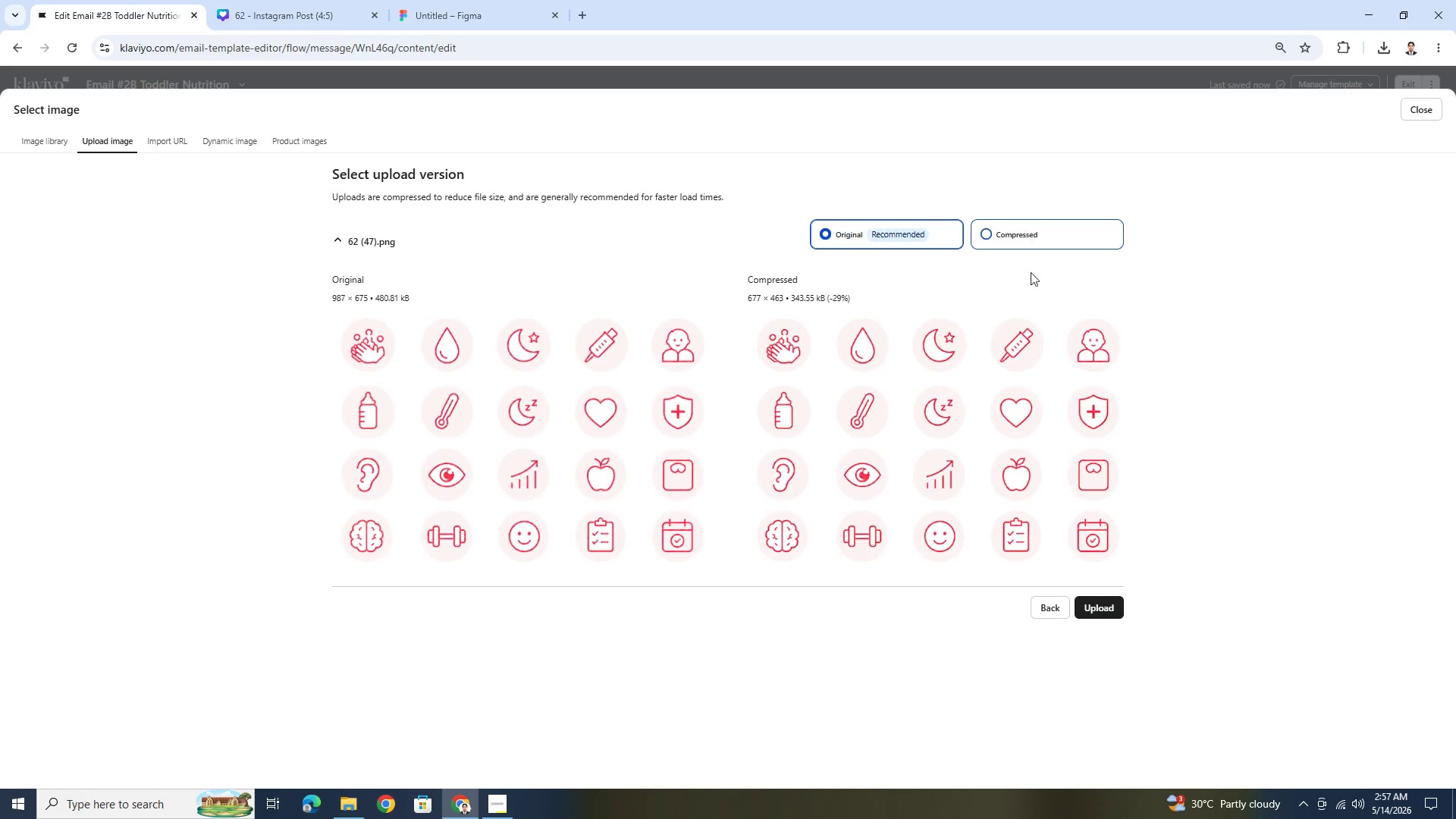 
left_click([1011, 236])
 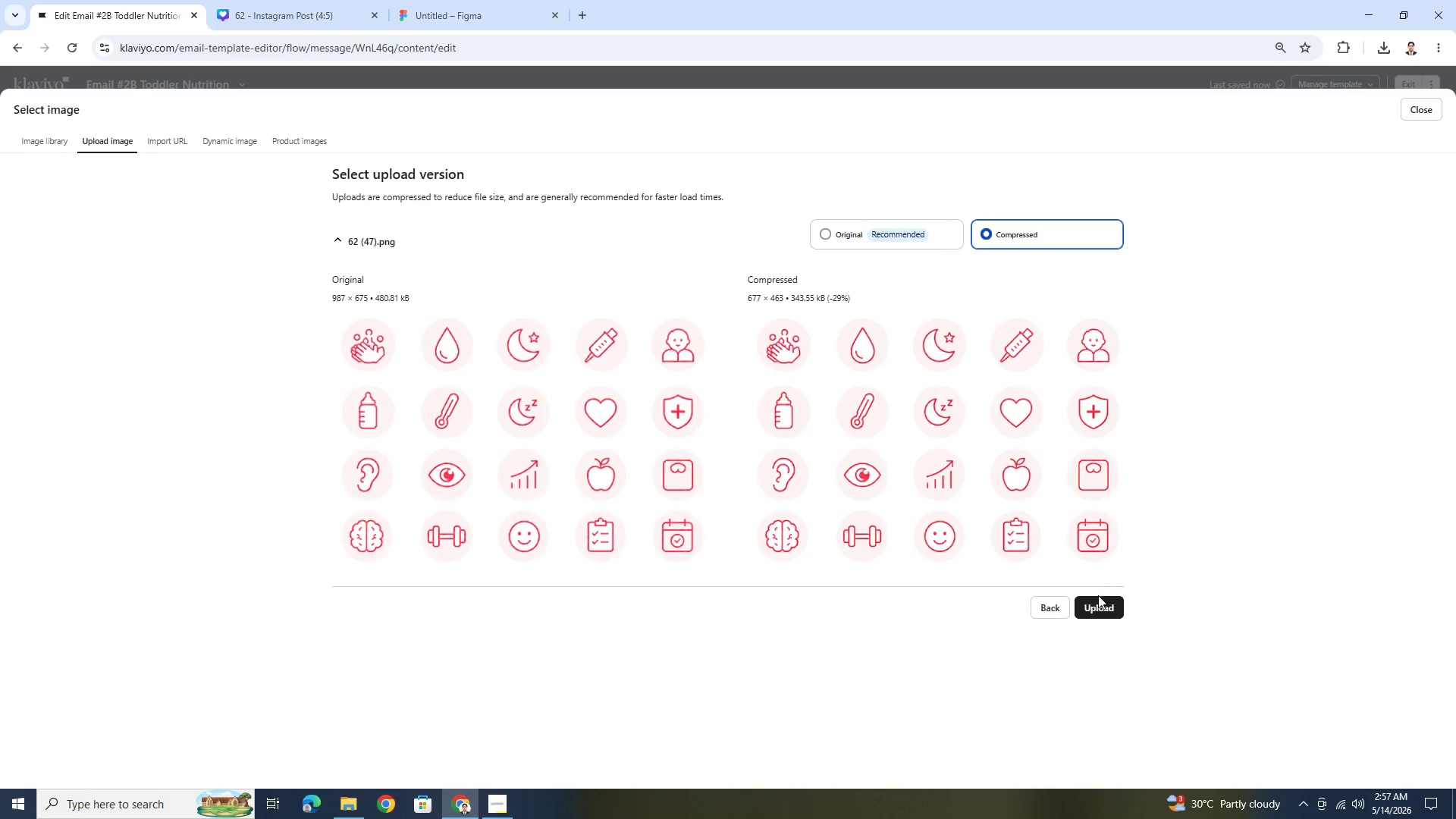 
left_click([1102, 601])
 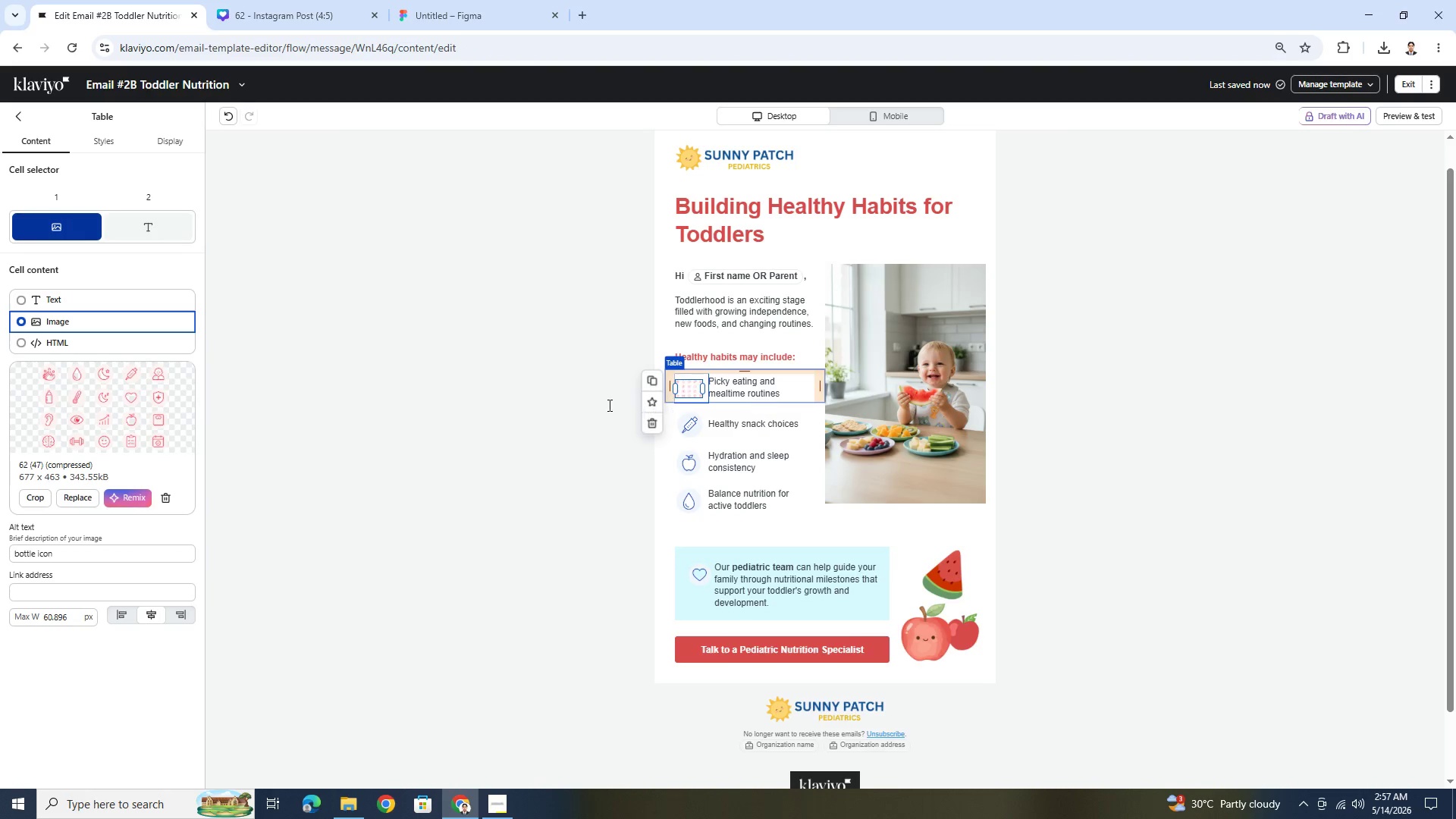 
wait(5.03)
 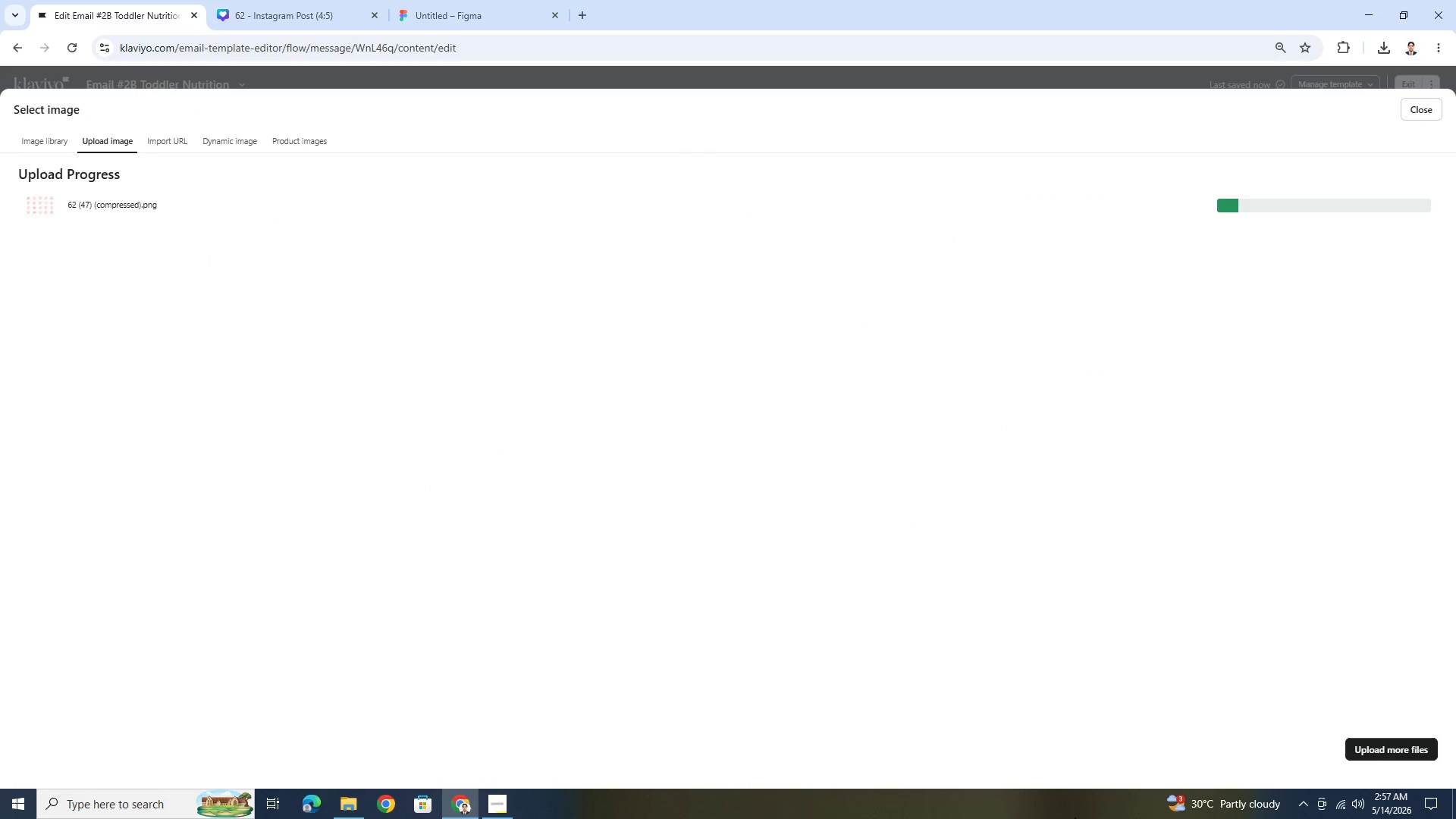 
left_click([42, 499])
 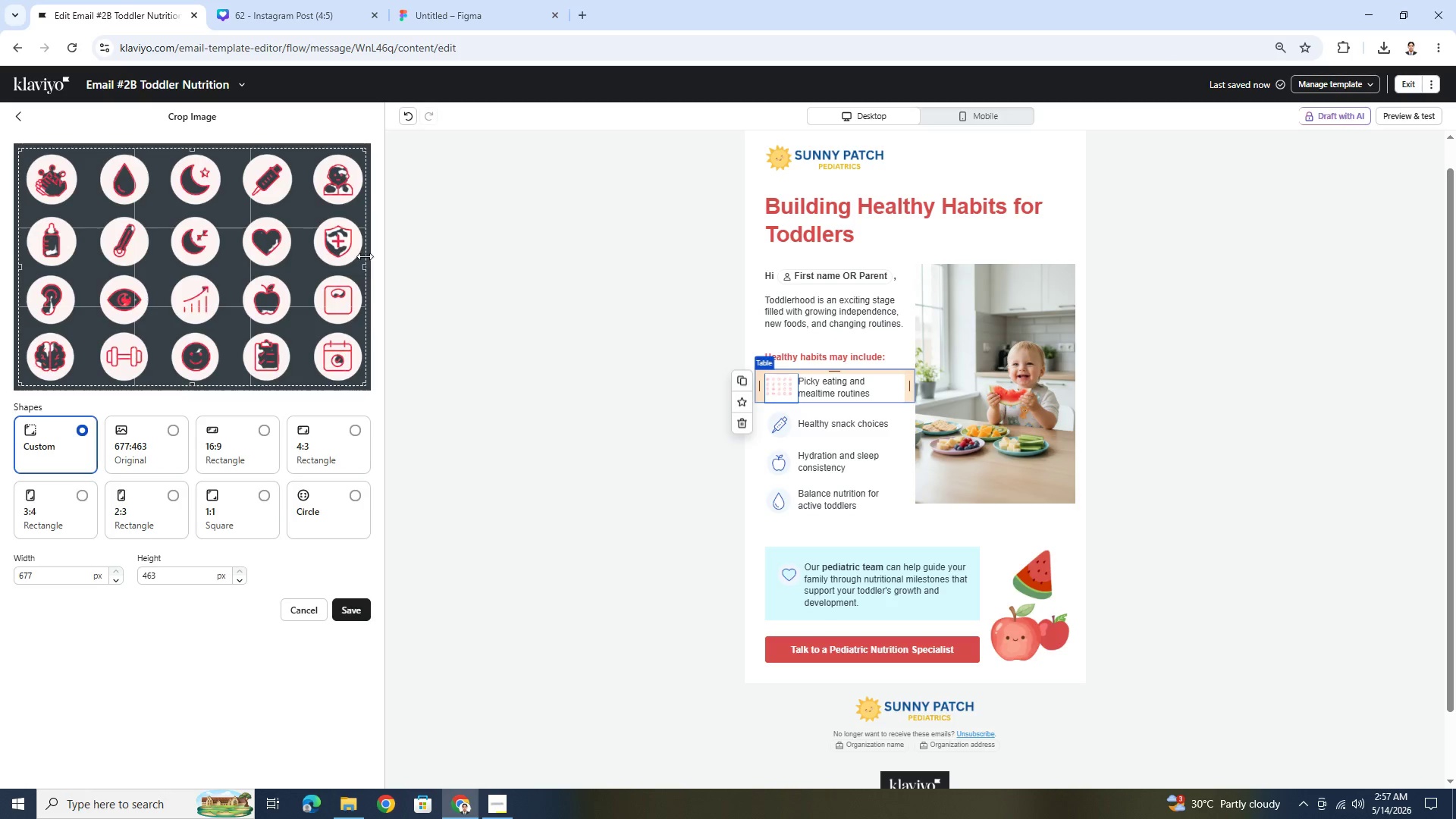 
left_click_drag(start_coordinate=[364, 256], to_coordinate=[78, 228])
 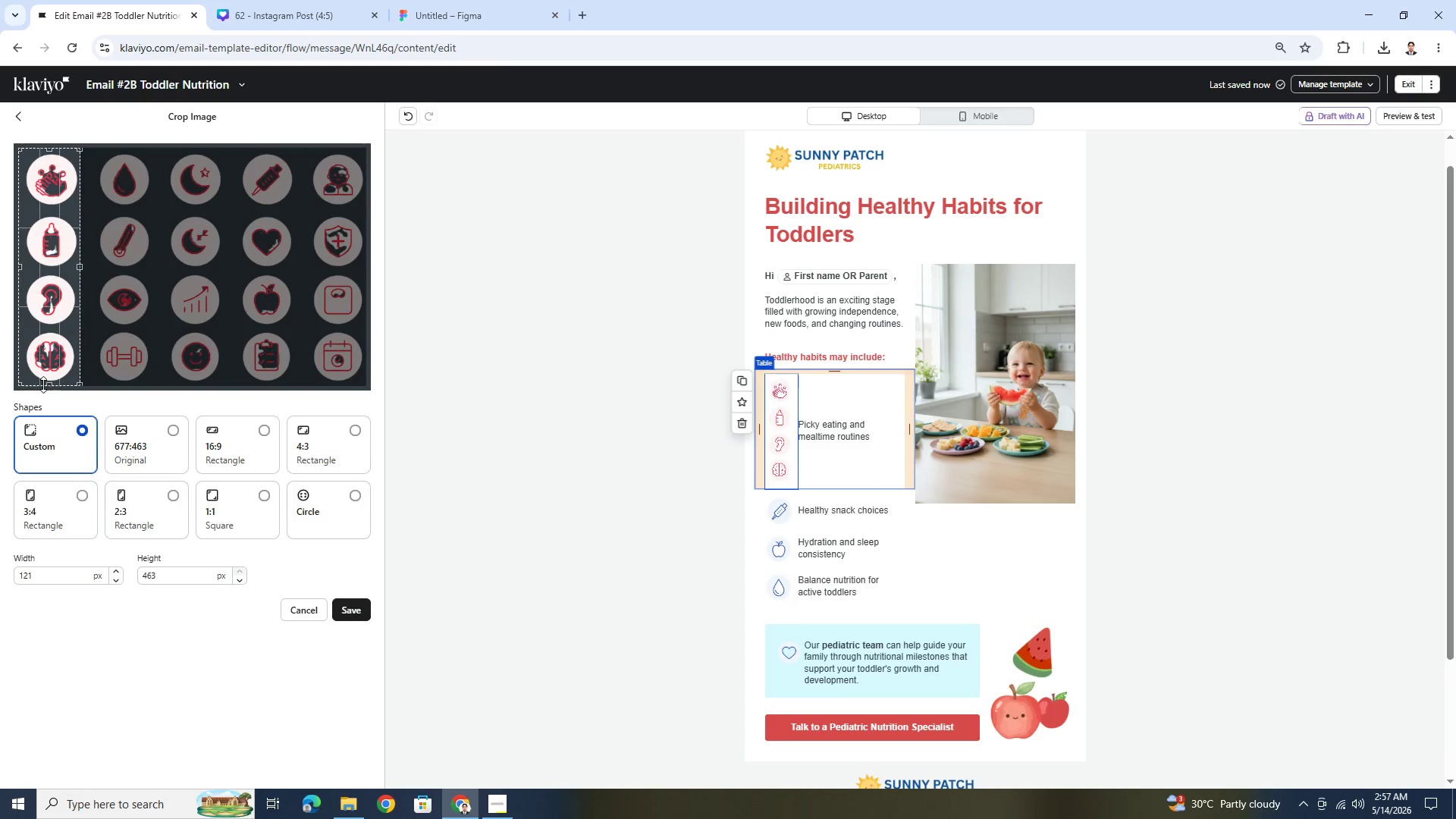 
left_click_drag(start_coordinate=[43, 384], to_coordinate=[52, 260])
 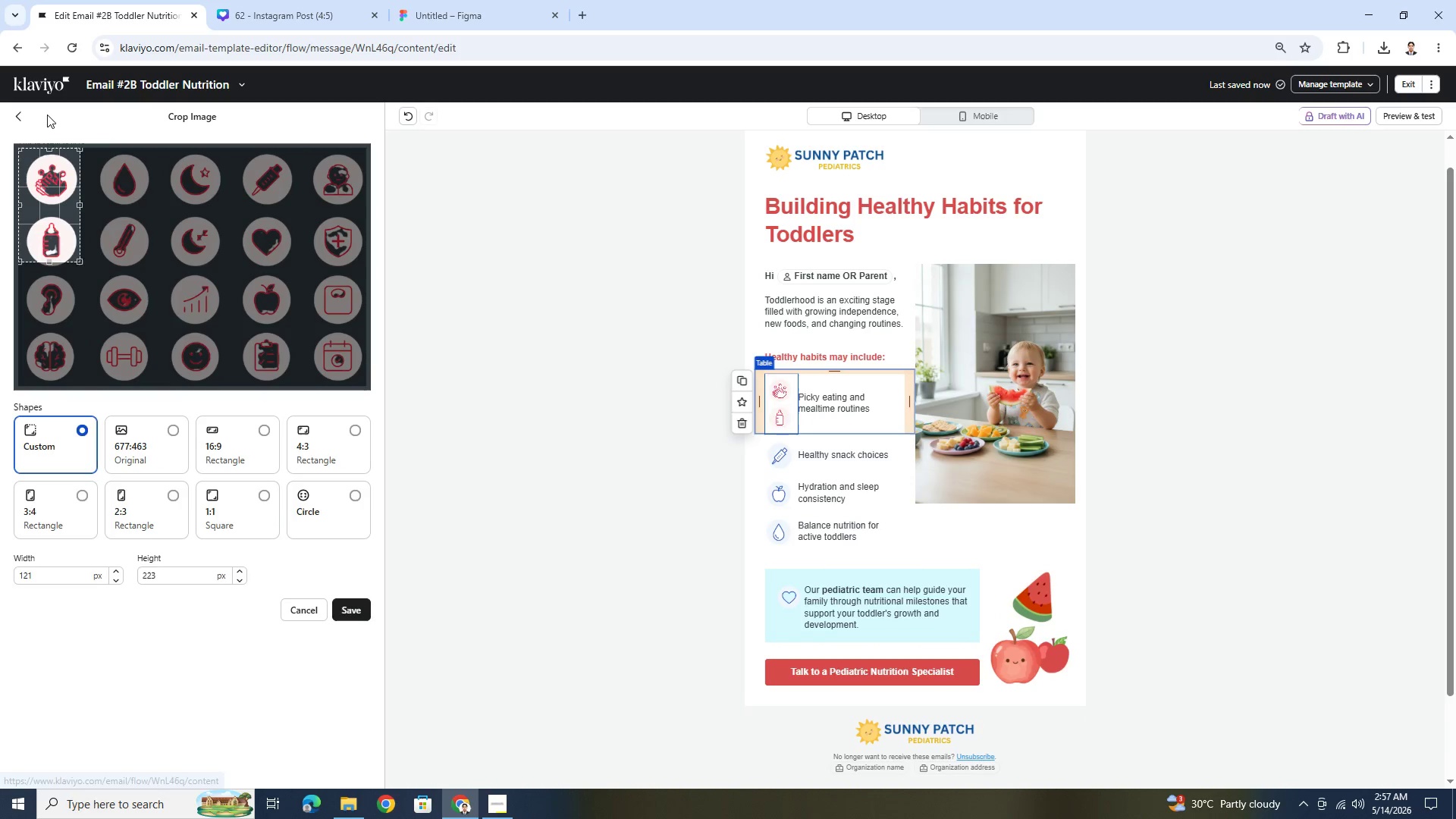 
left_click_drag(start_coordinate=[48, 149], to_coordinate=[55, 214])
 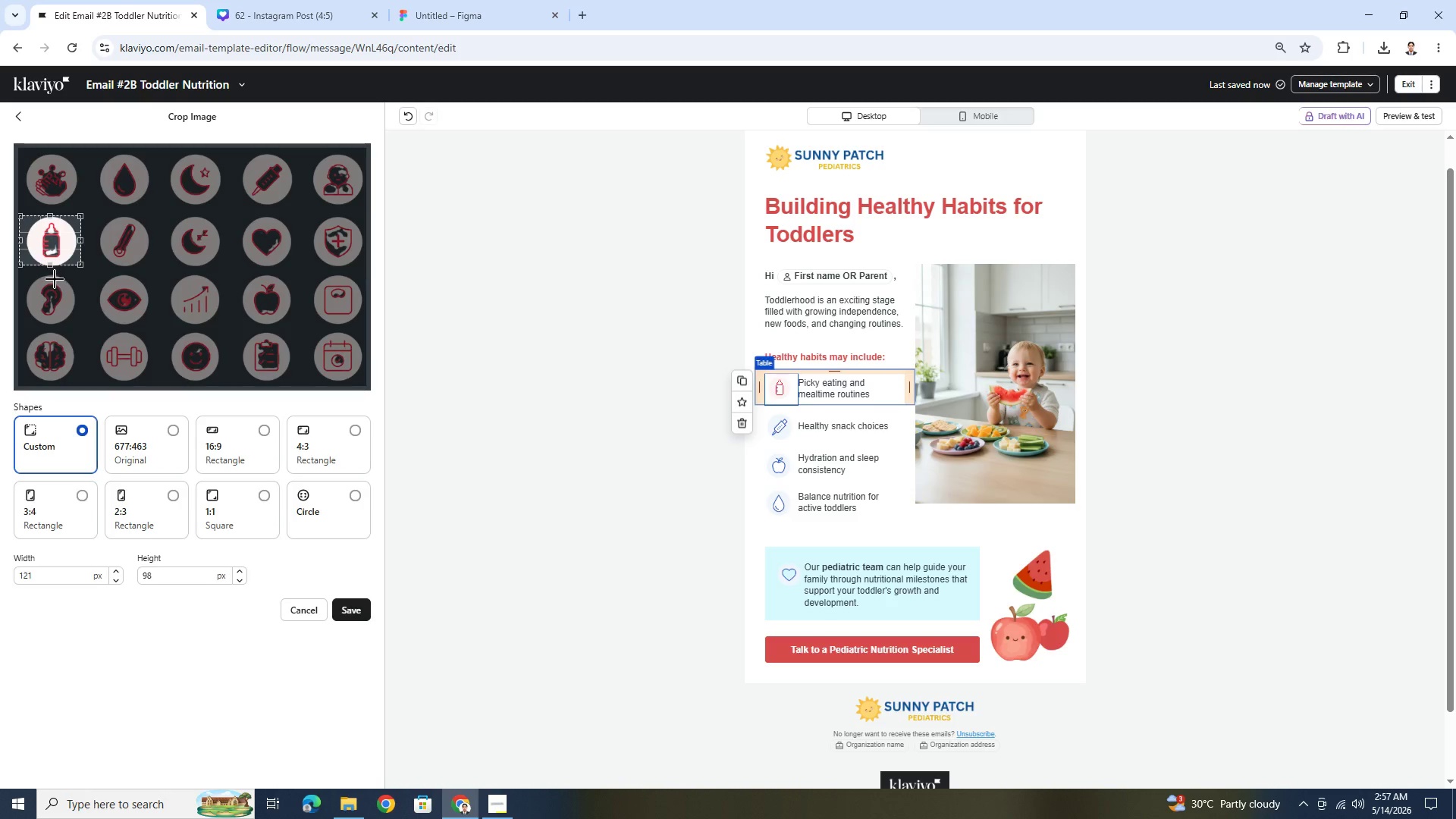 
wait(9.55)
 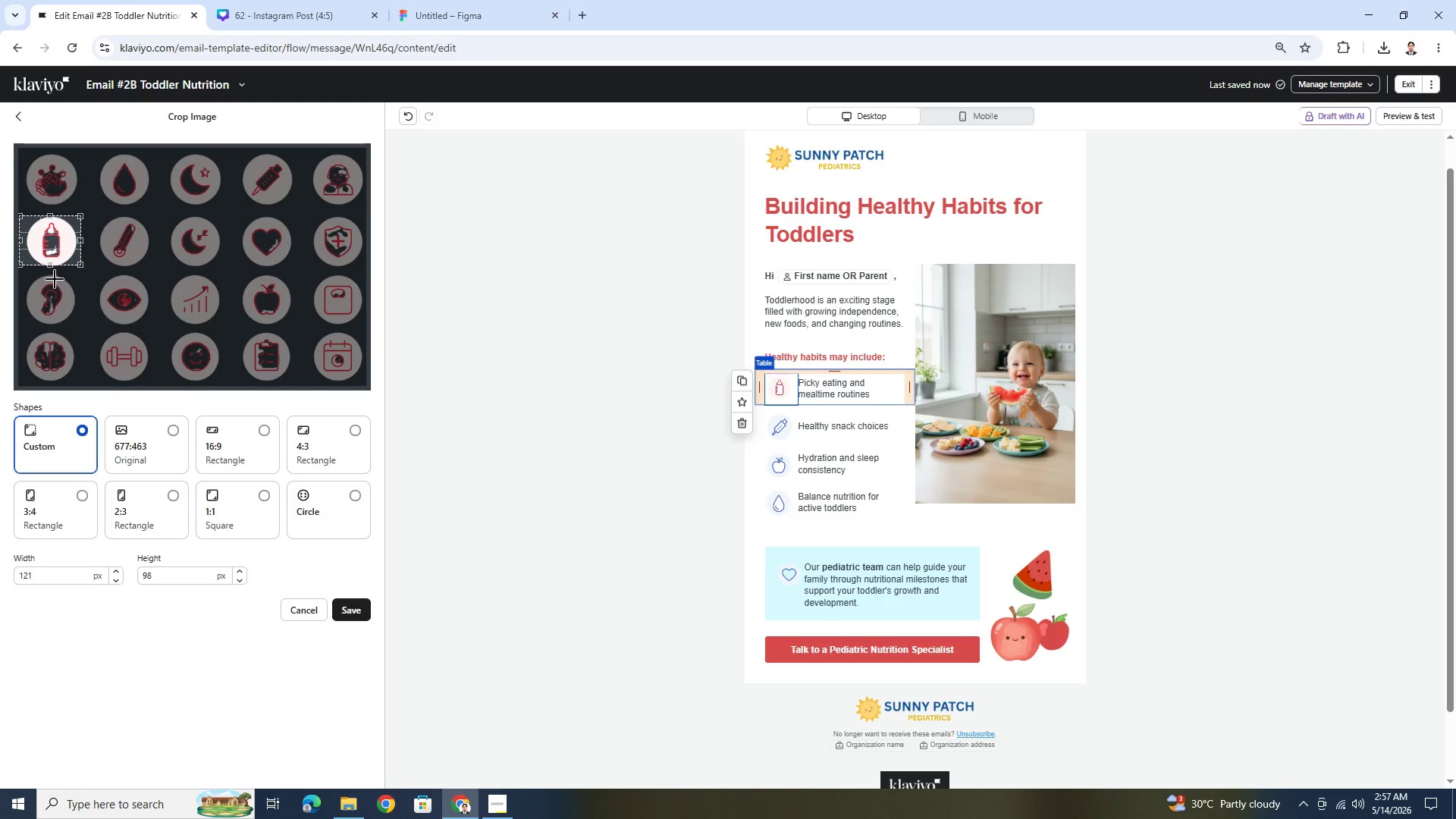 
left_click_drag(start_coordinate=[20, 243], to_coordinate=[24, 242])
 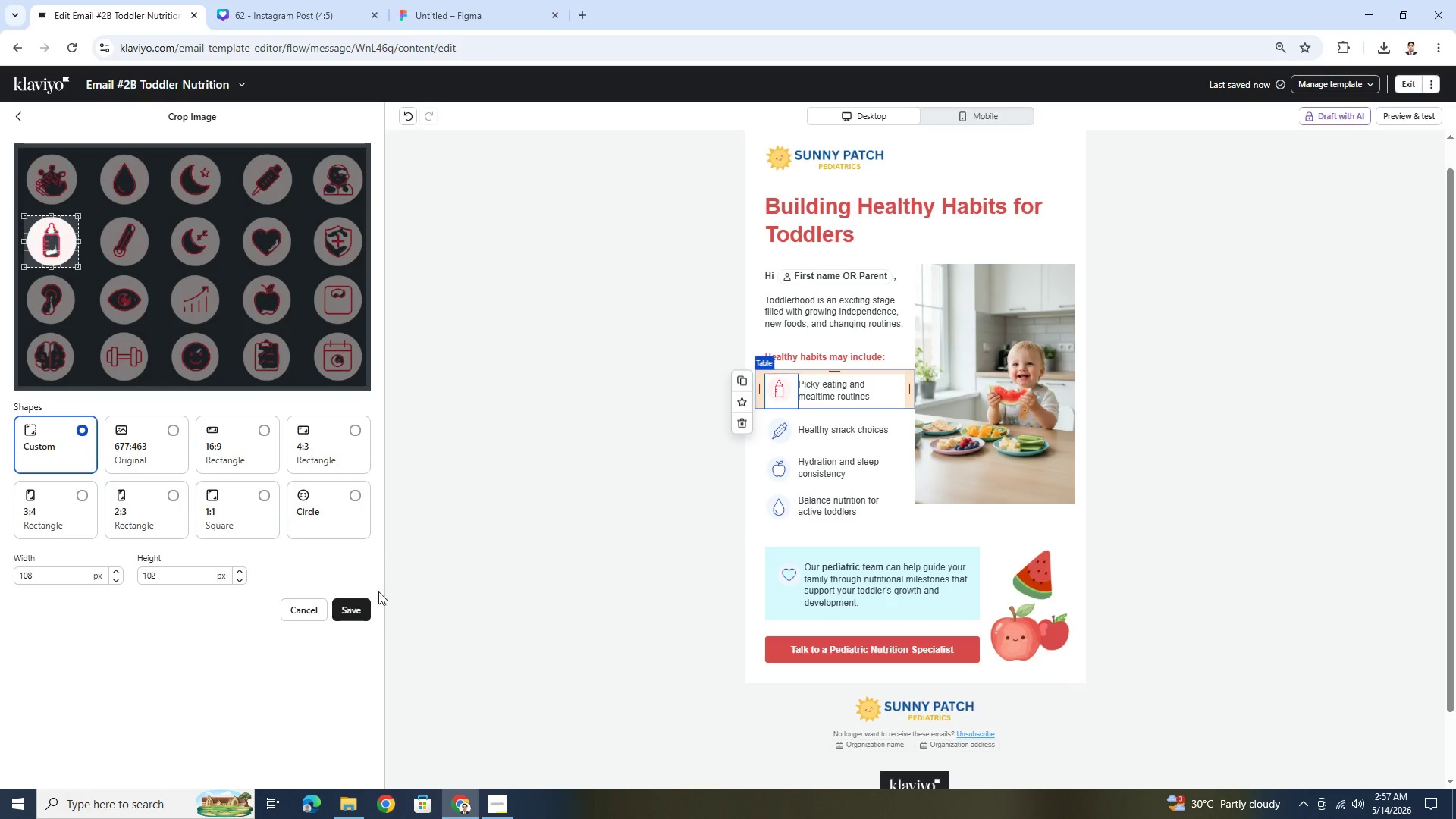 
left_click([355, 612])
 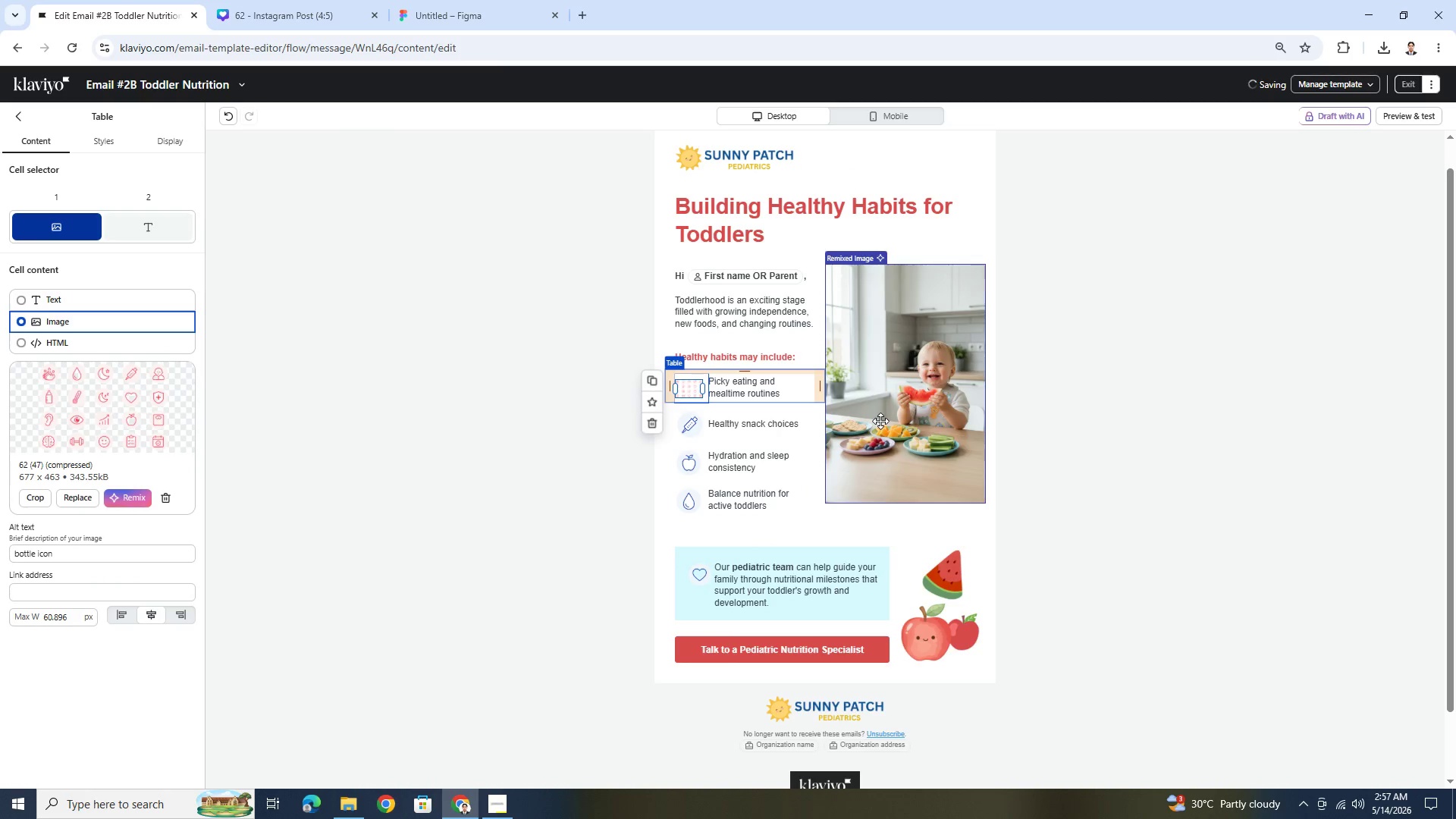 
wait(5.03)
 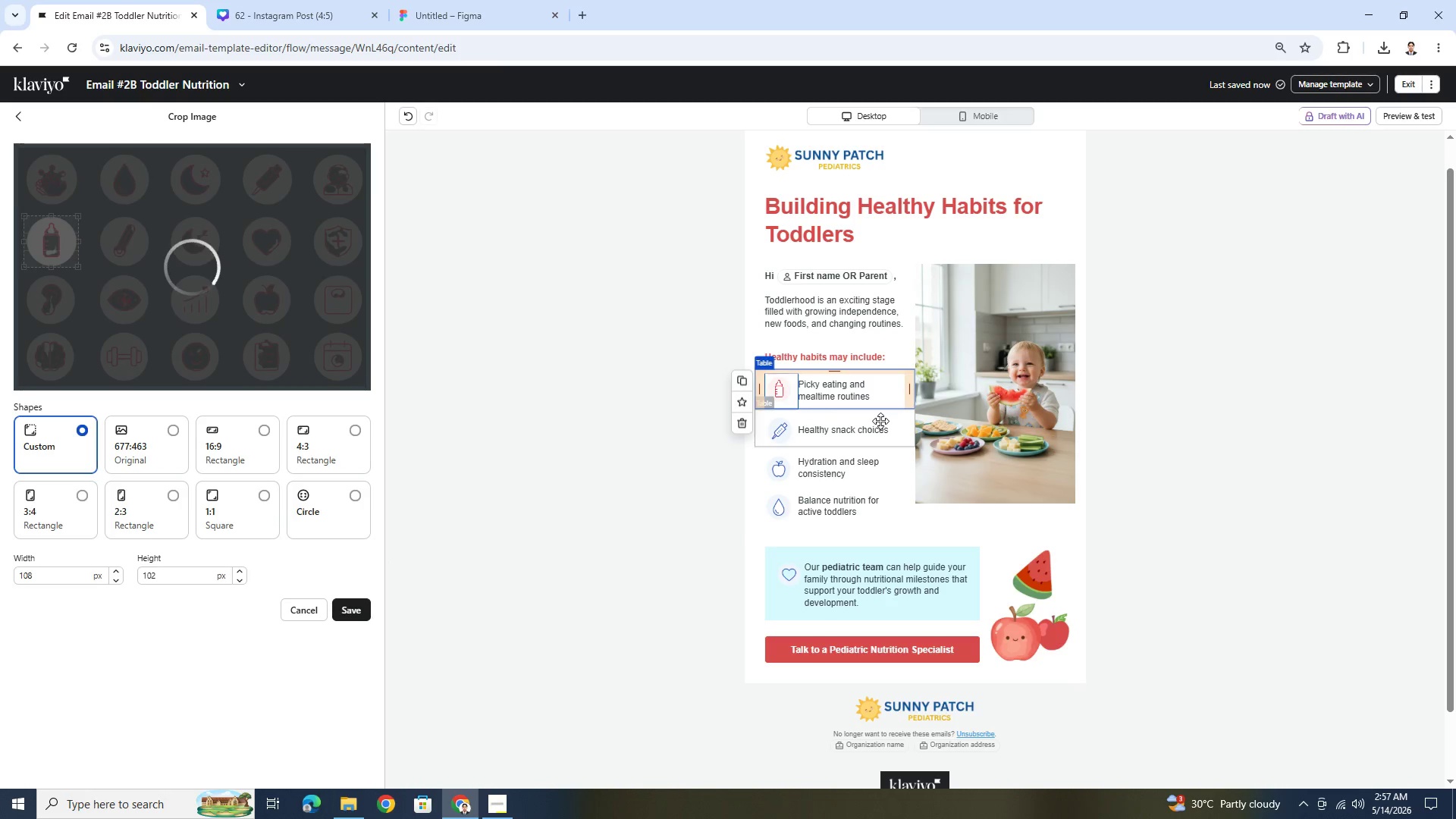 
left_click([1213, 419])
 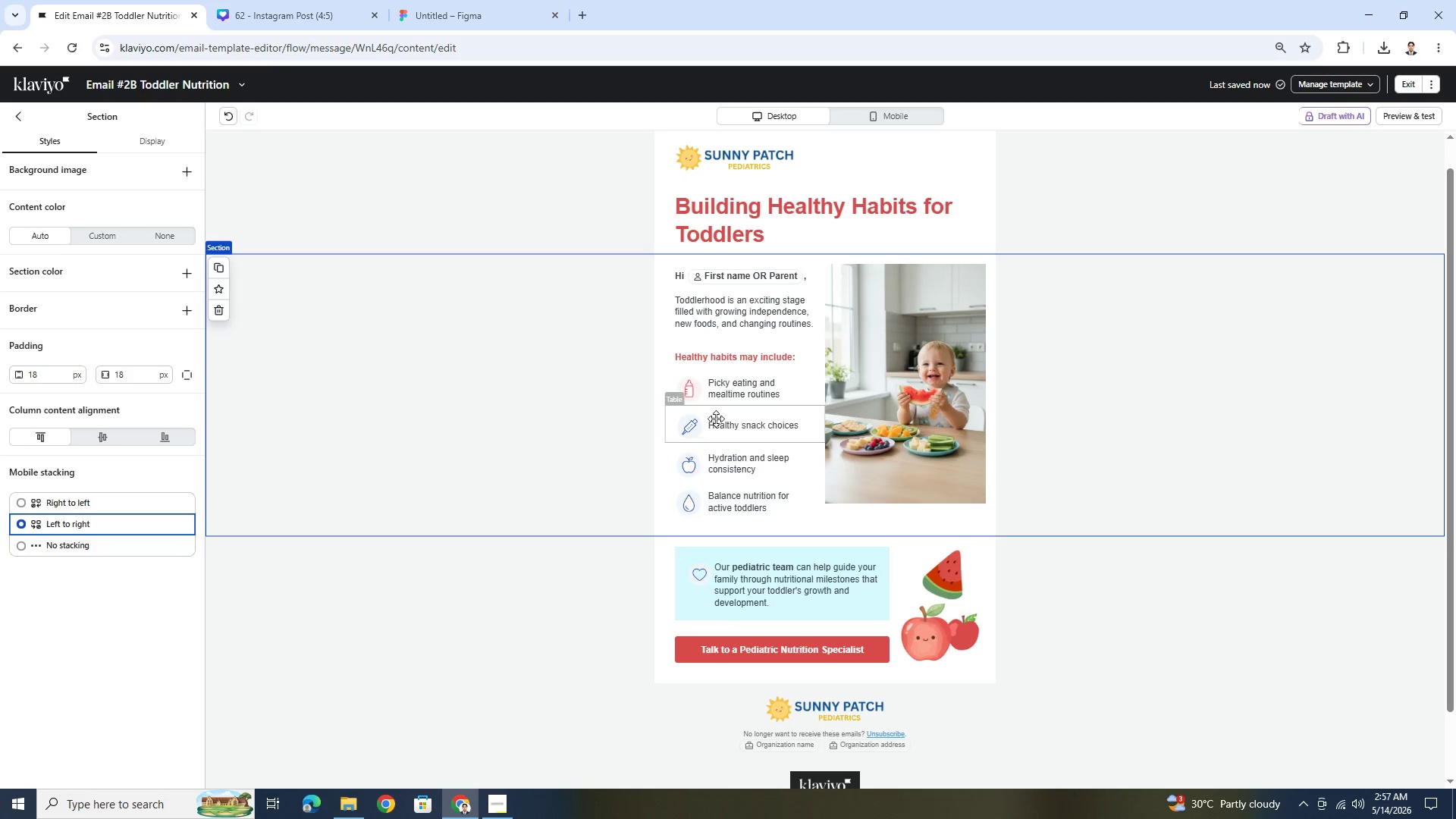 
left_click([693, 422])
 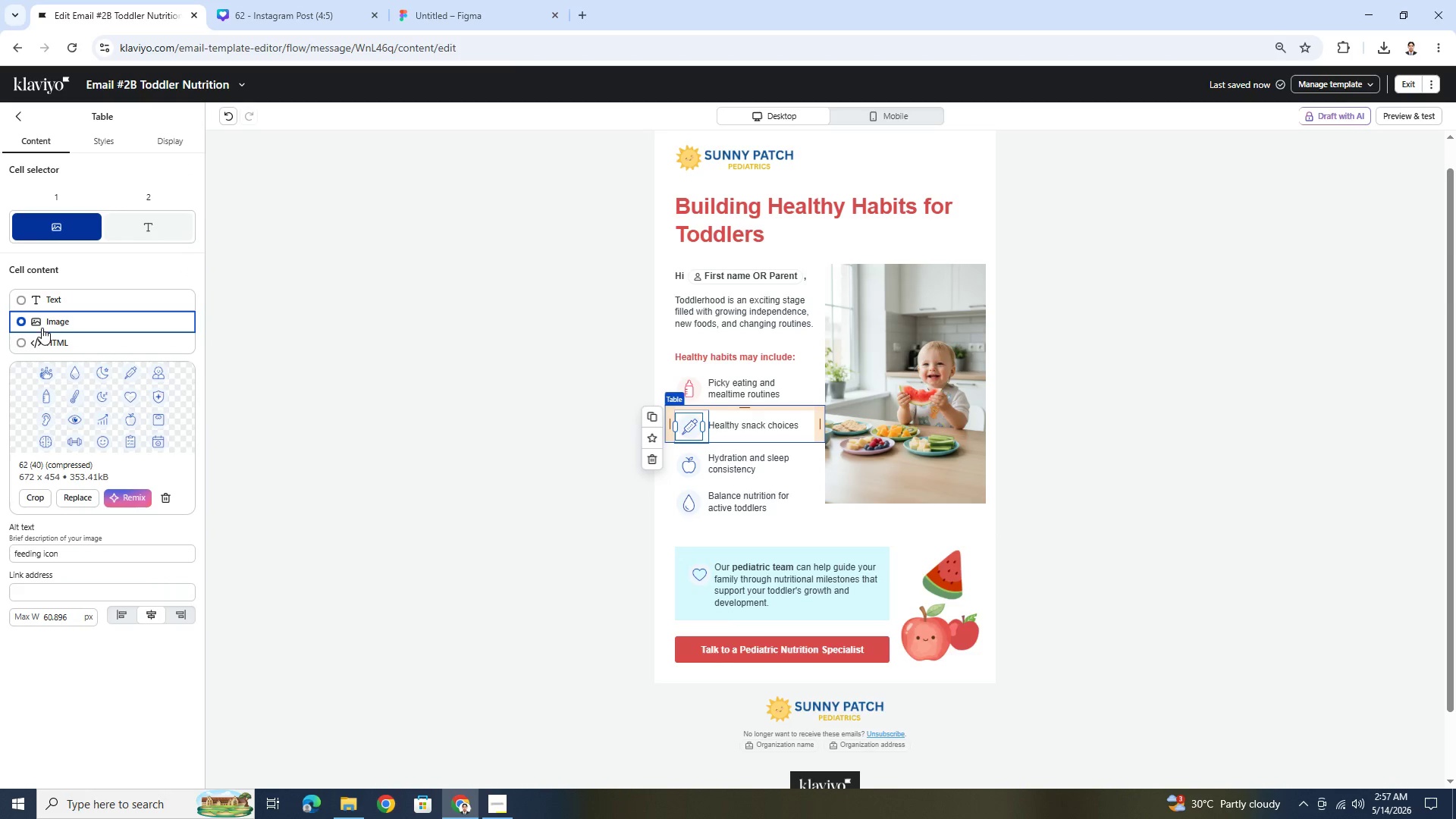 
left_click([713, 389])
 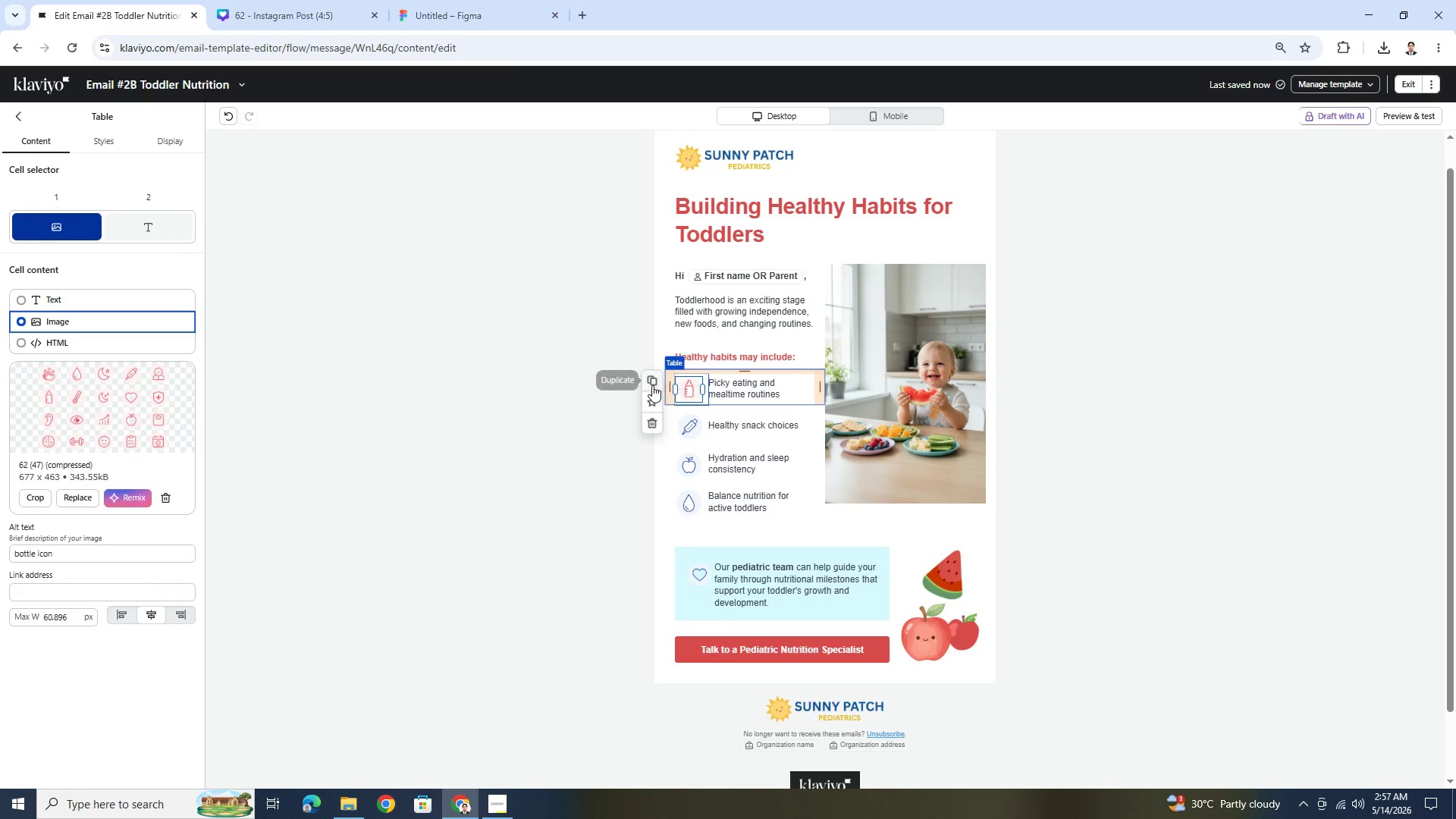 
left_click([651, 384])
 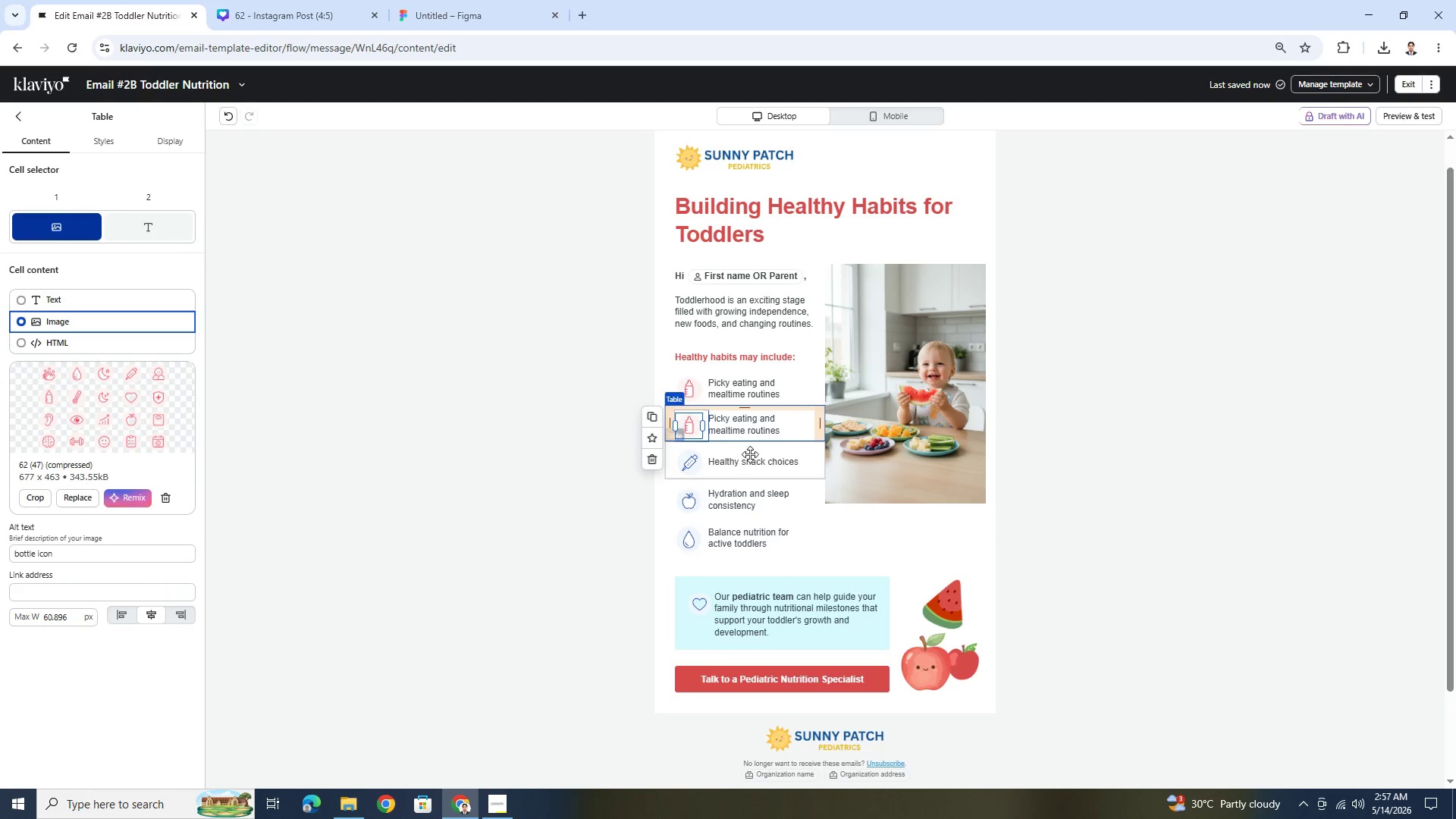 
double_click([752, 463])
 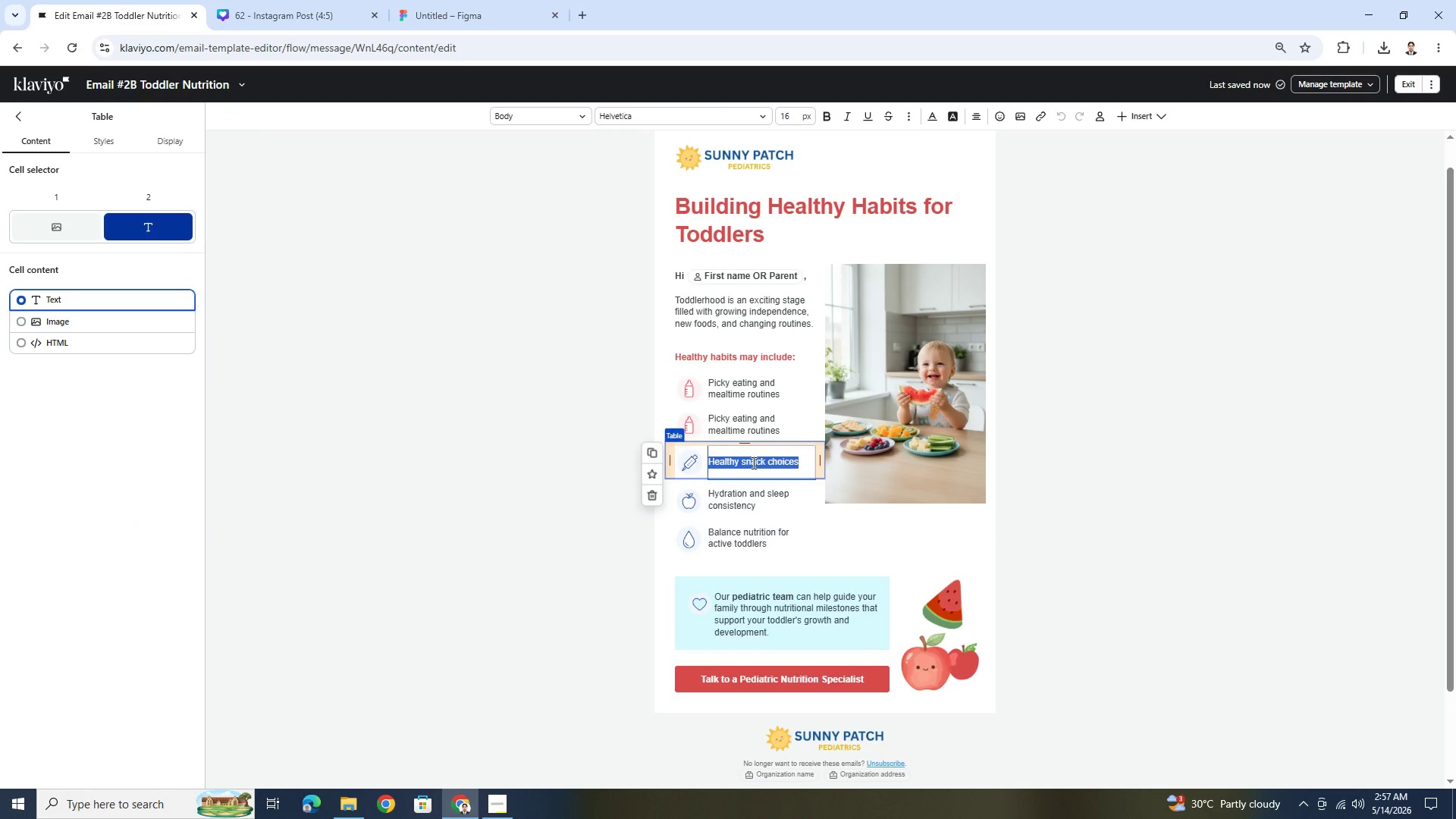 
key(Control+C)
 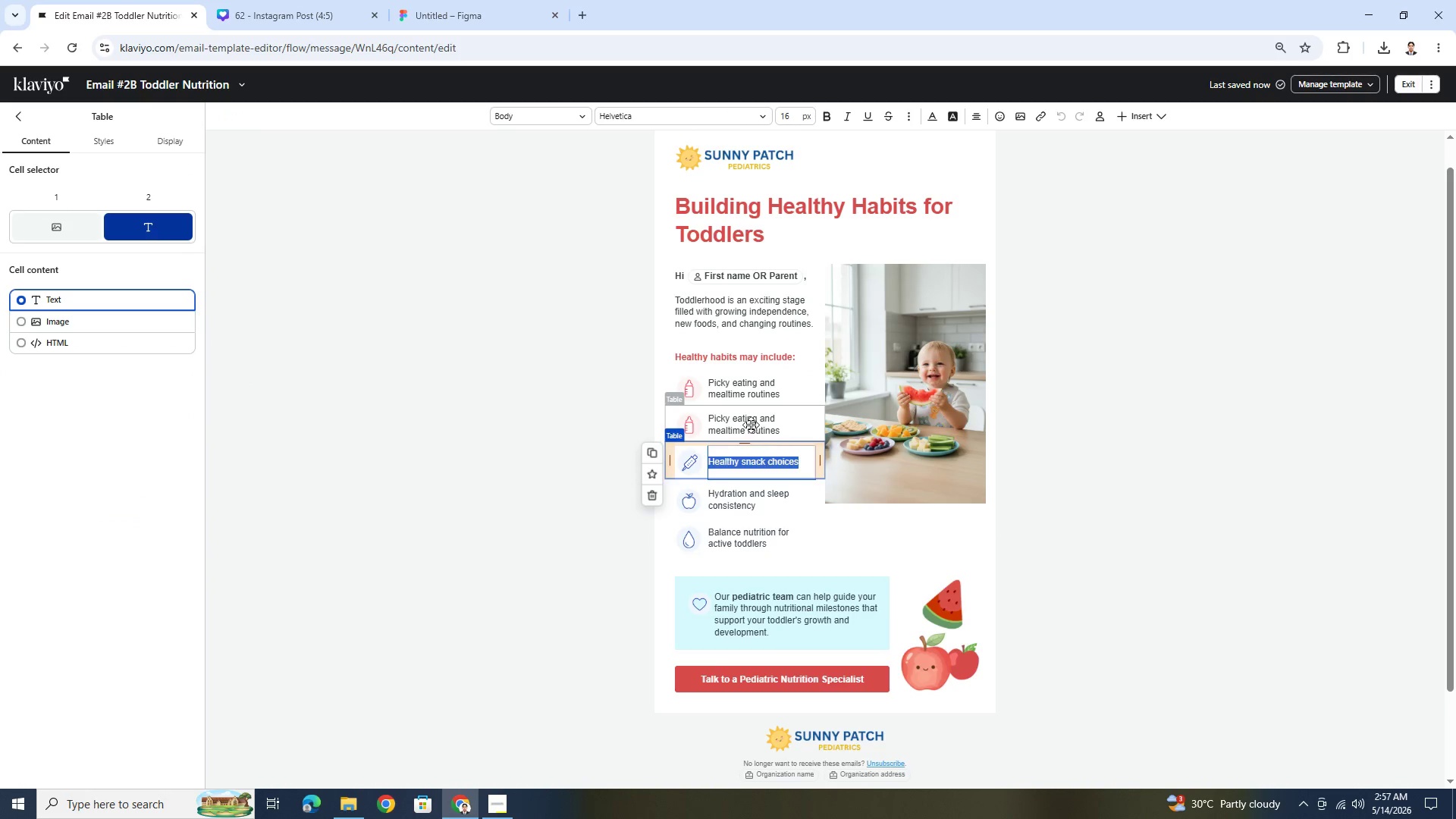 
double_click([751, 425])
 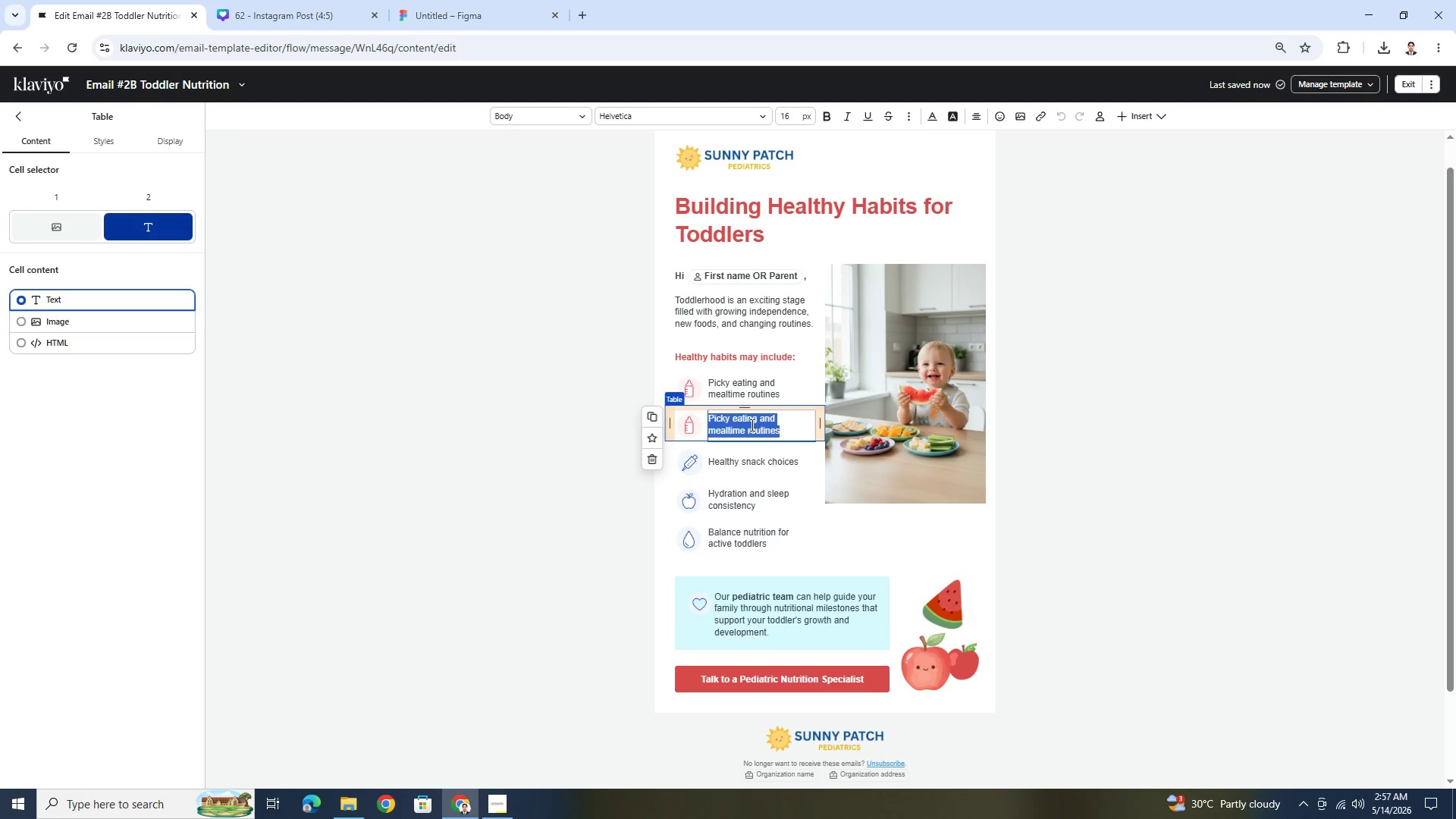 
key(Control+ControlLeft)
 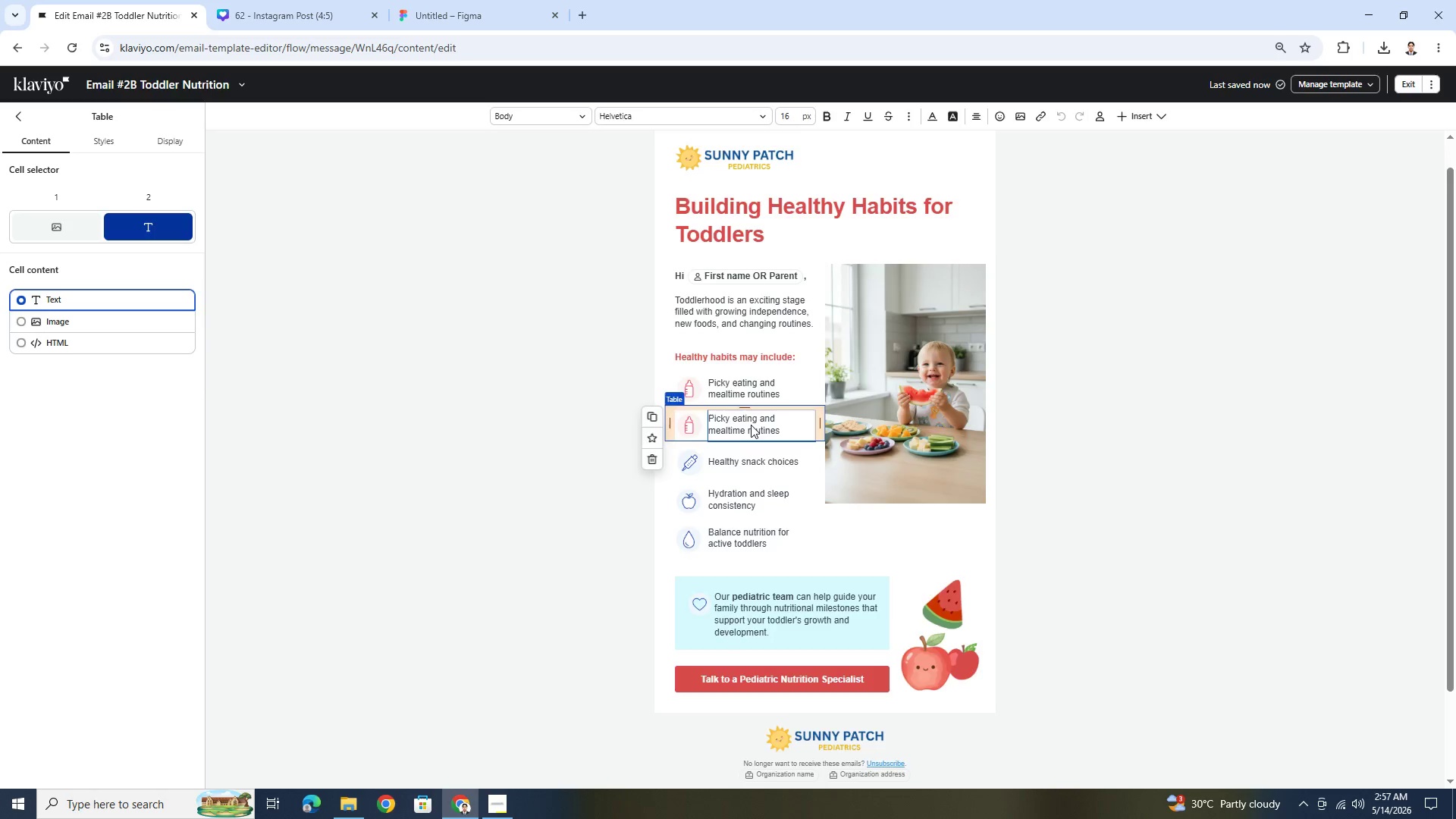 
key(Control+V)
 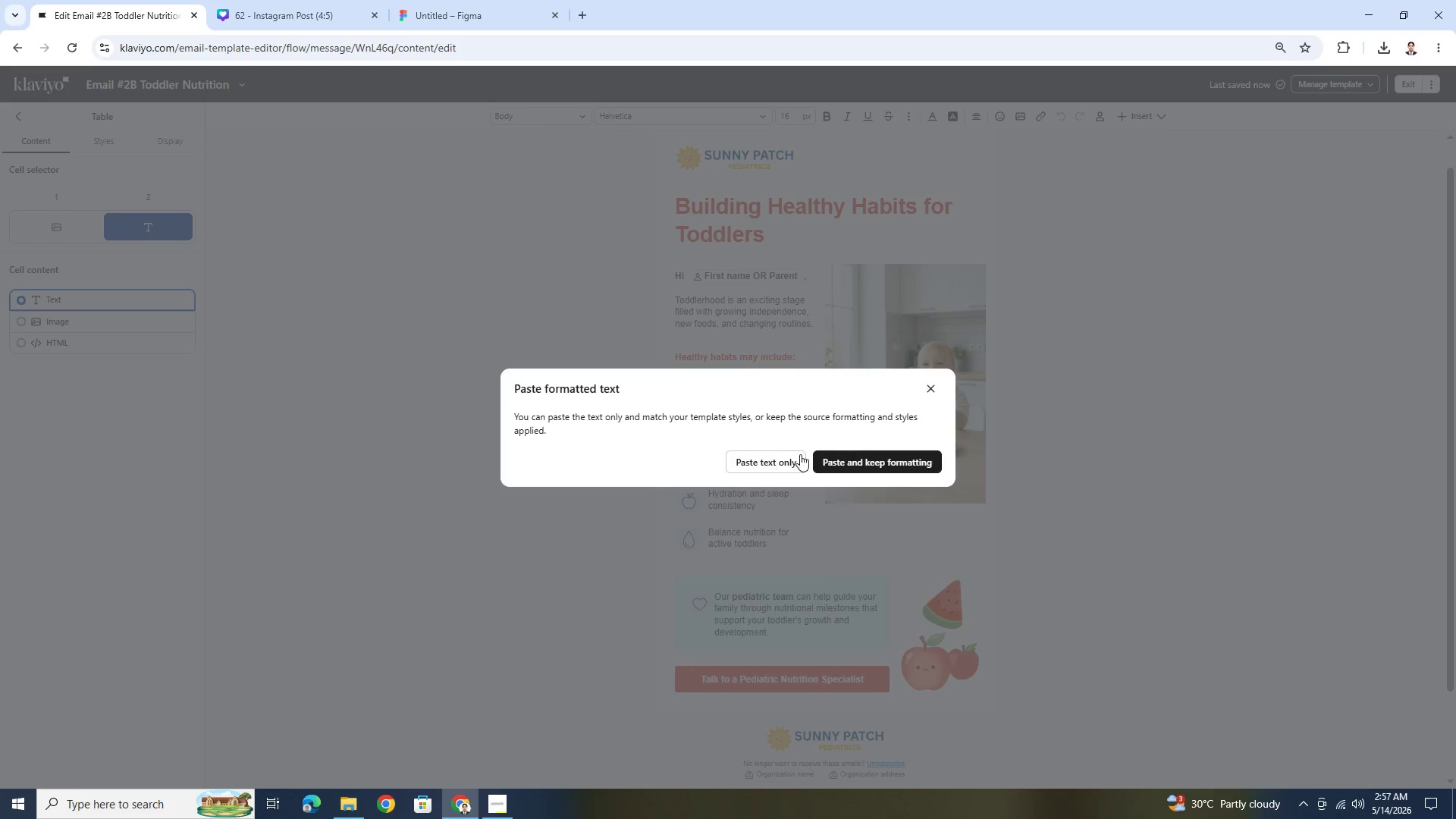 
left_click([831, 457])
 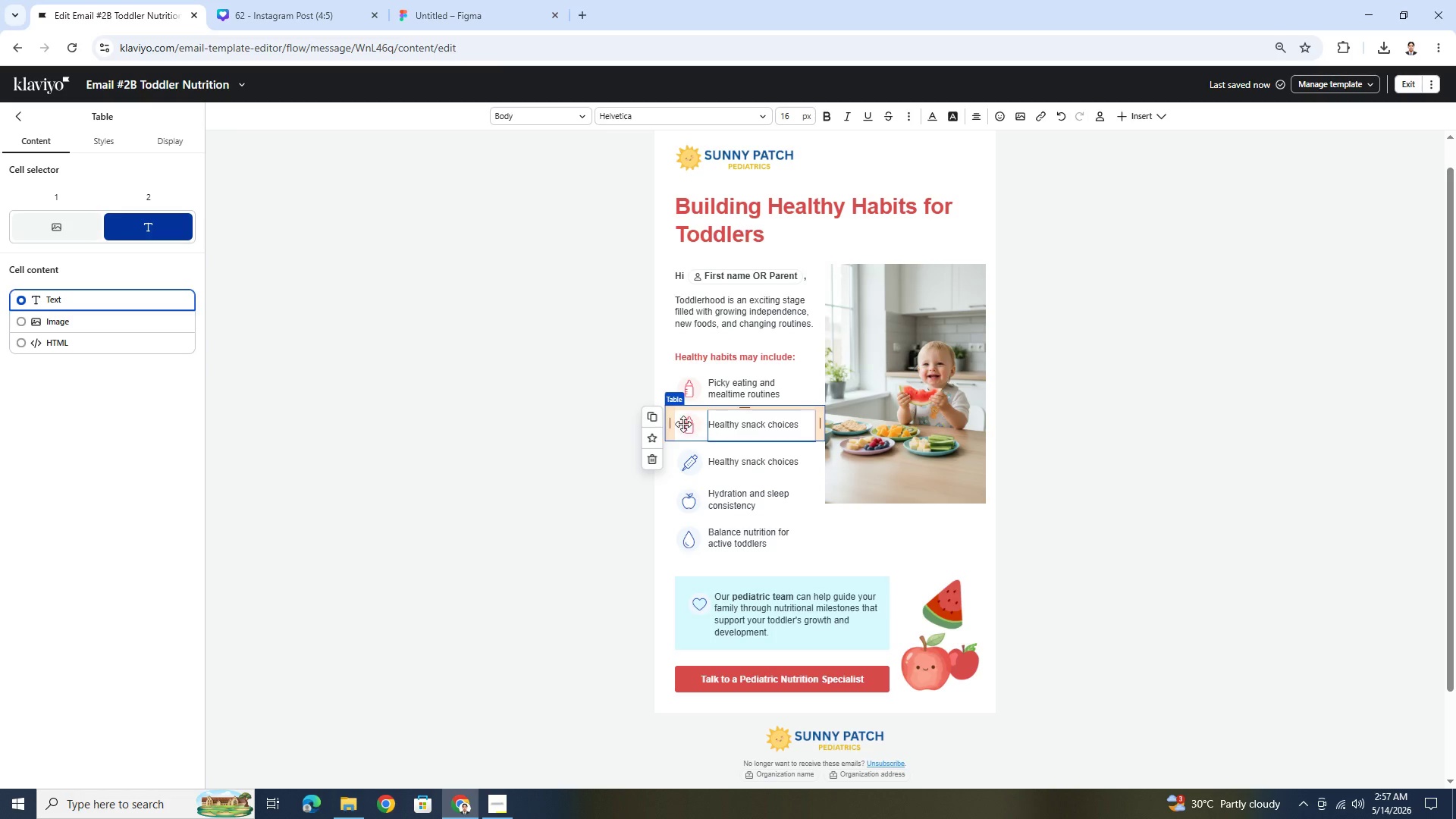 
left_click([682, 423])
 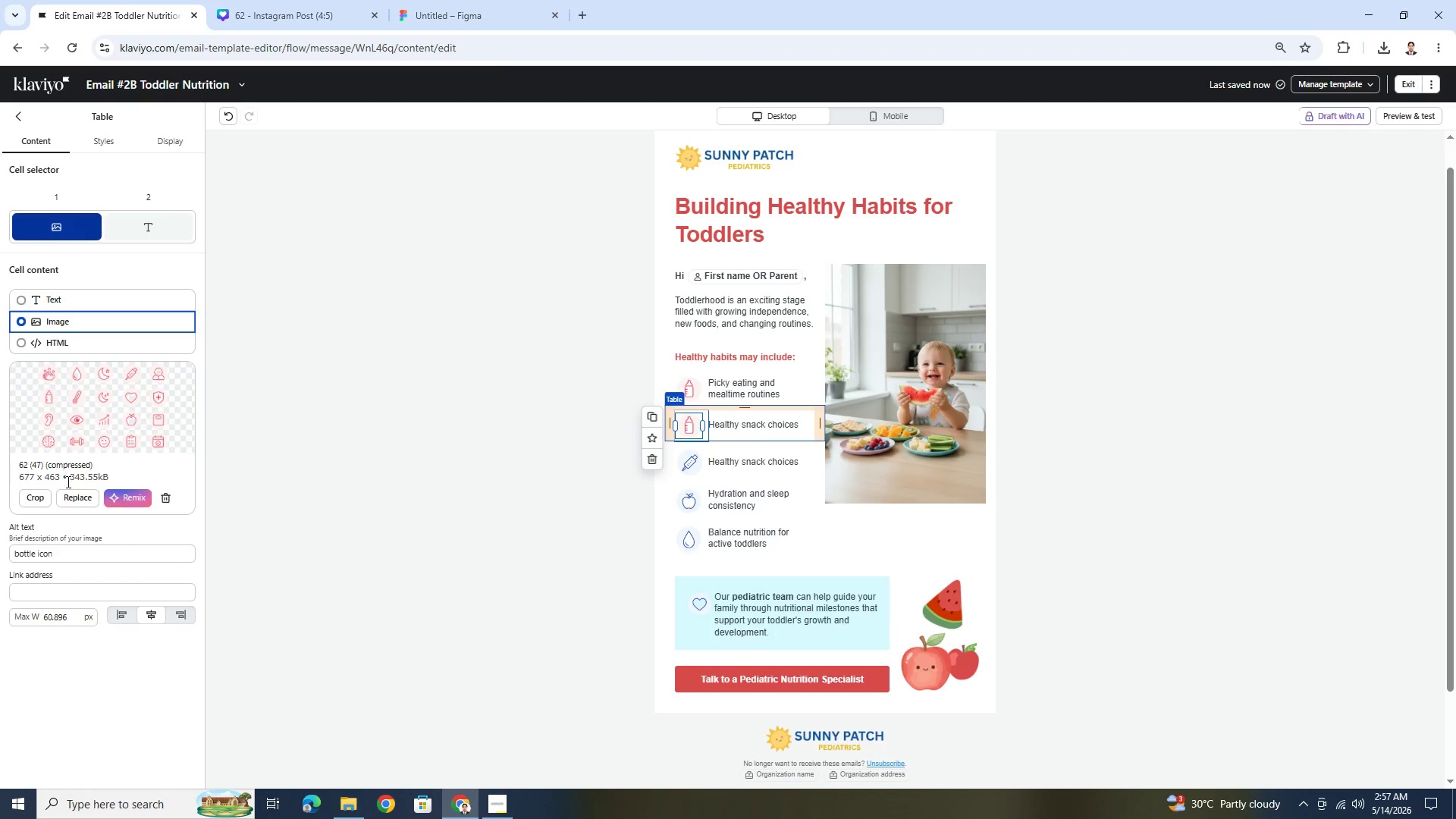 
left_click([46, 494])
 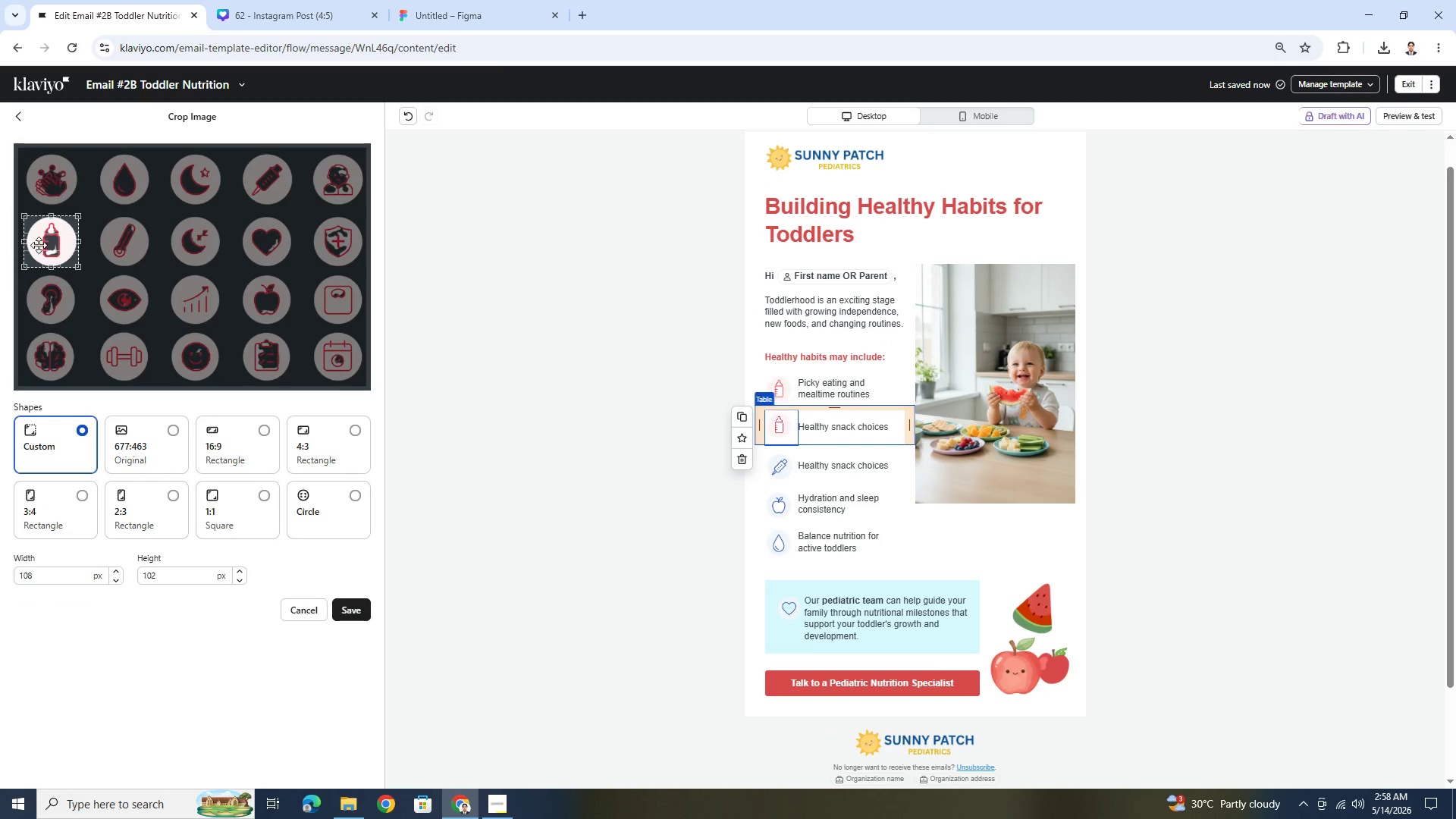 
left_click_drag(start_coordinate=[49, 242], to_coordinate=[264, 300])
 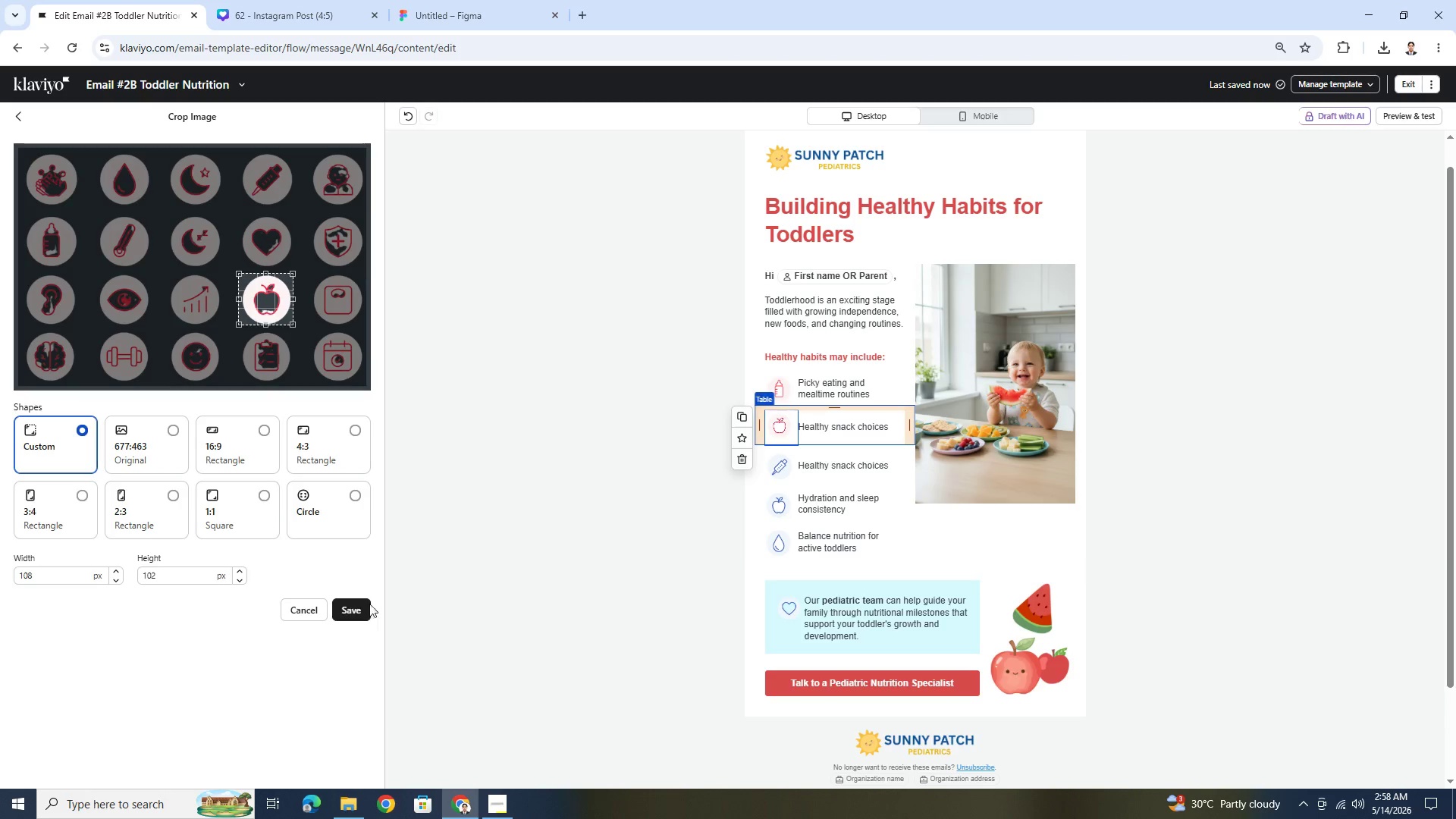 
left_click([363, 607])
 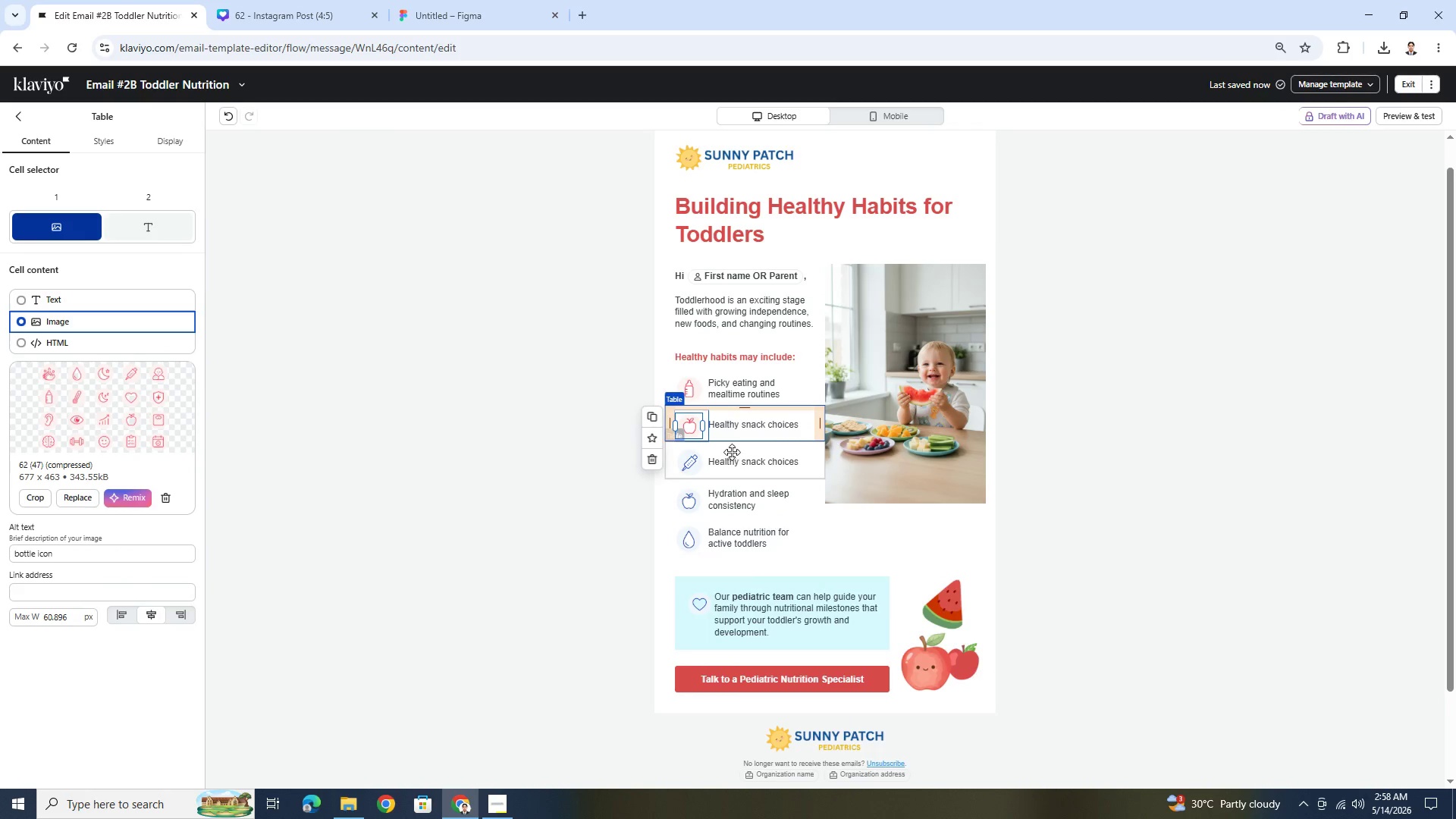 
left_click([651, 416])
 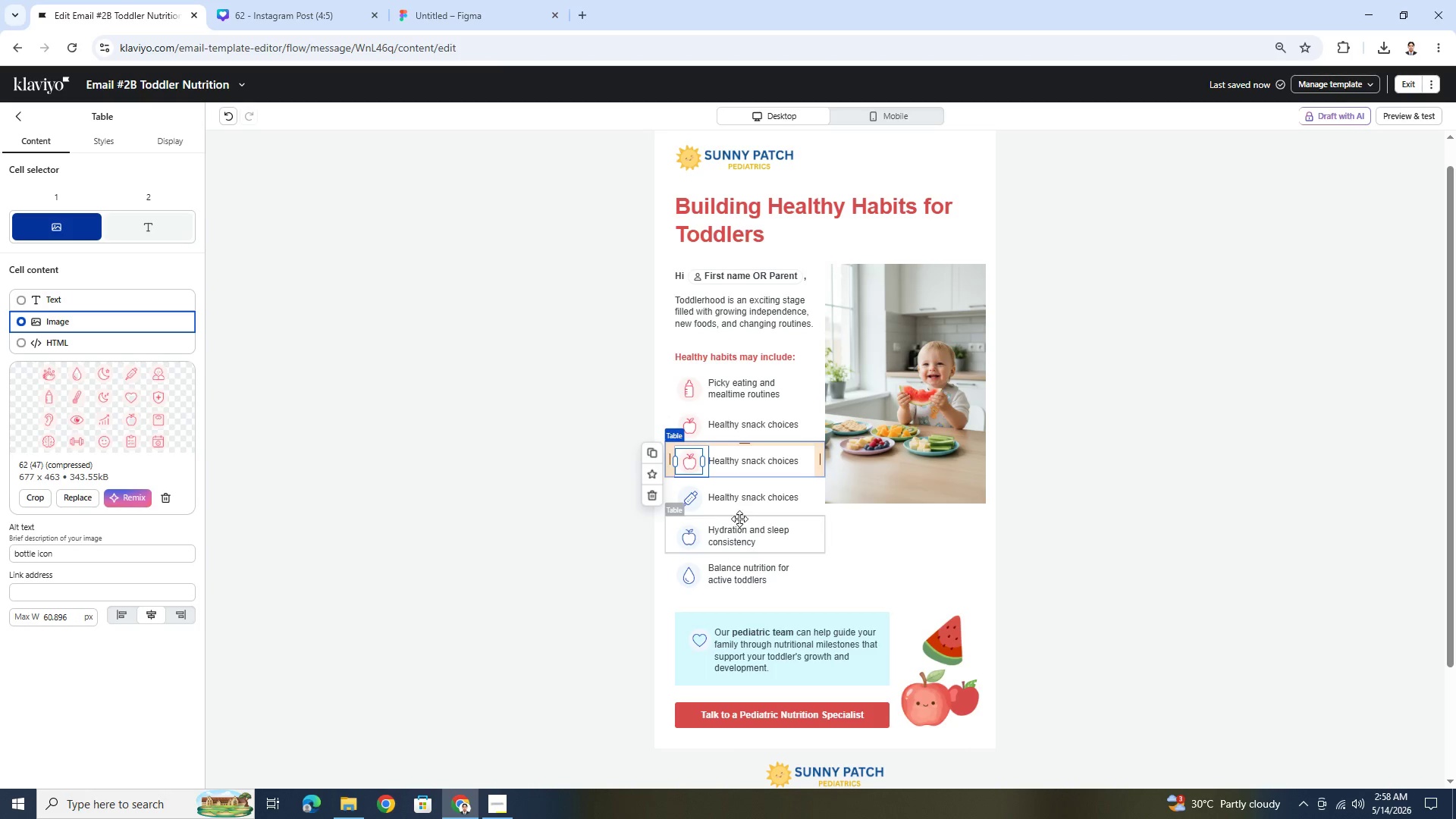 
double_click([747, 542])
 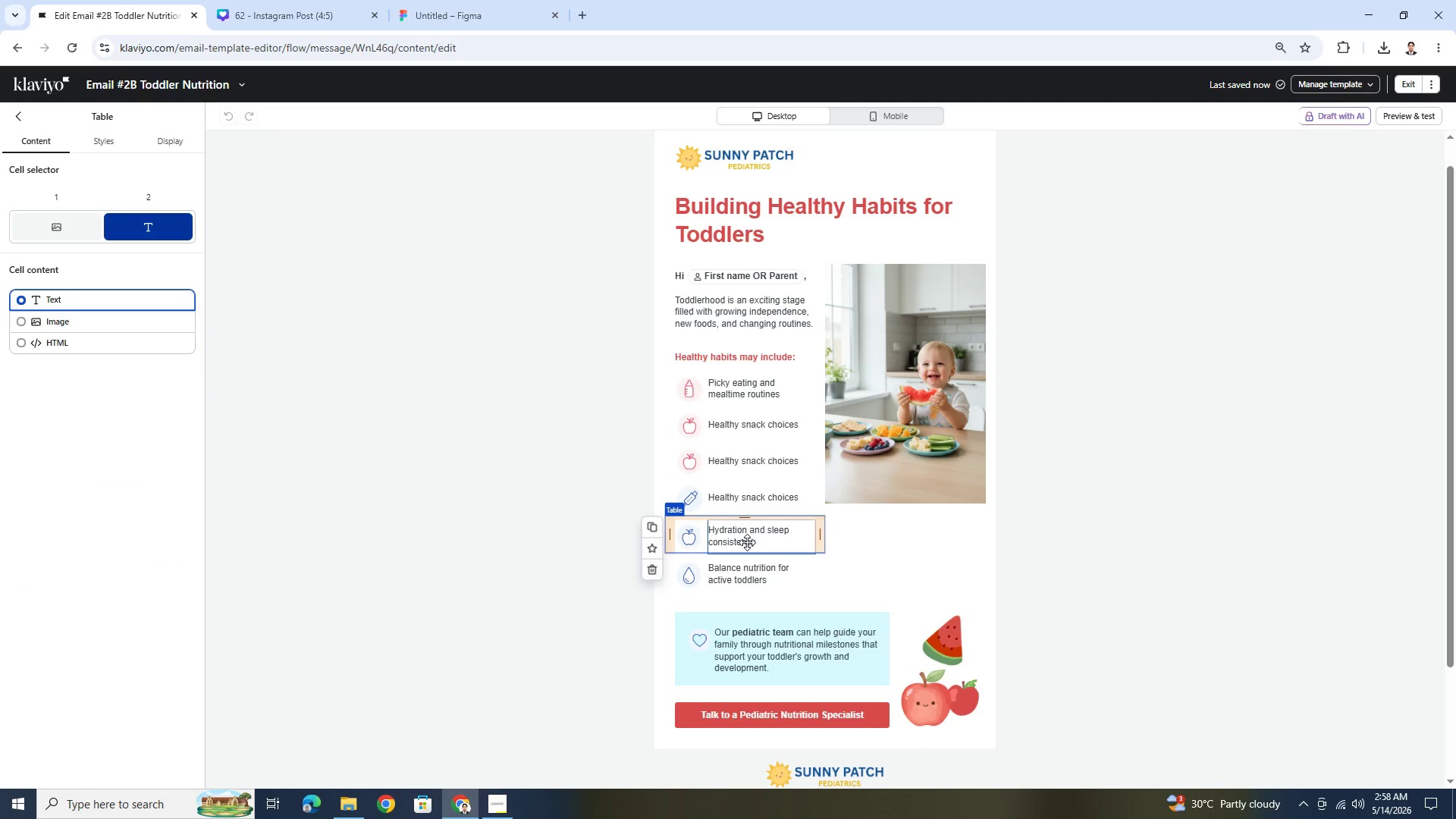 
key(Control+C)
 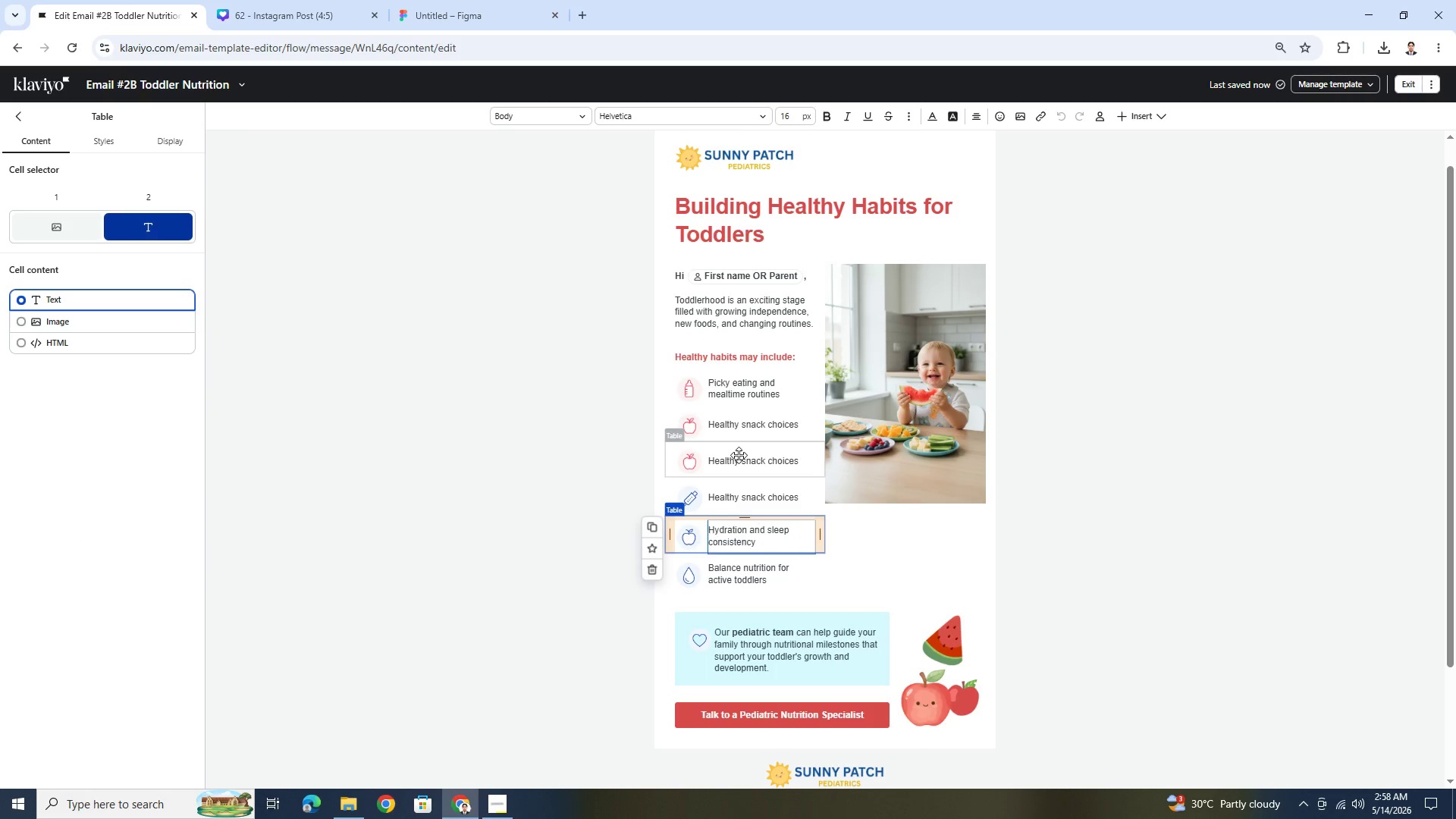 
double_click([739, 455])
 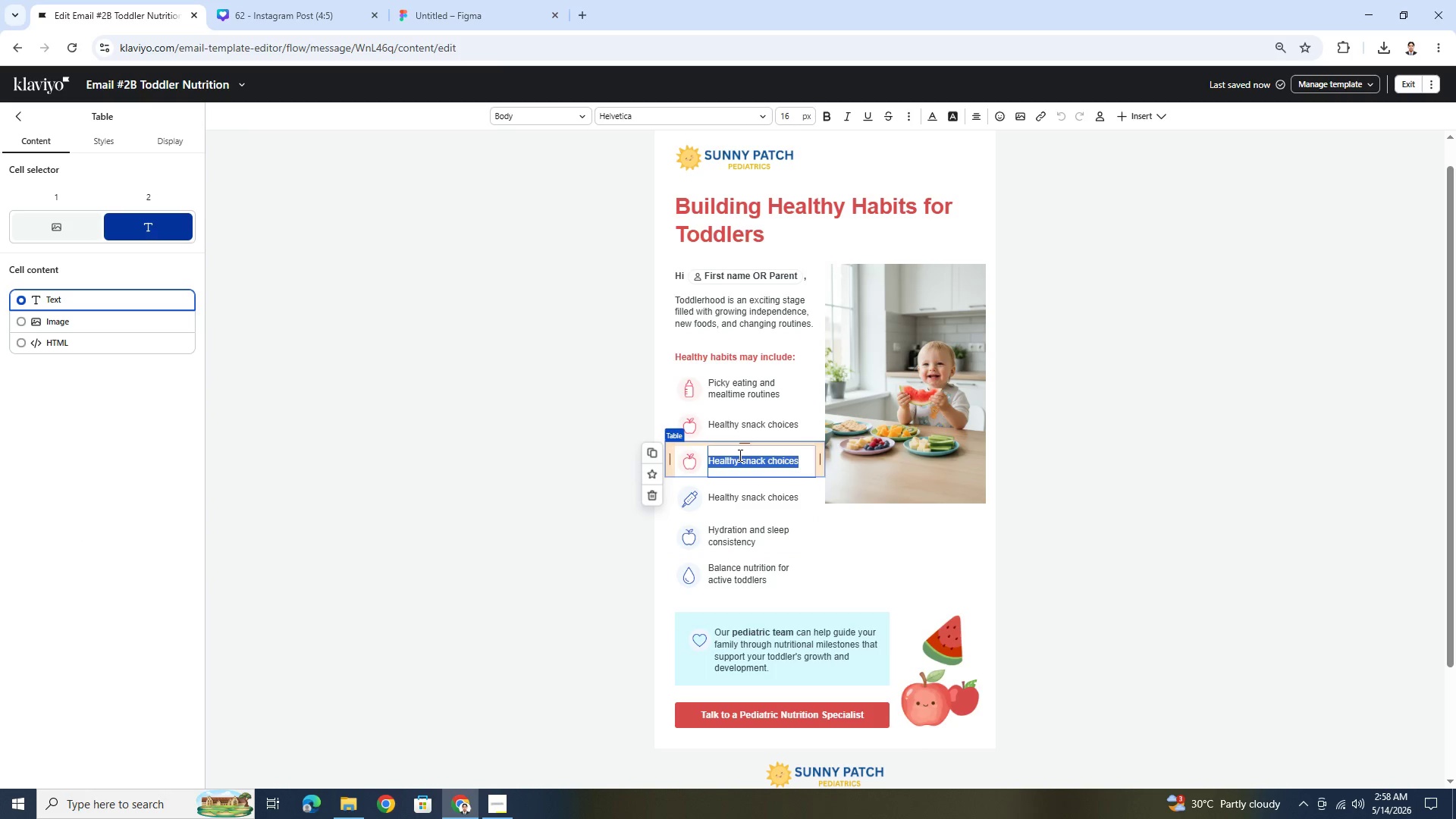 
key(Control+V)
 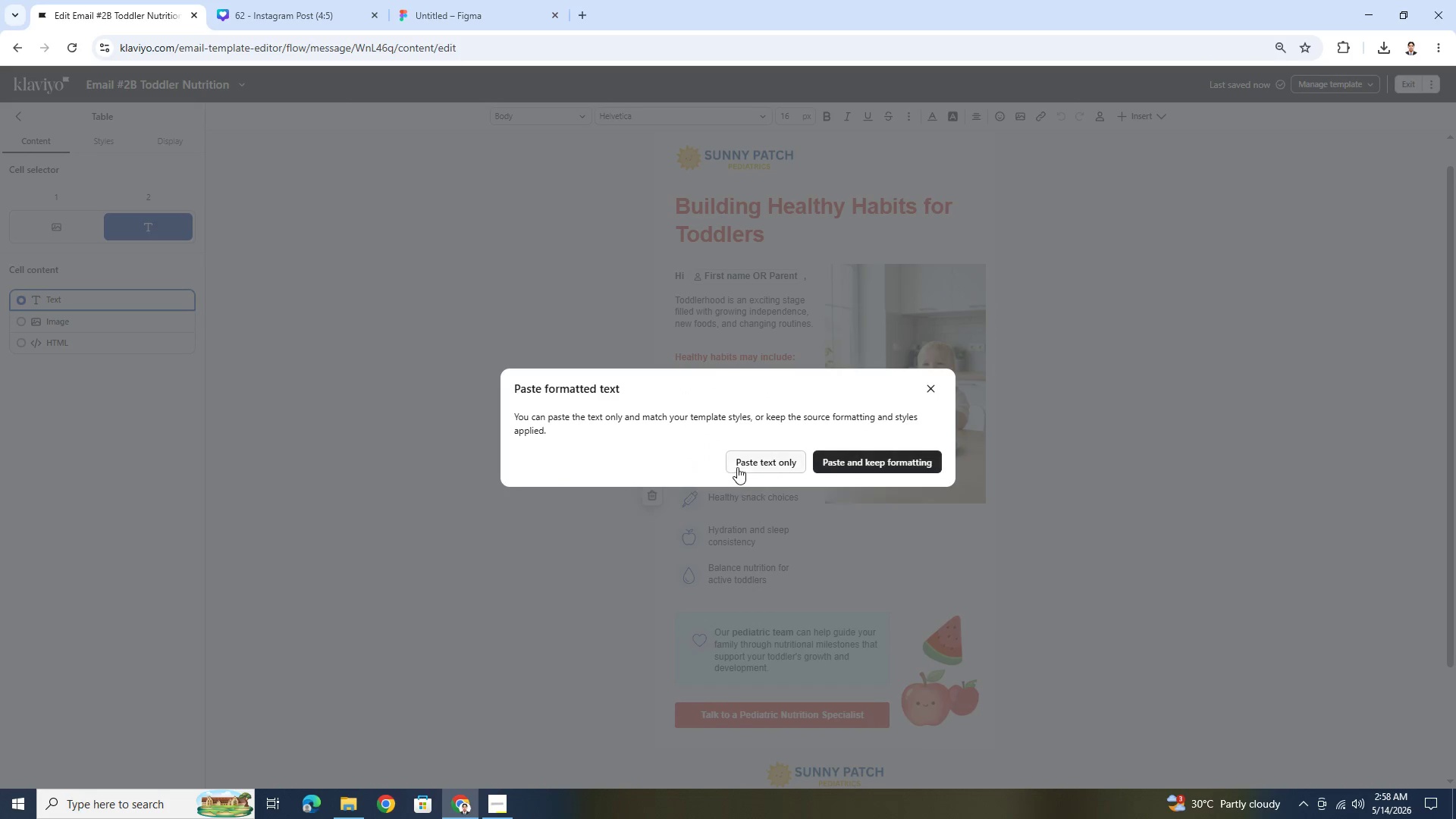 
left_click([758, 455])
 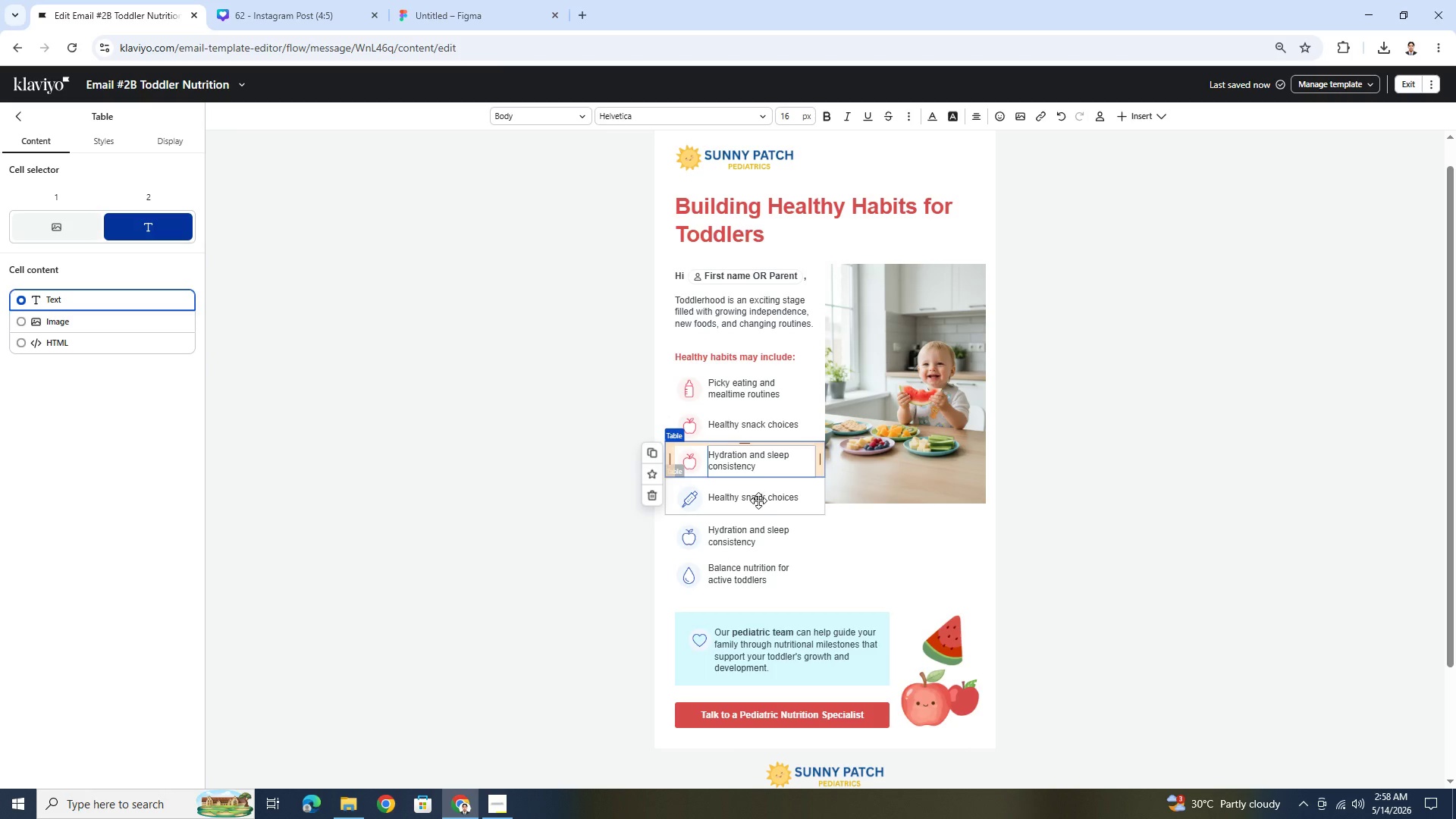 
left_click([758, 507])
 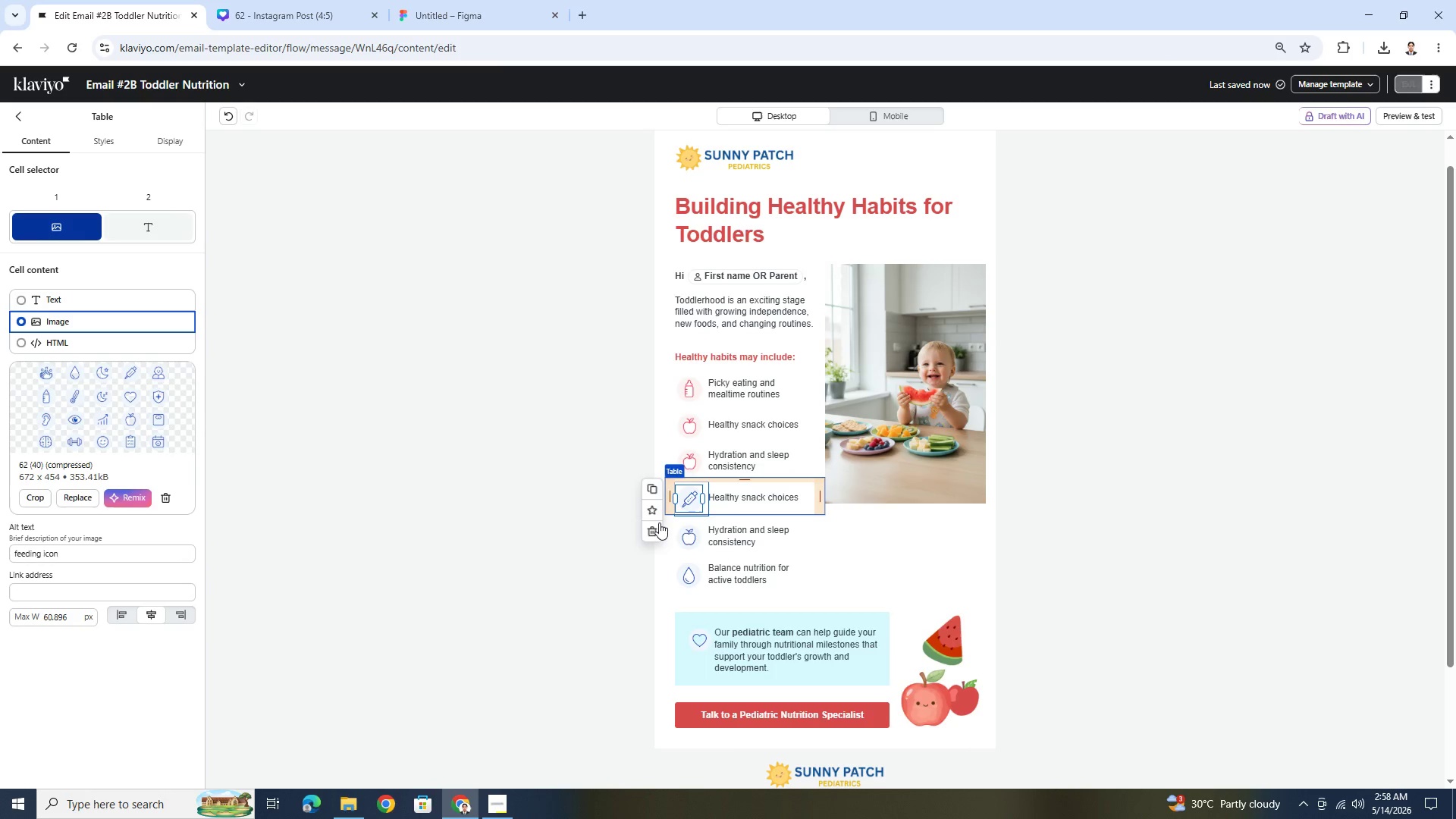 
left_click([655, 529])
 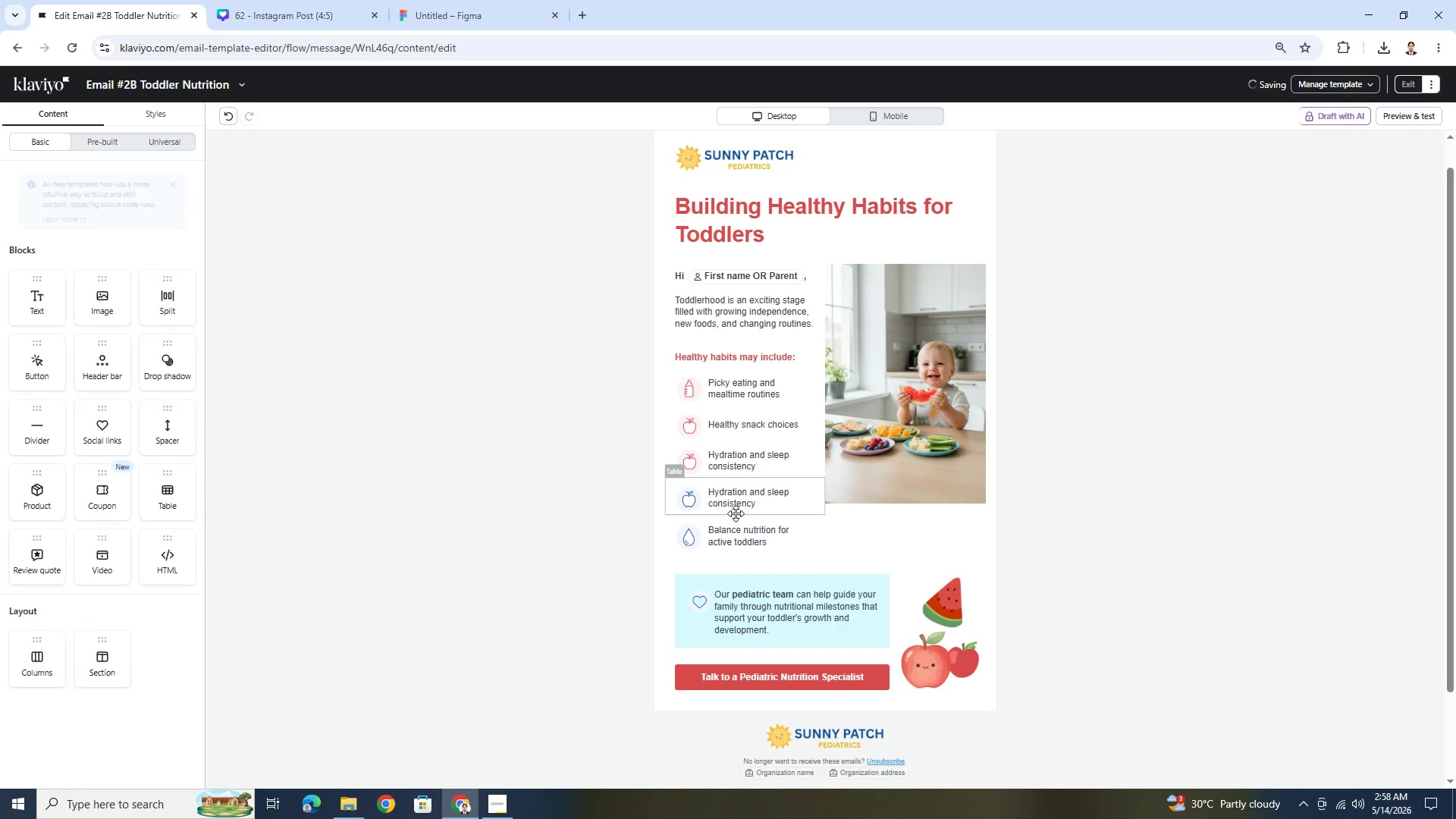 
left_click([739, 506])
 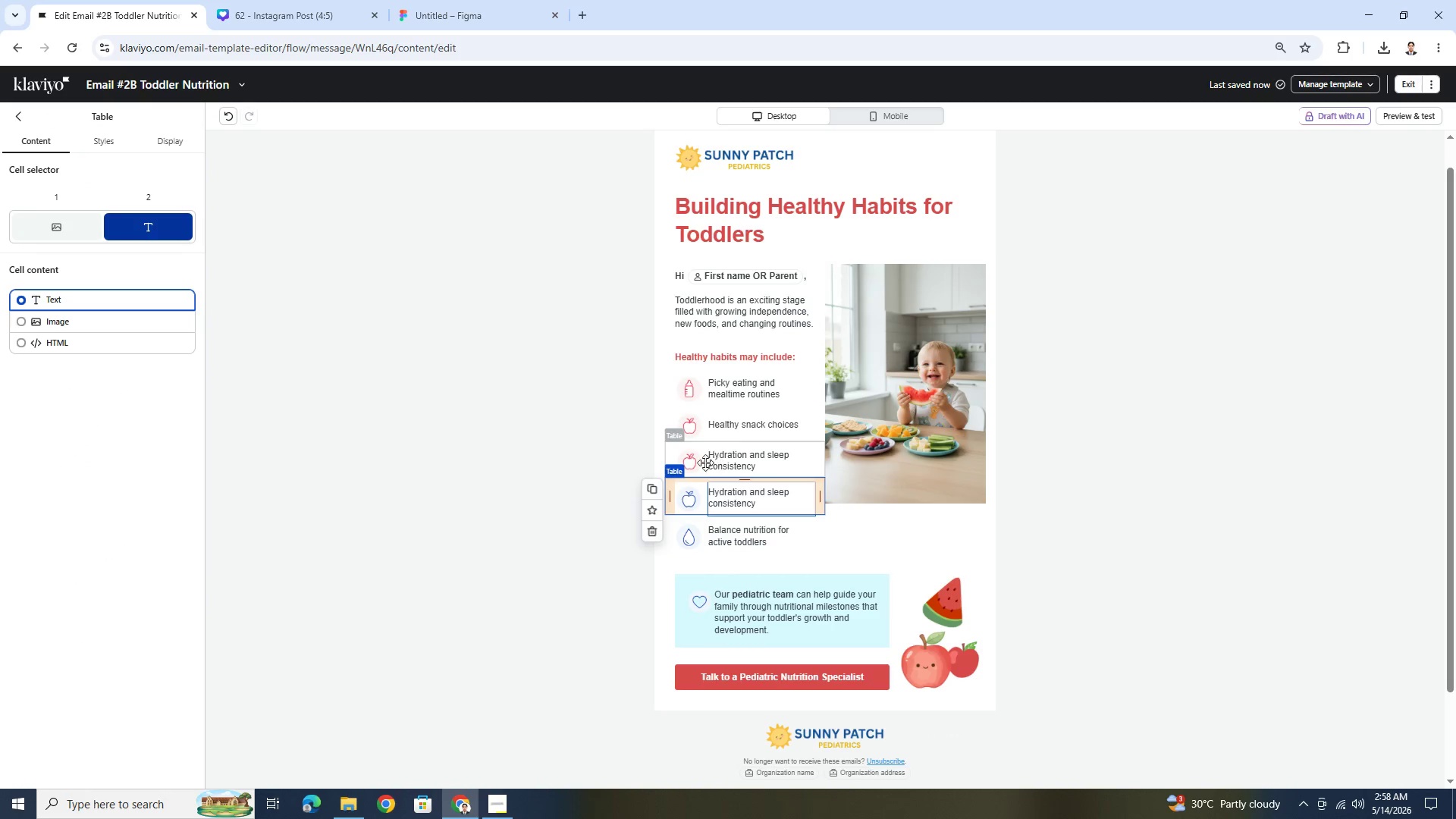 
left_click([695, 460])
 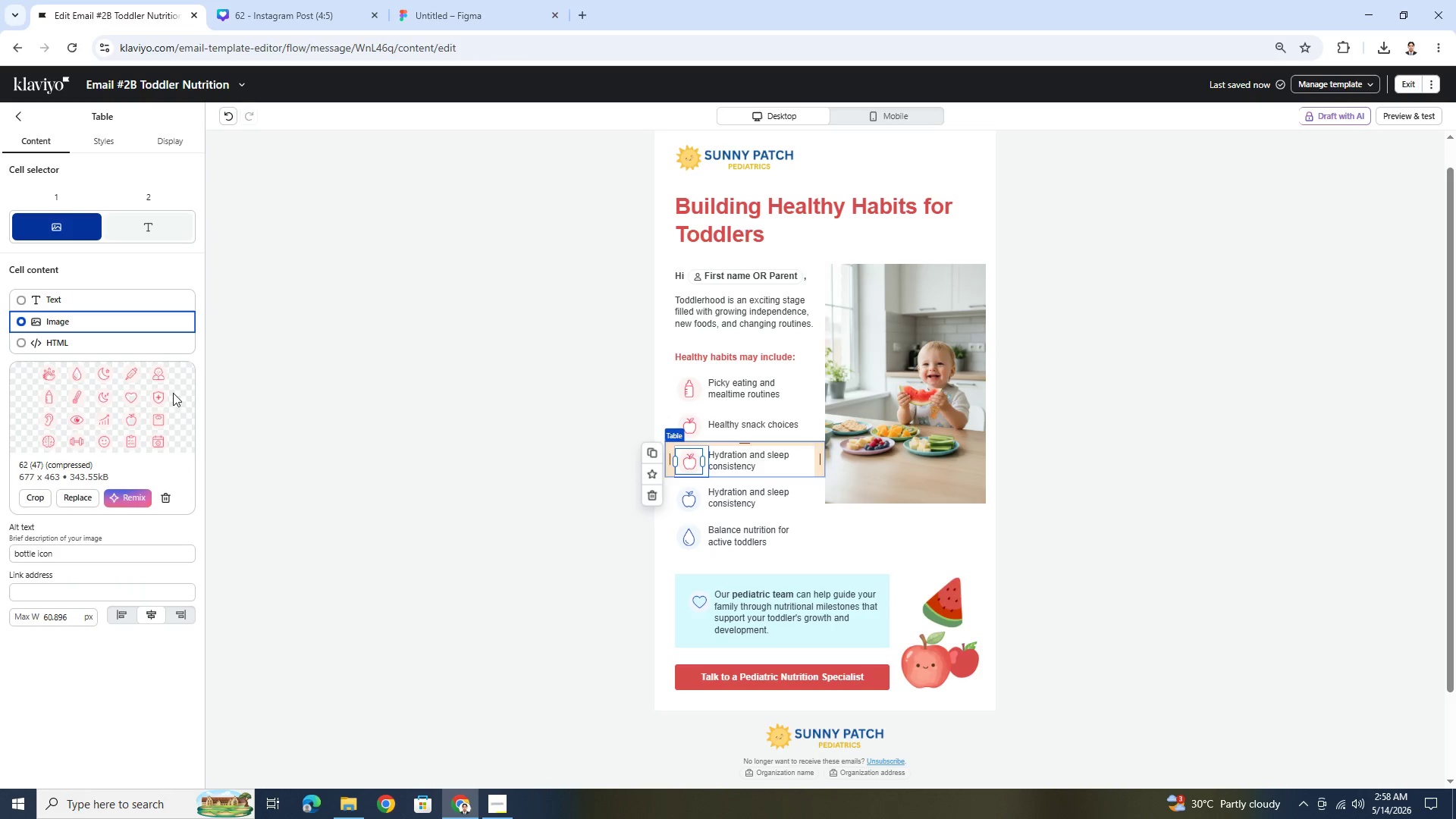 
left_click([86, 499])
 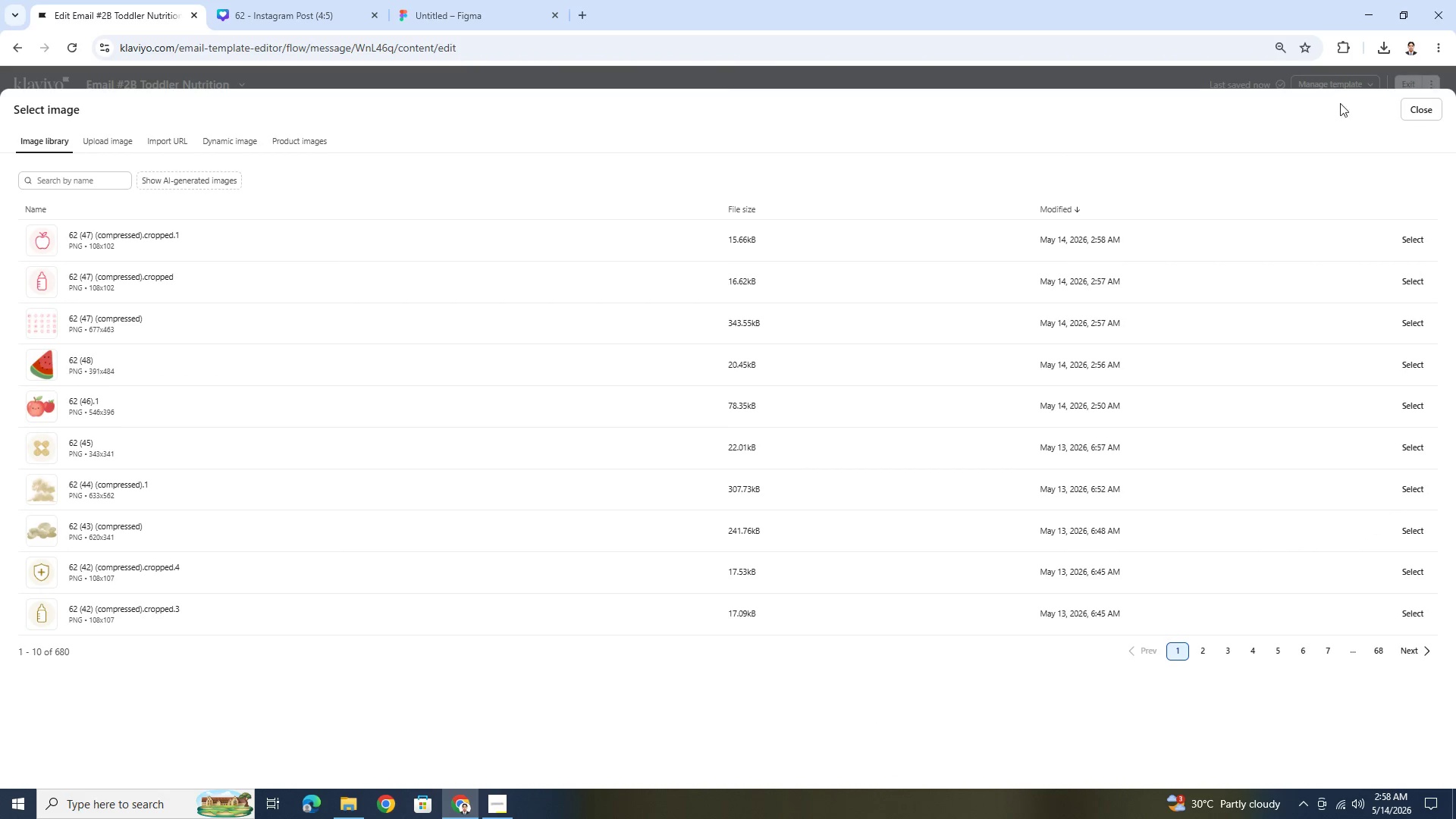 
left_click([1408, 108])
 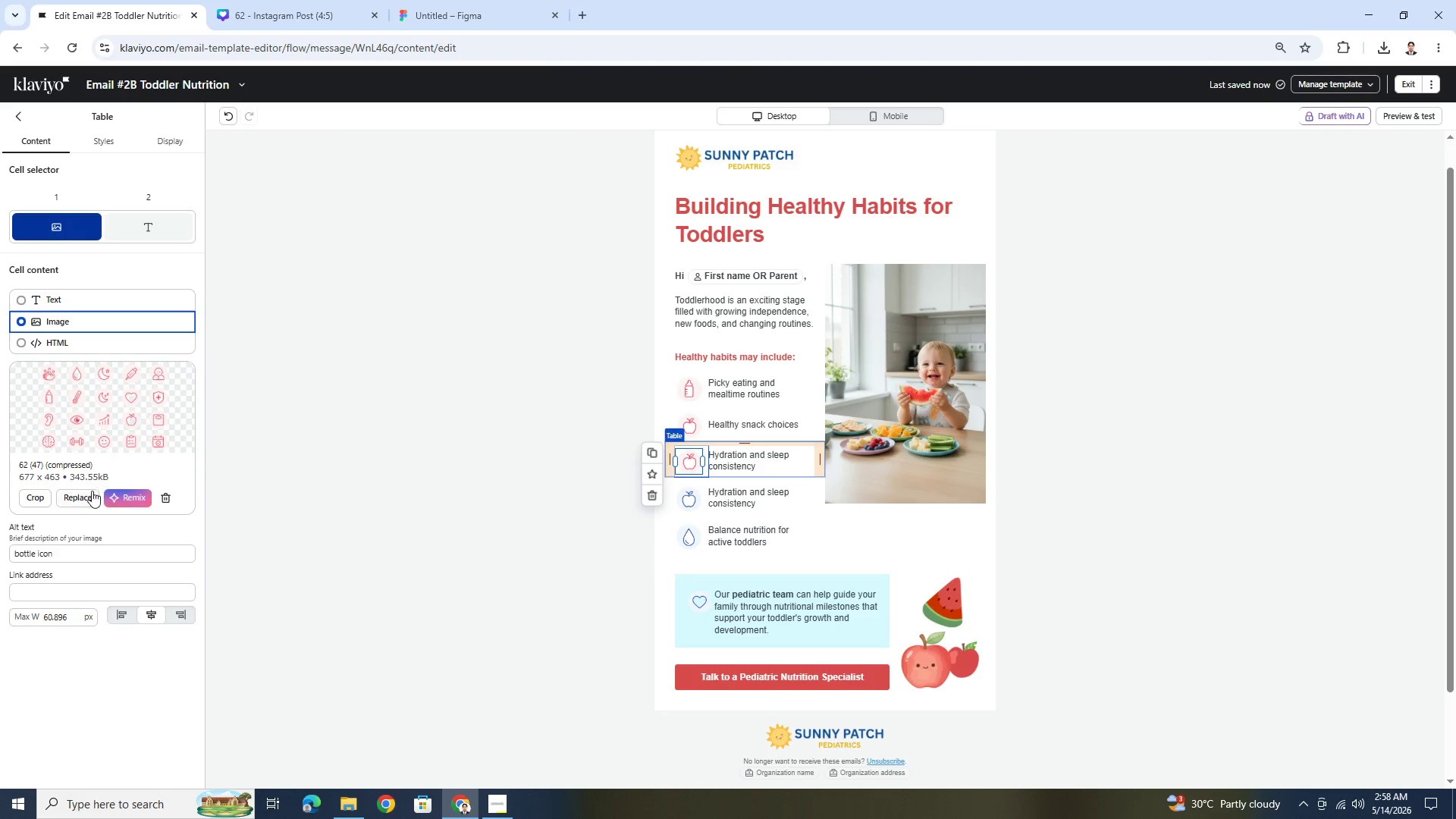 
left_click([32, 494])
 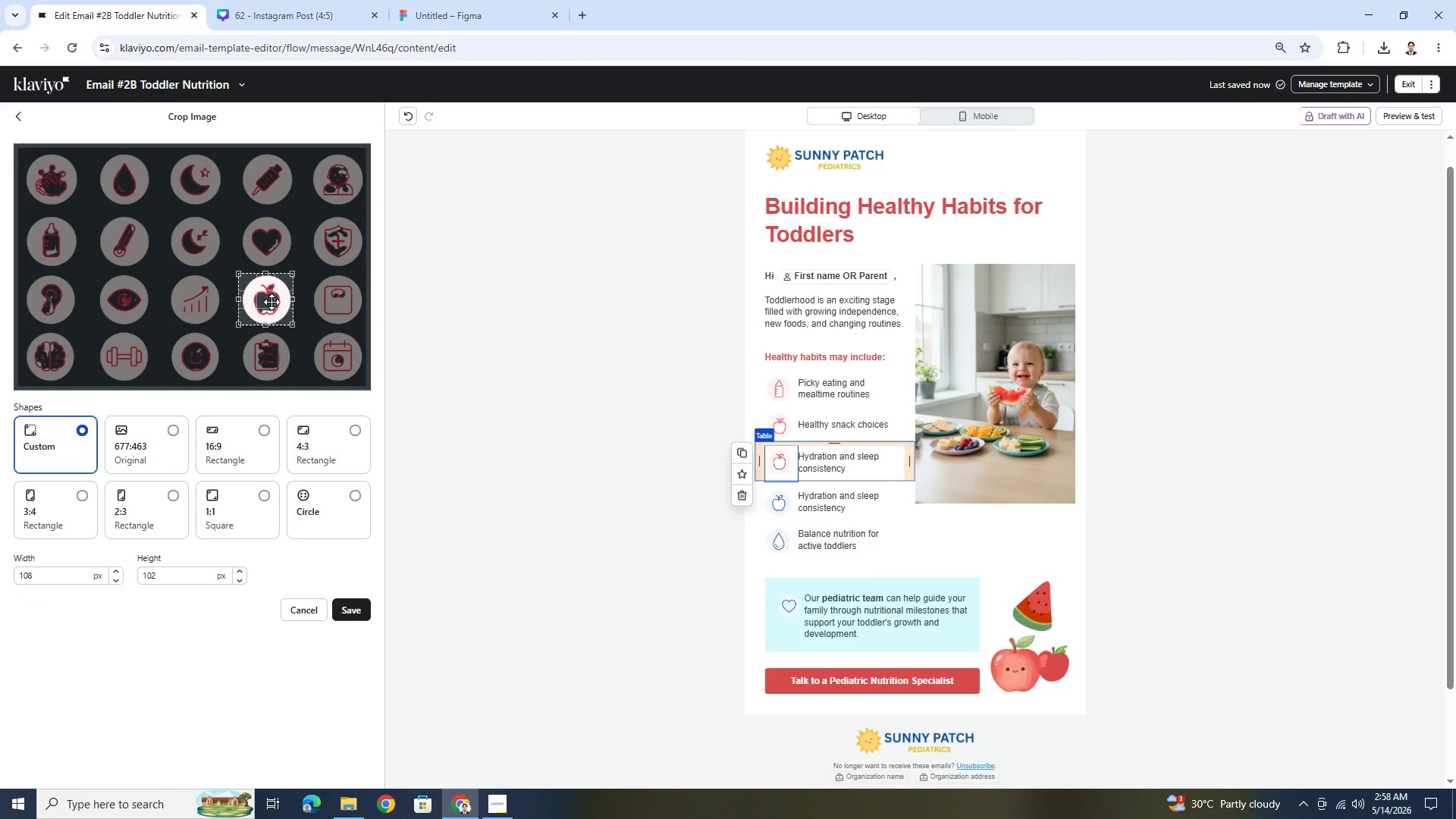 
left_click_drag(start_coordinate=[271, 302], to_coordinate=[197, 180])
 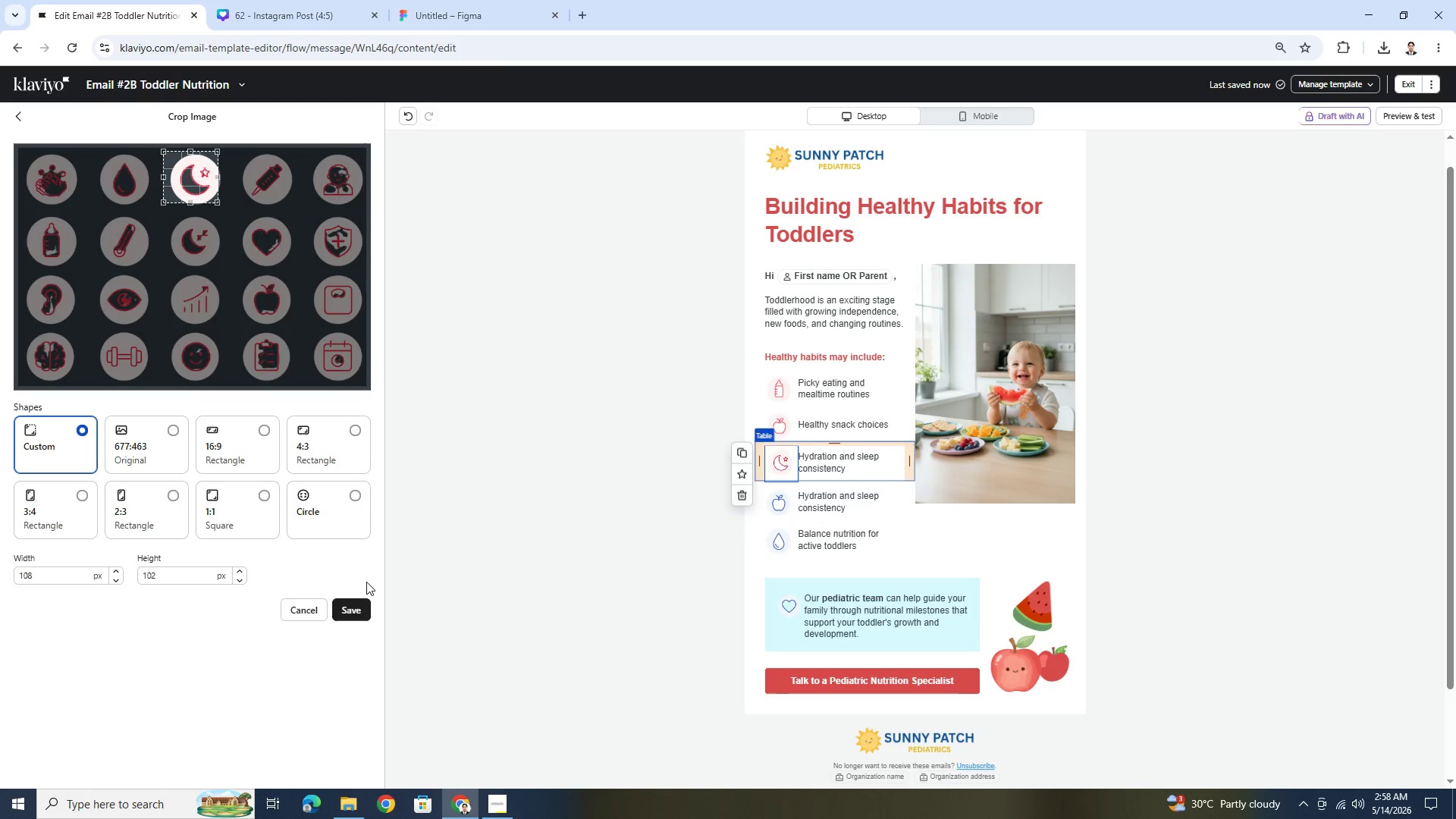 
left_click([359, 603])
 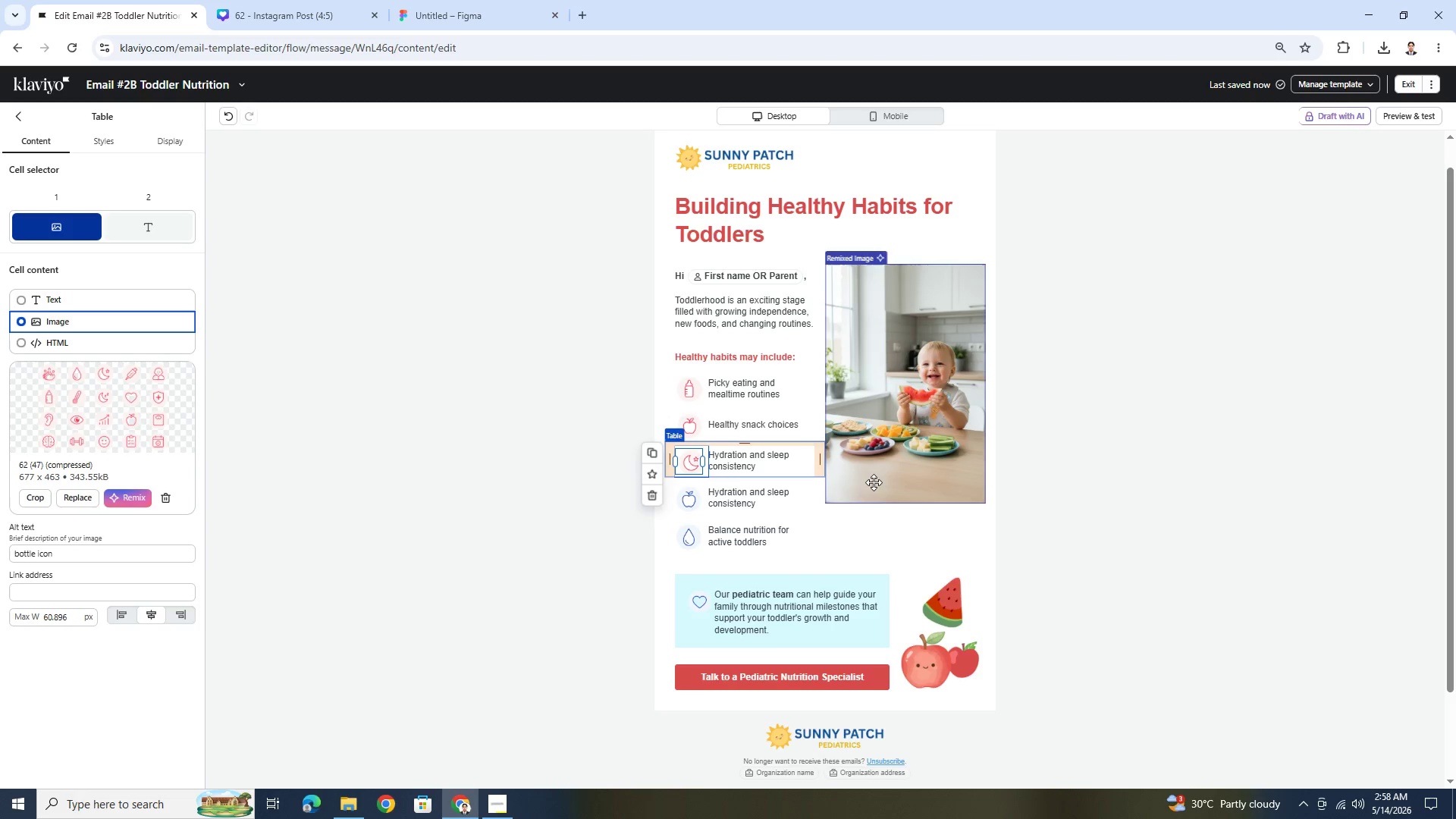 
wait(5.97)
 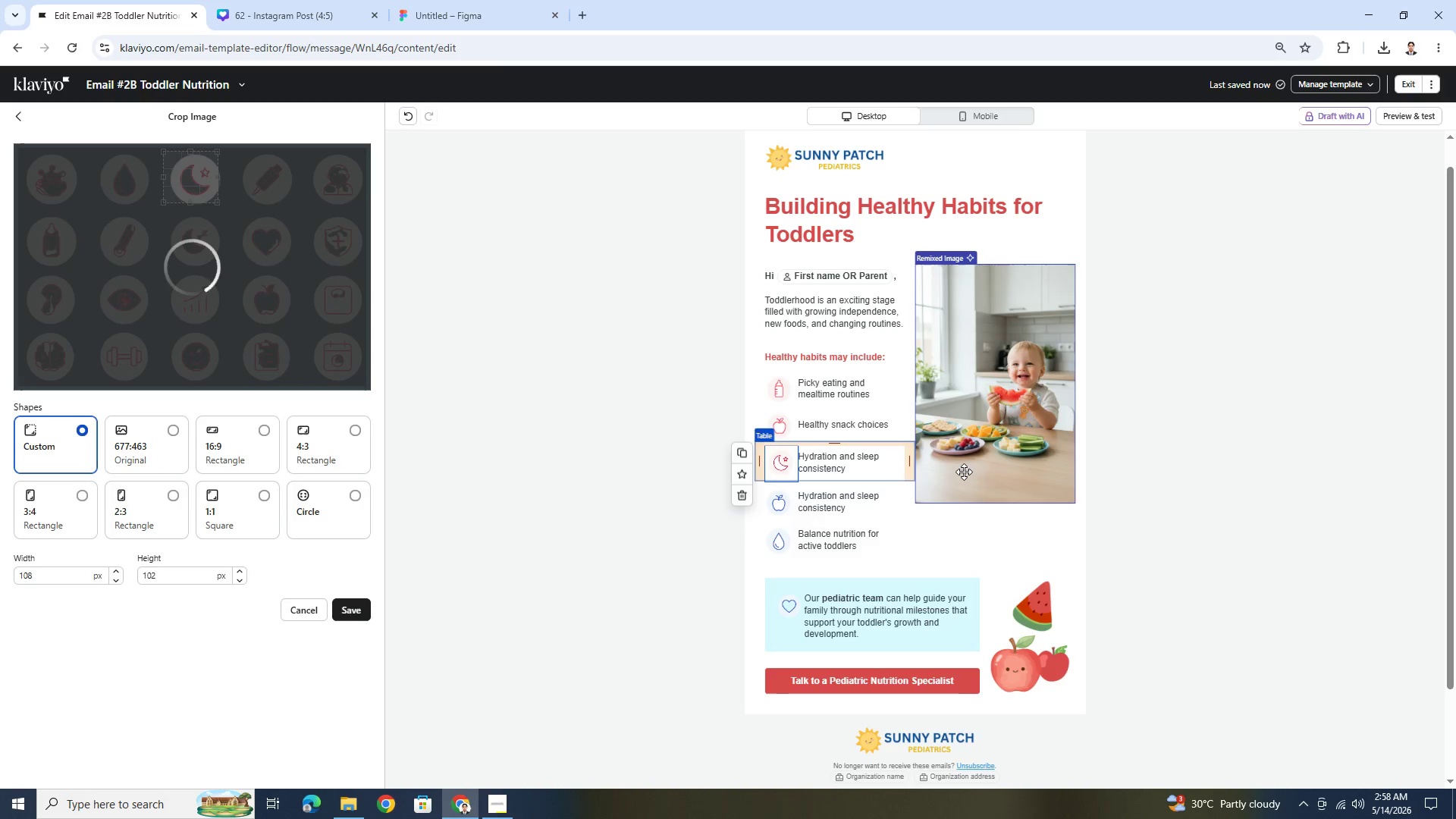 
left_click([745, 510])
 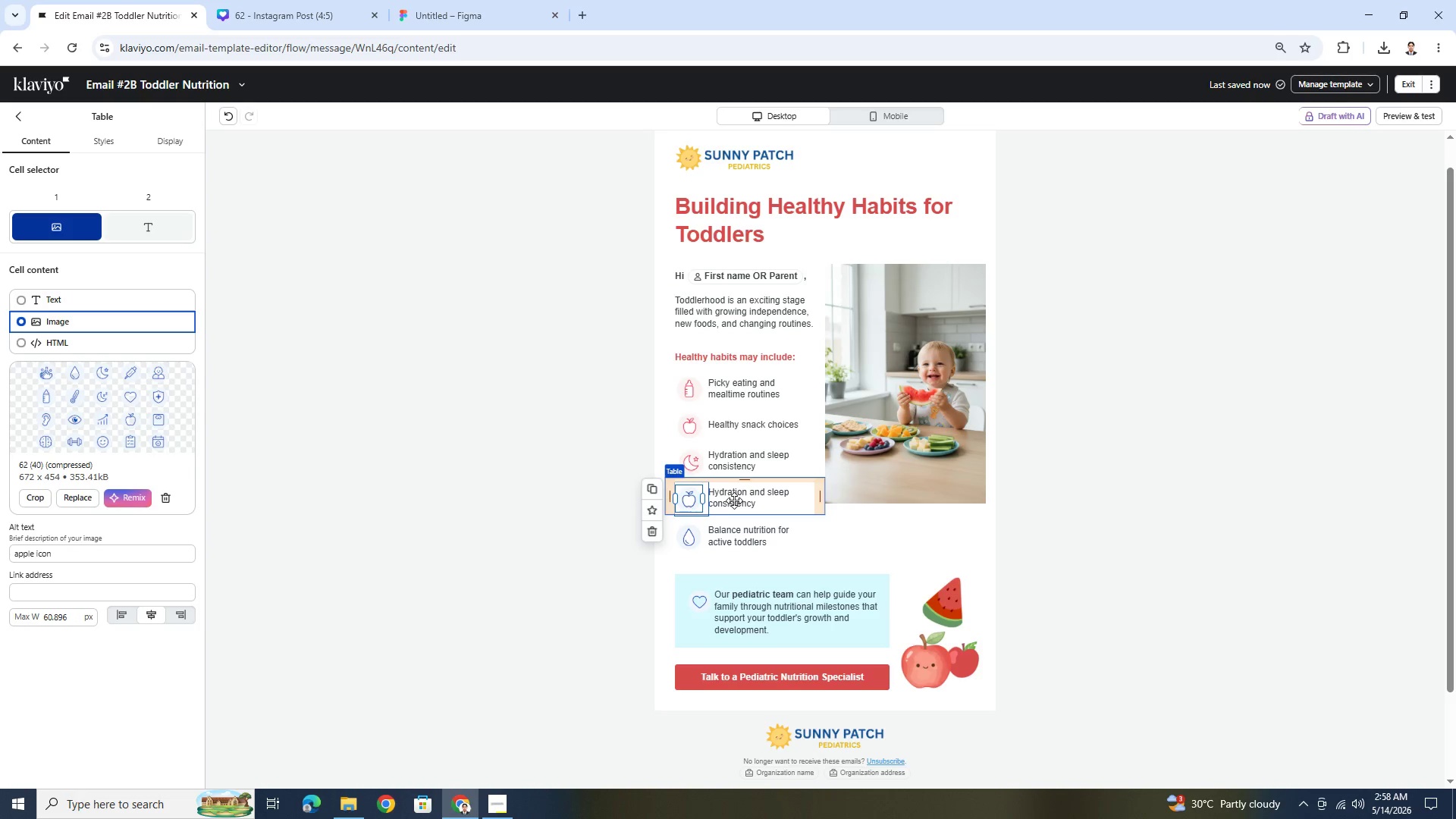 
left_click([648, 530])
 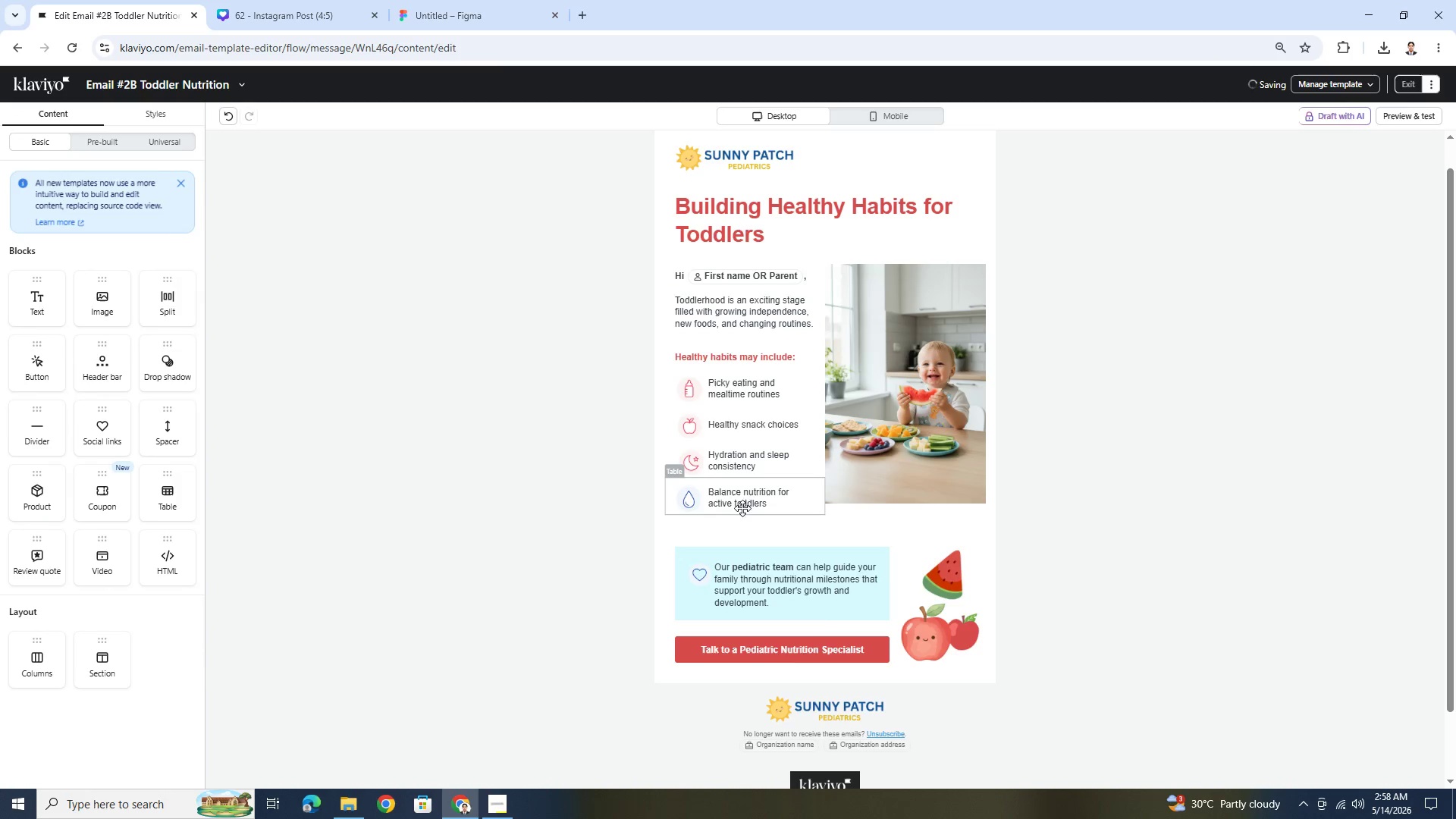 
left_click([735, 501])
 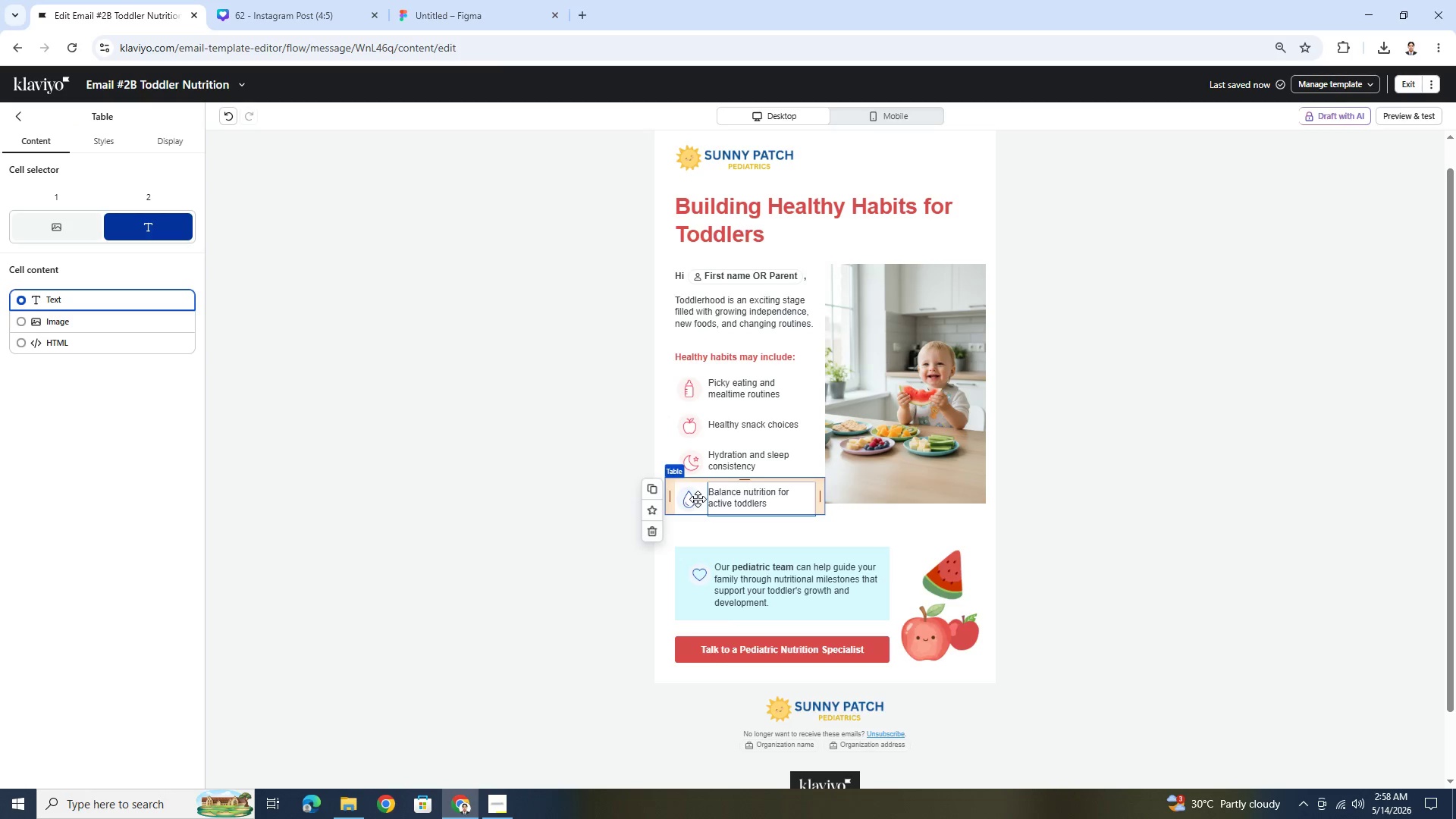 
left_click([692, 499])
 